 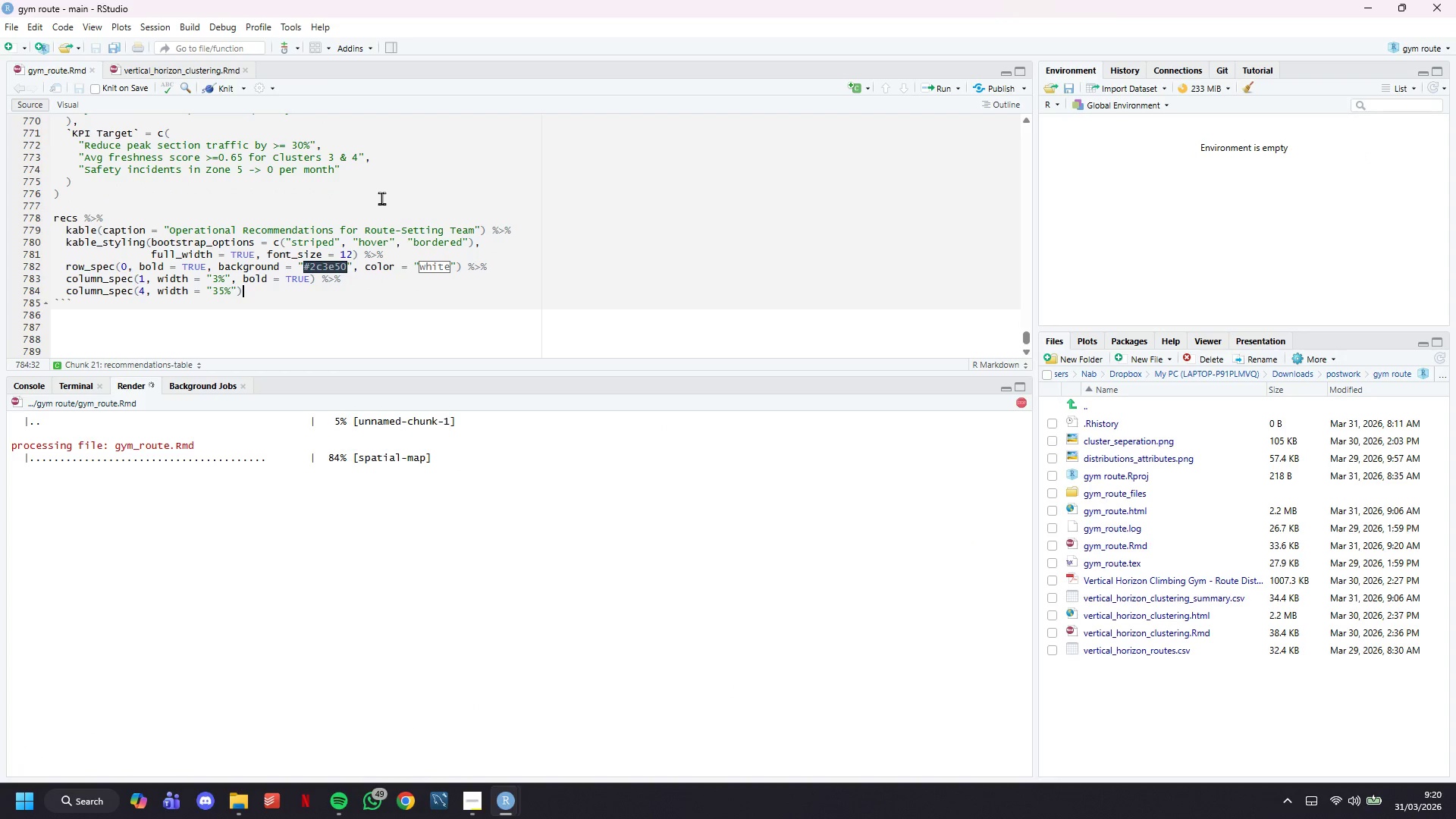 
scroll: coordinate [418, 257], scroll_direction: up, amount: 1.0
 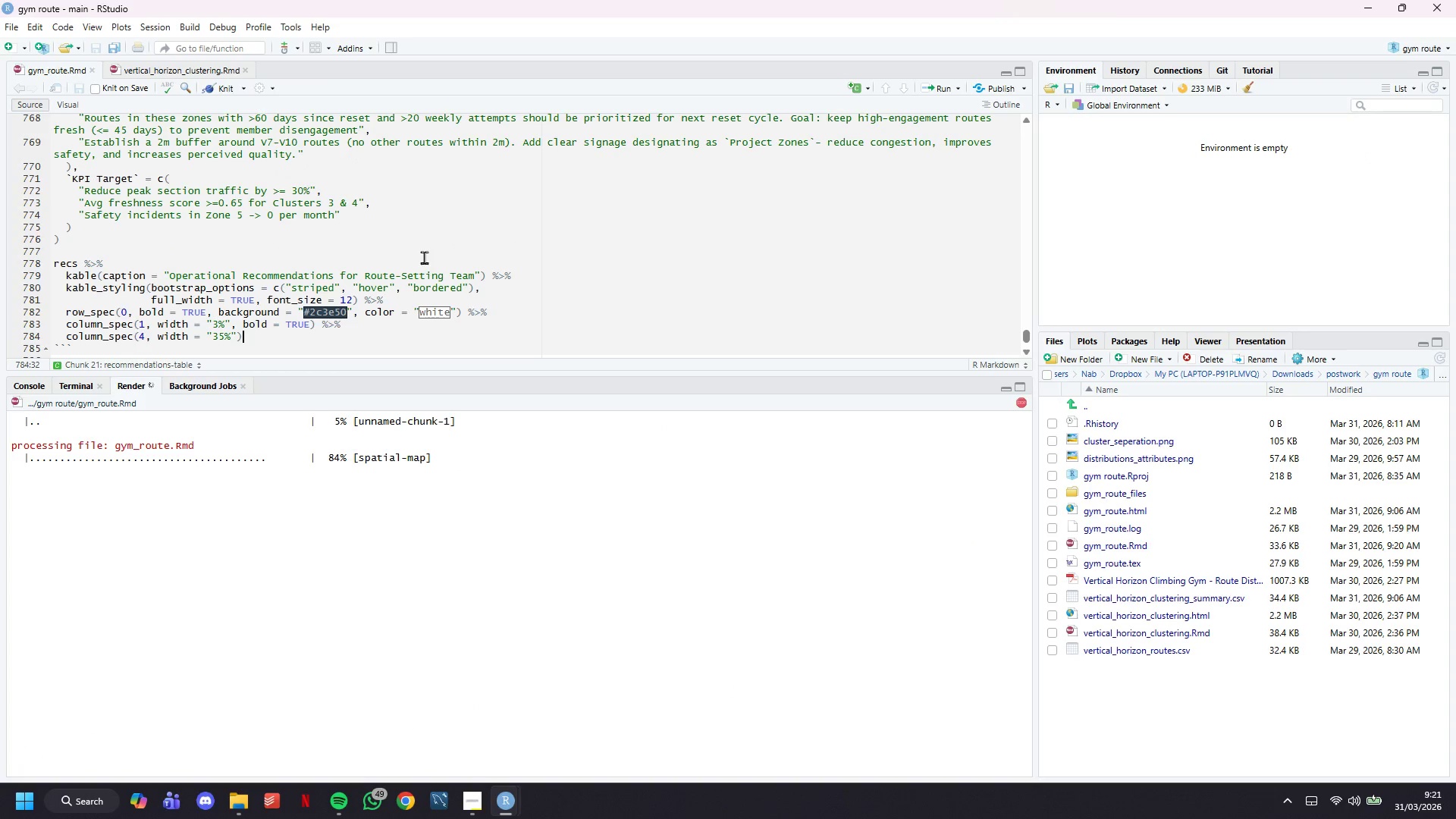 
scroll: coordinate [424, 257], scroll_direction: down, amount: 6.0
 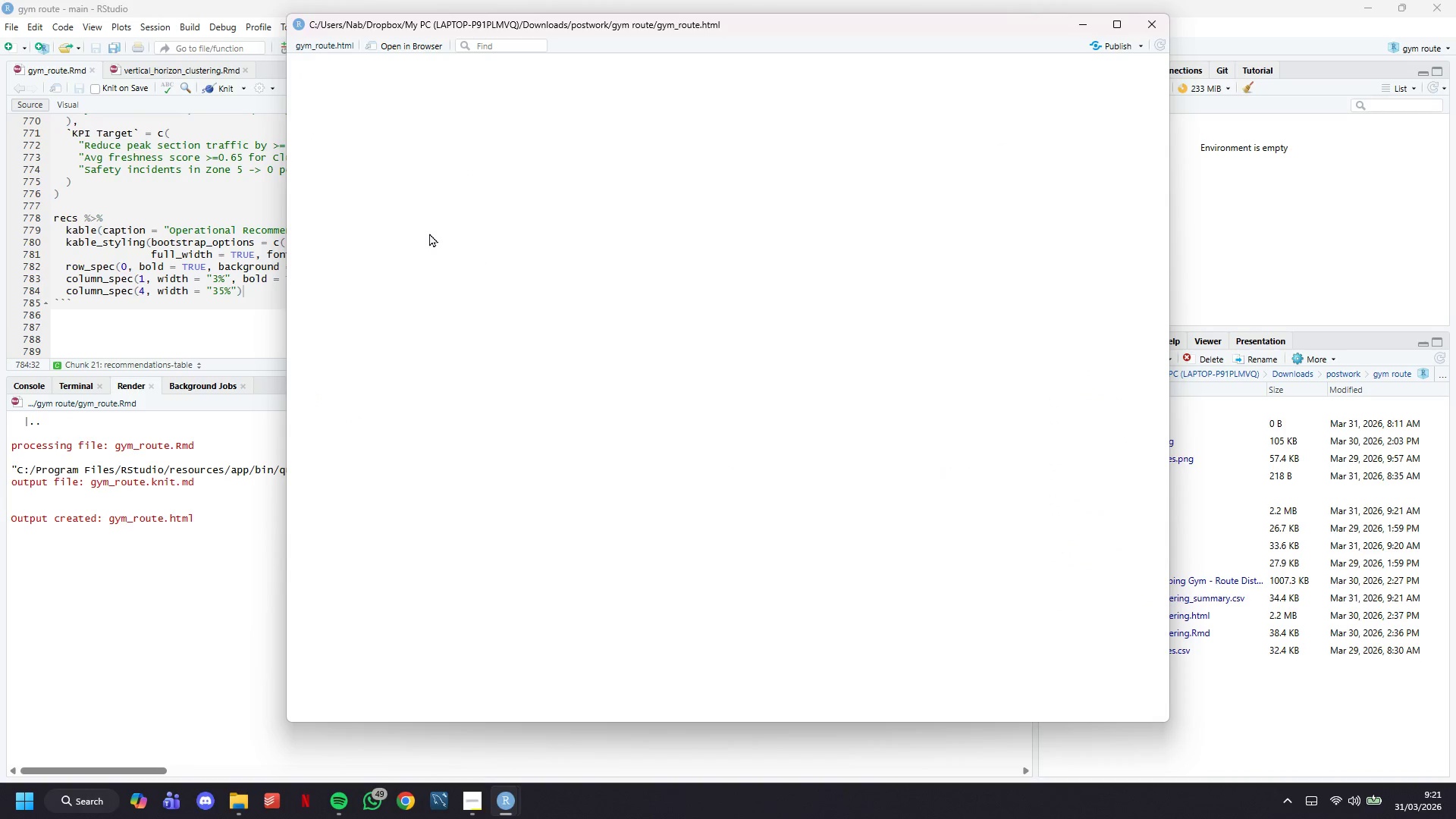 
wait(5.94)
 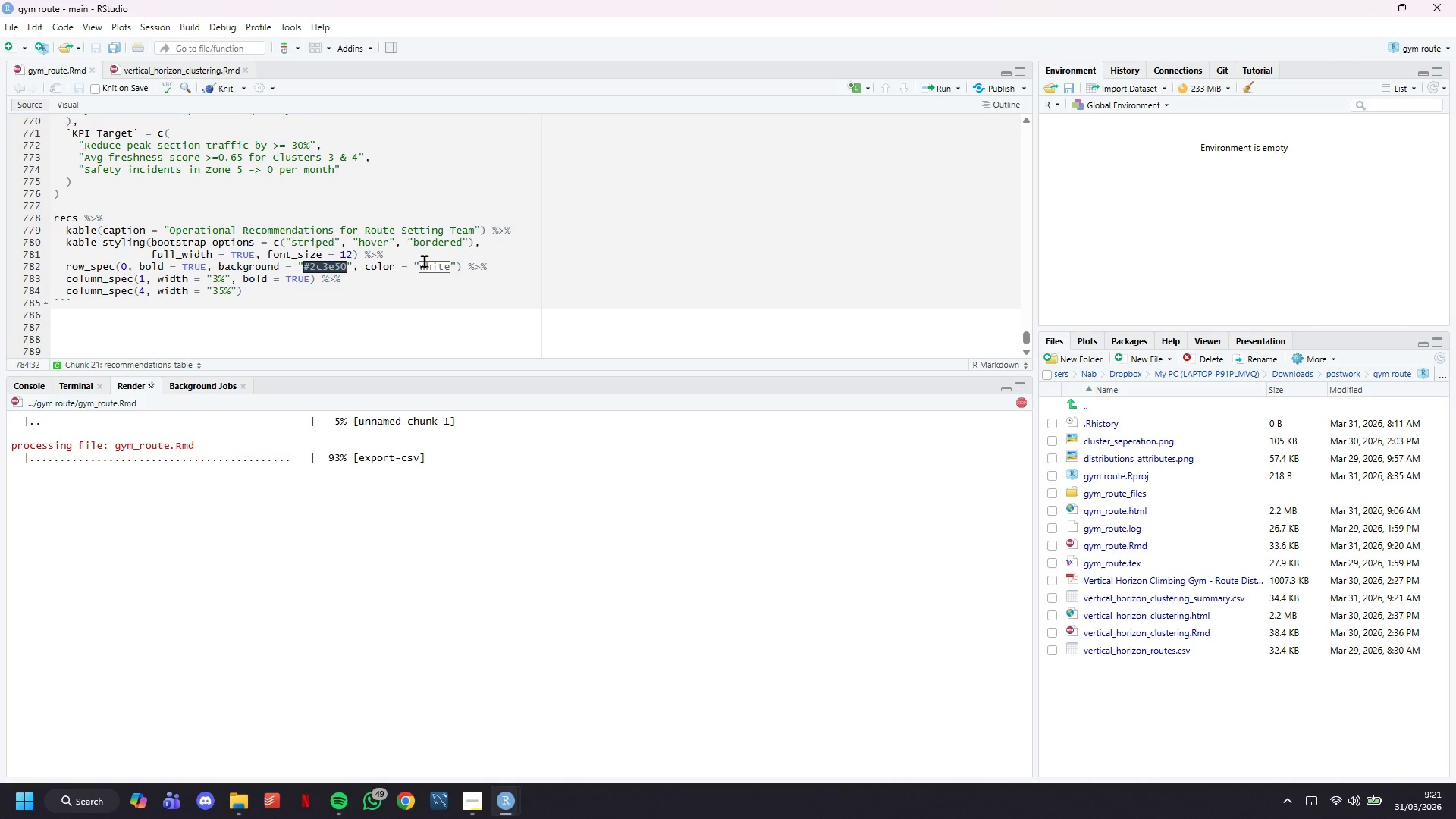 
scroll: coordinate [648, 298], scroll_direction: down, amount: 5.0
 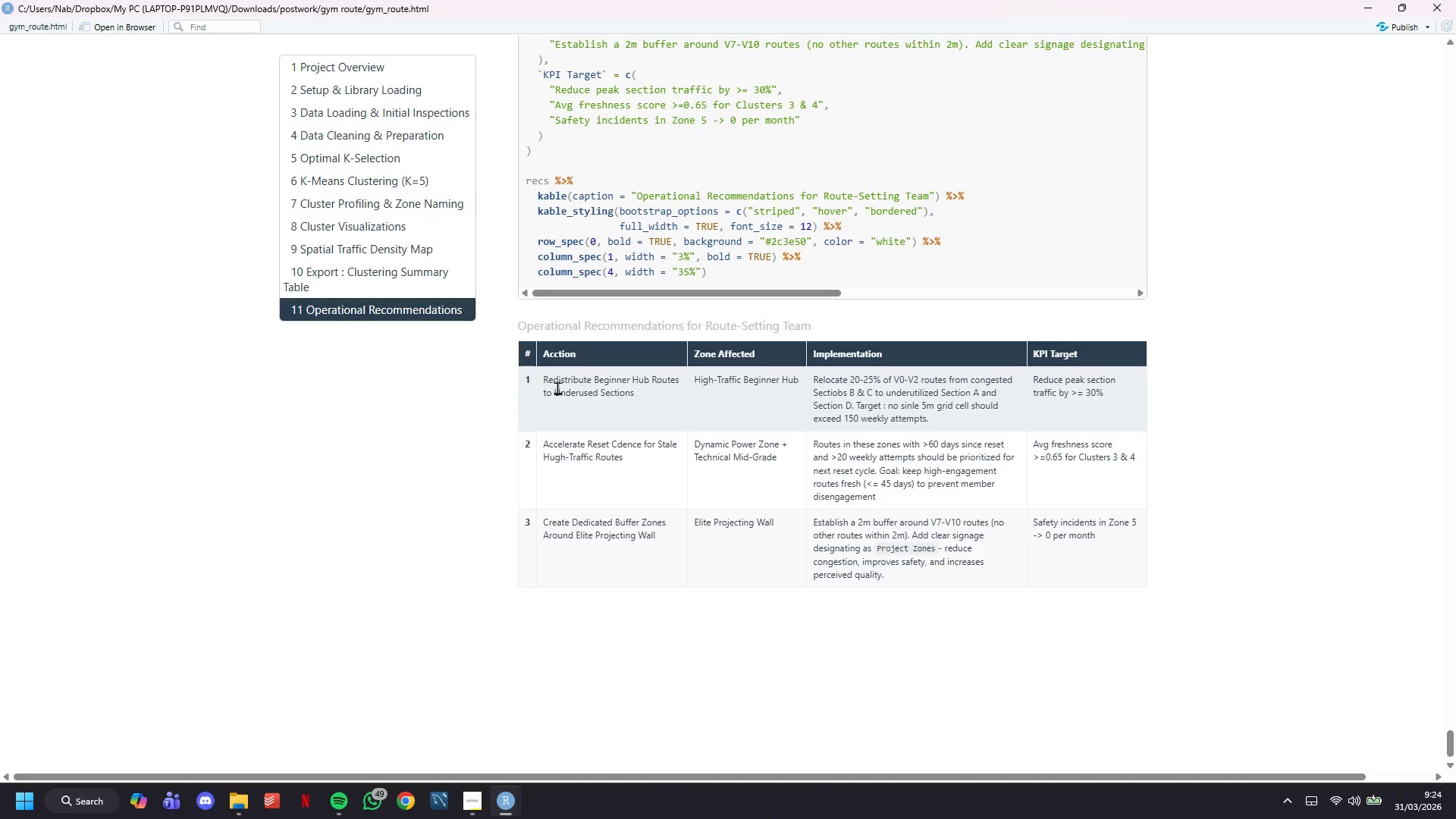 
wait(182.83)
 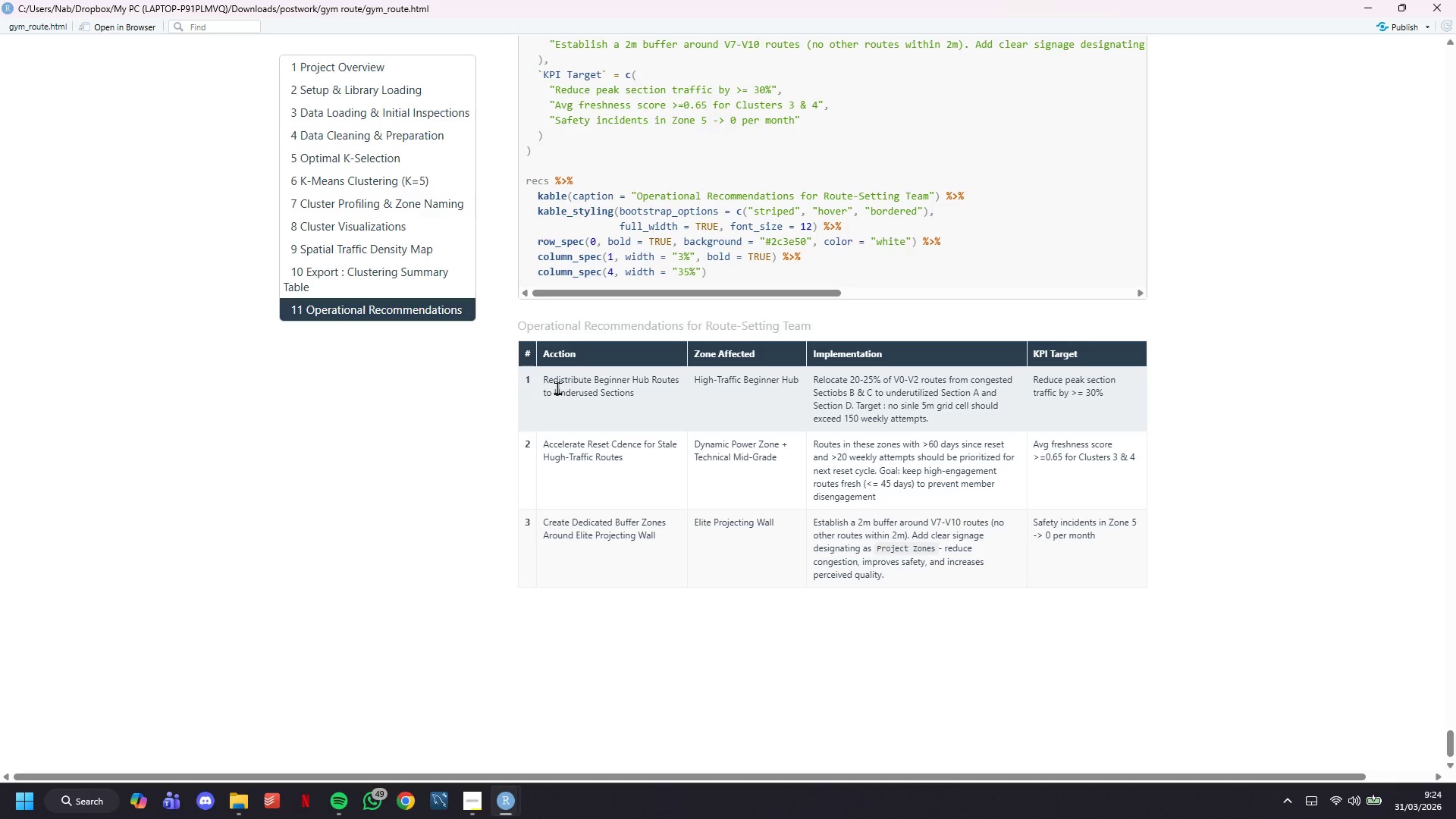 
scroll: coordinate [557, 388], scroll_direction: down, amount: 3.0
 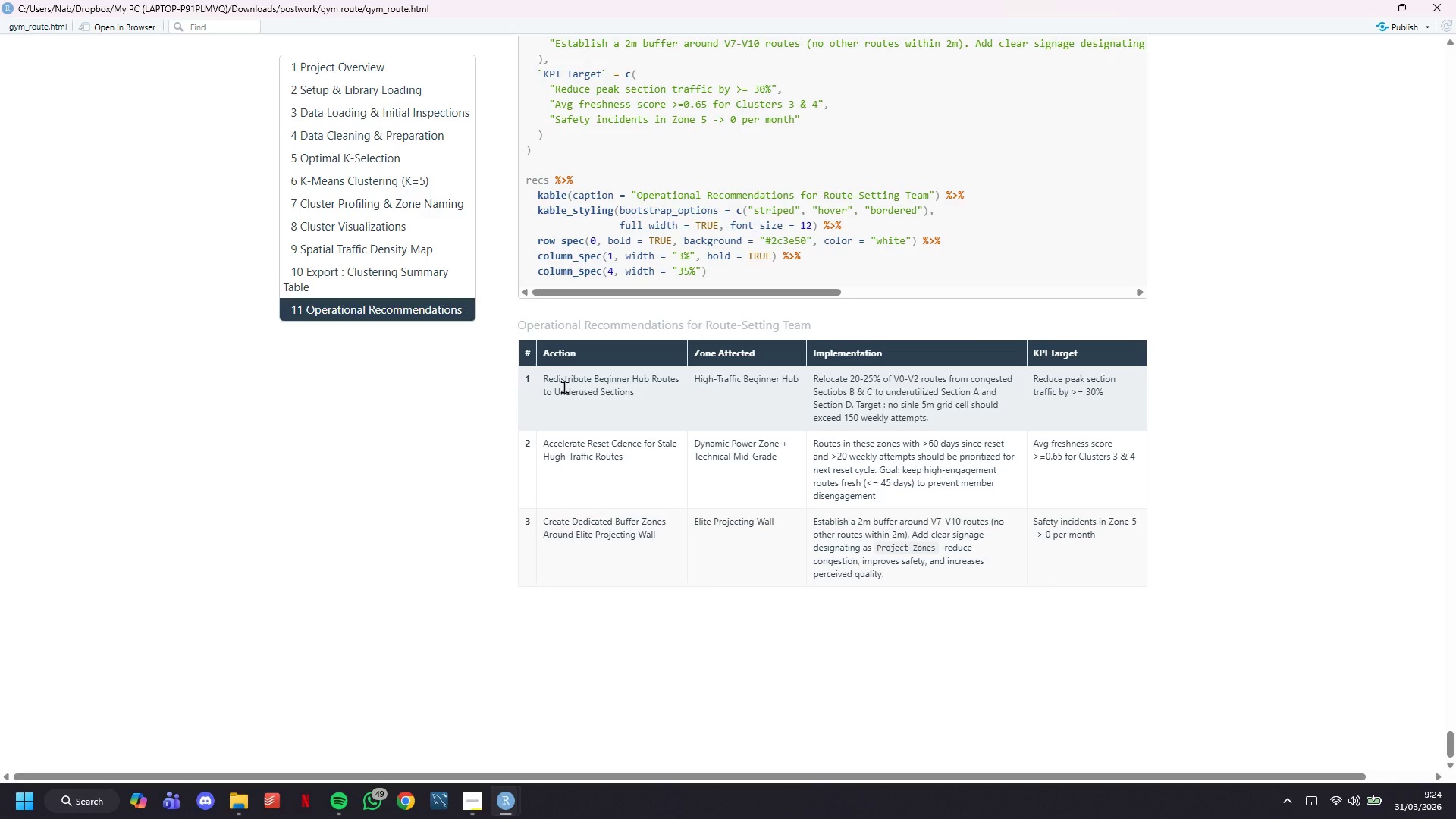 
wait(13.36)
 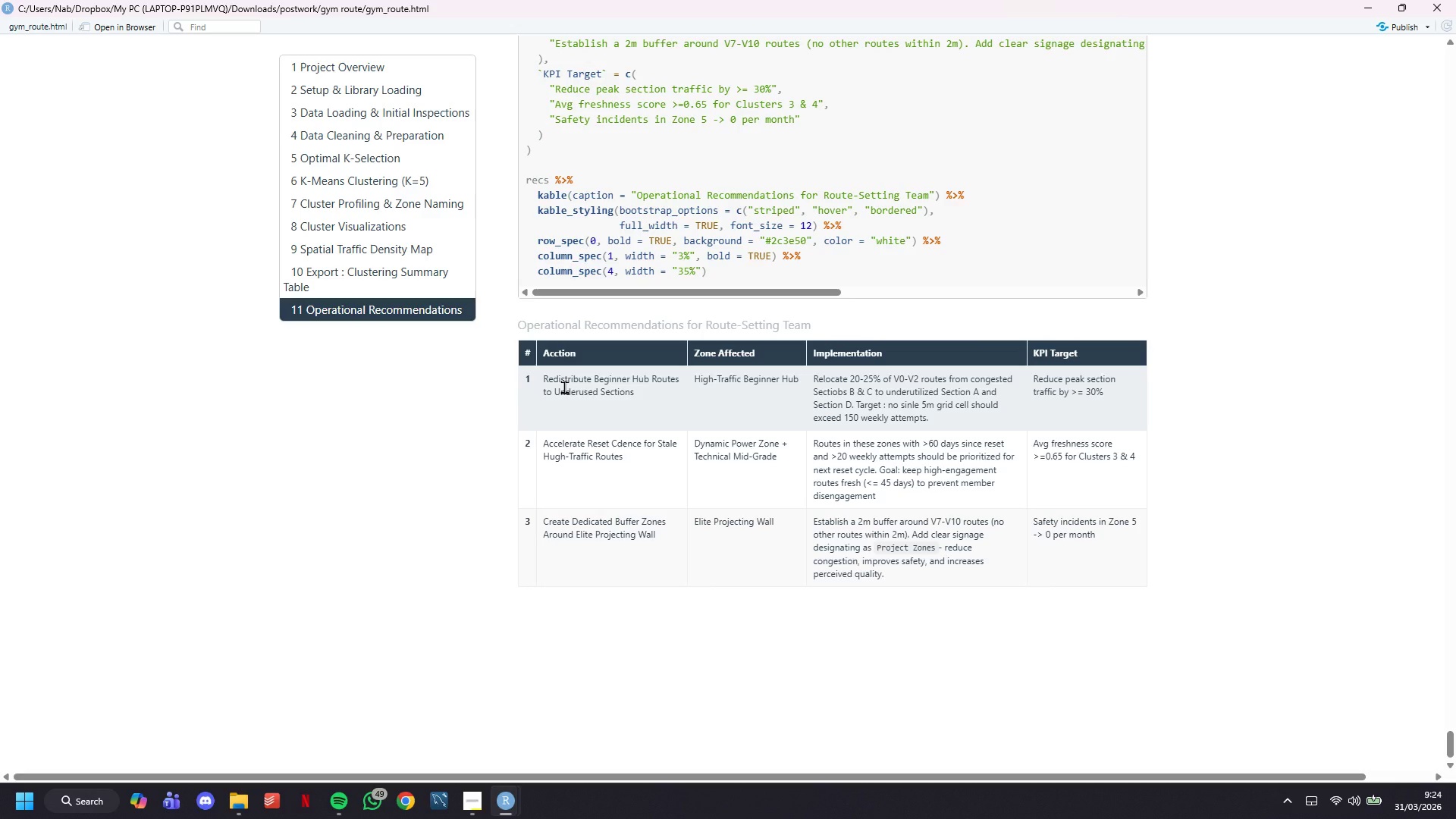 
scroll: coordinate [692, 794], scroll_direction: down, amount: 9.0
 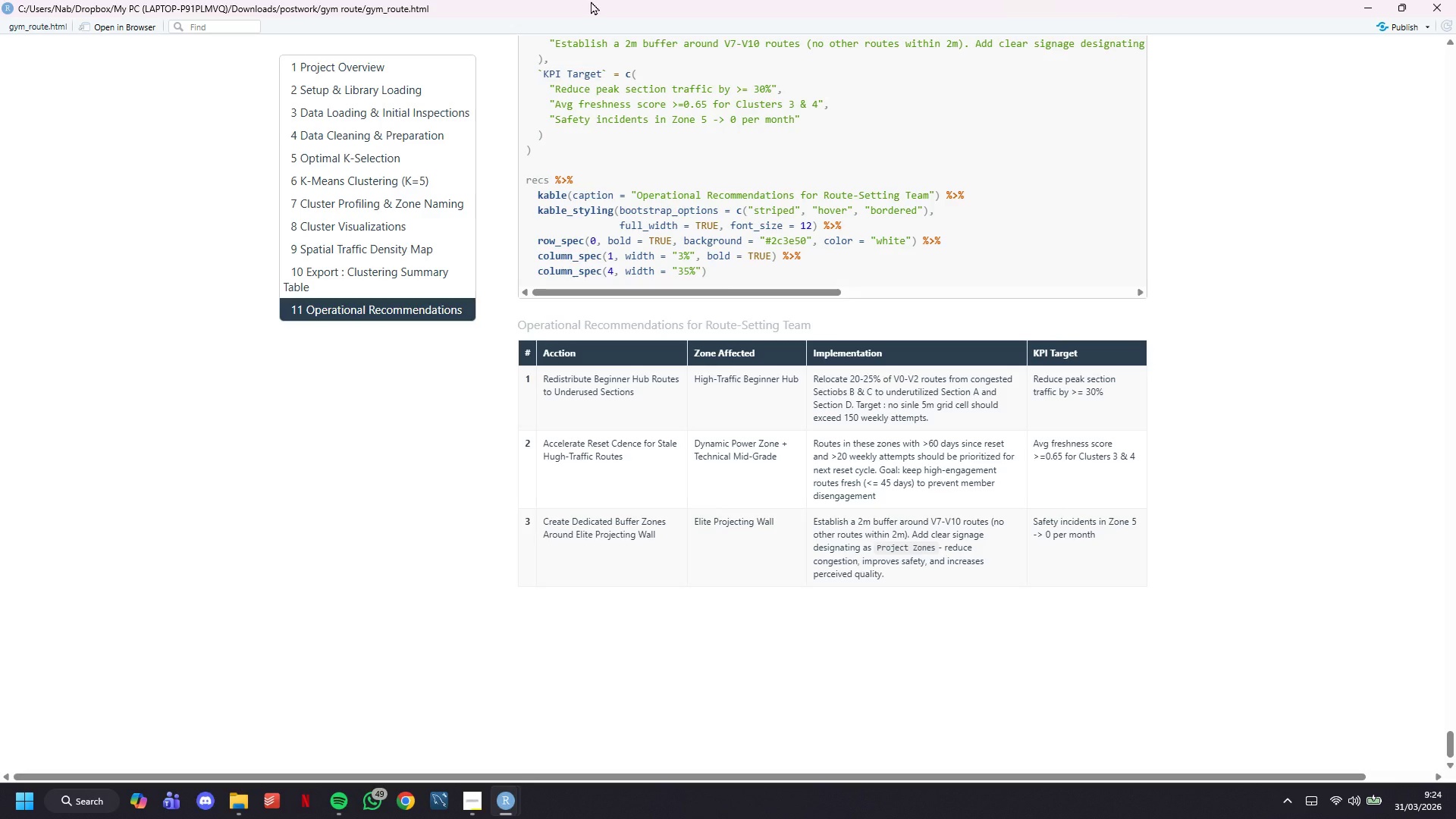 
wait(10.12)
 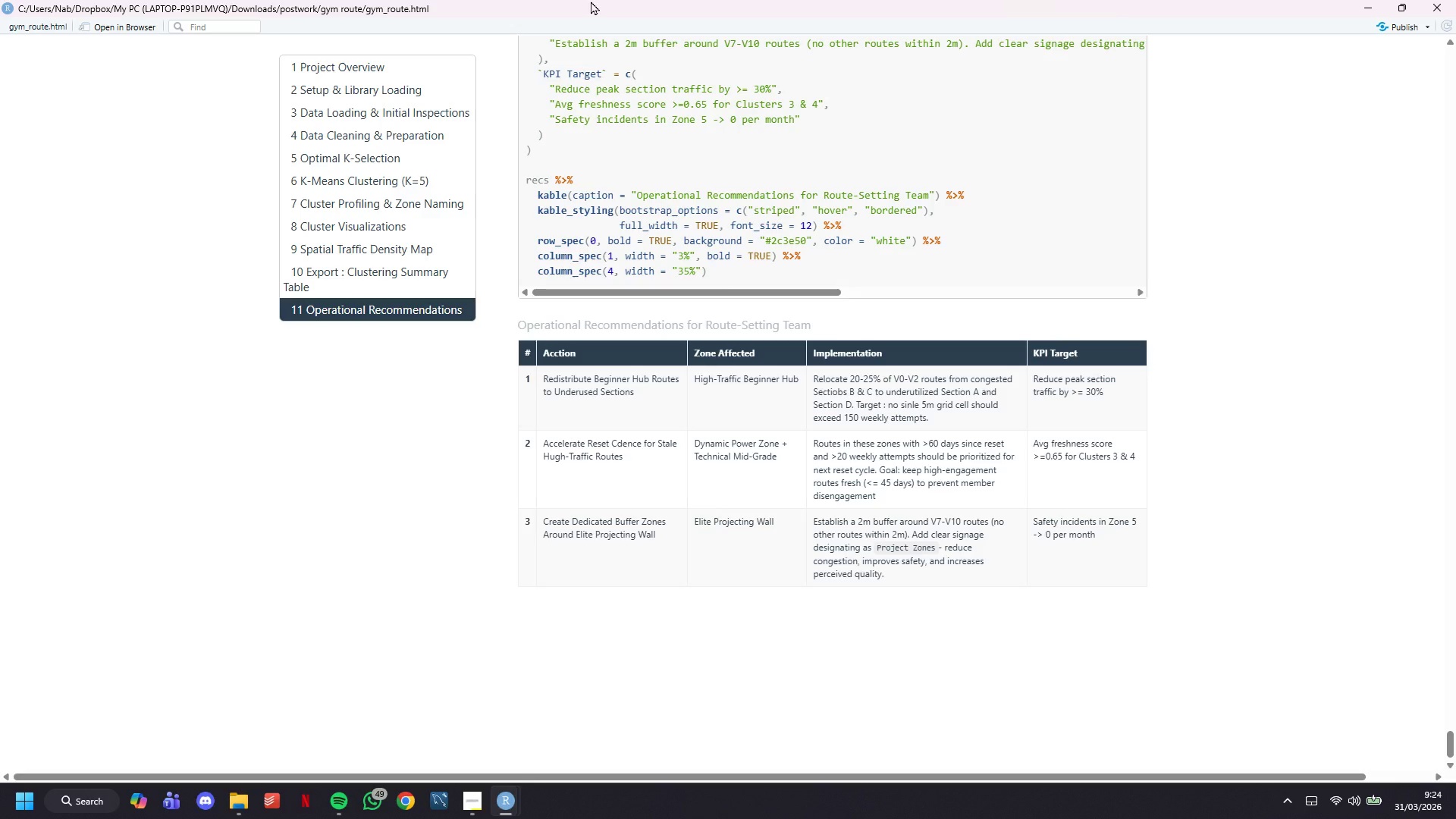 
left_click([1377, 0])
 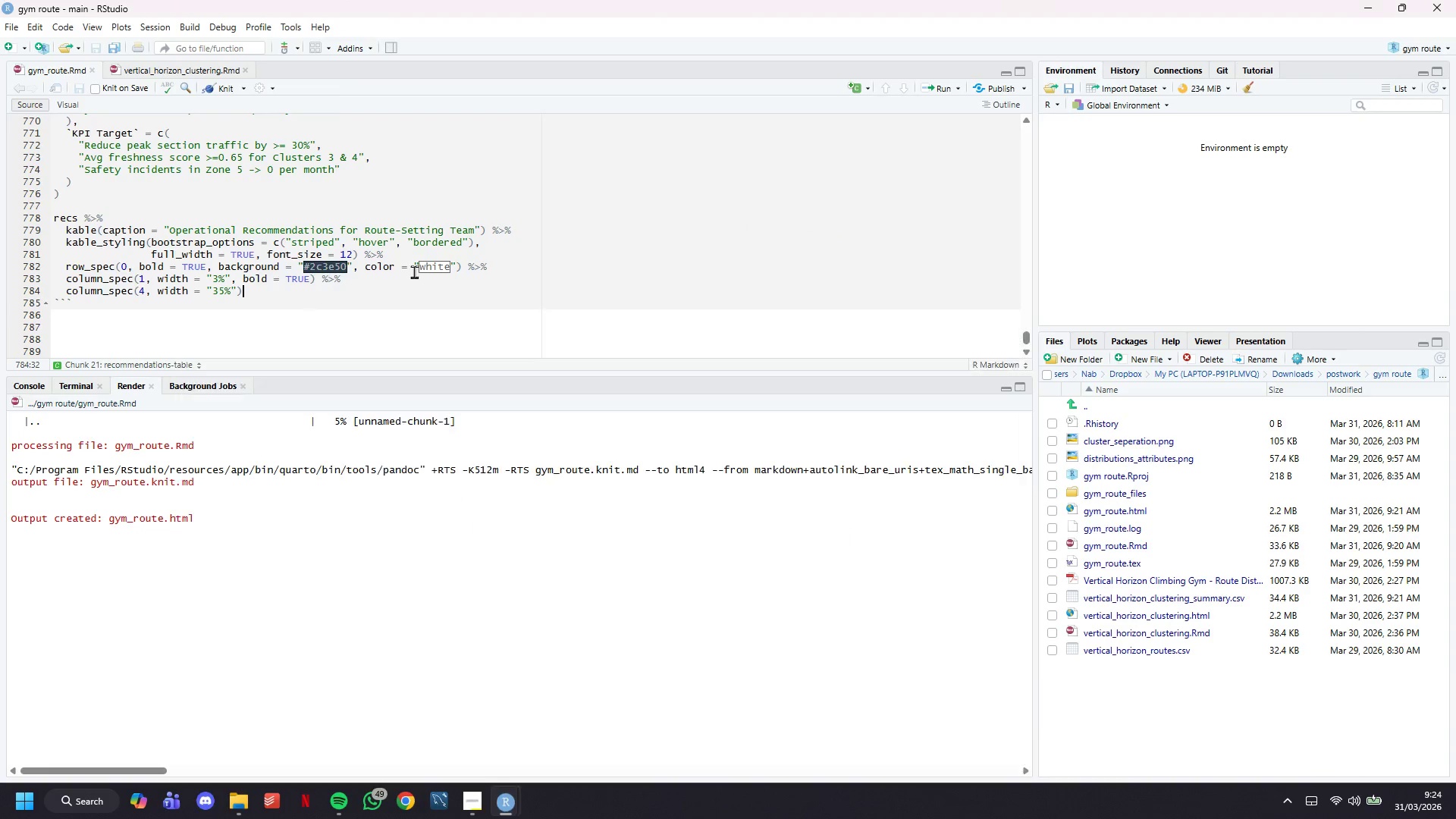 
left_click([198, 302])
 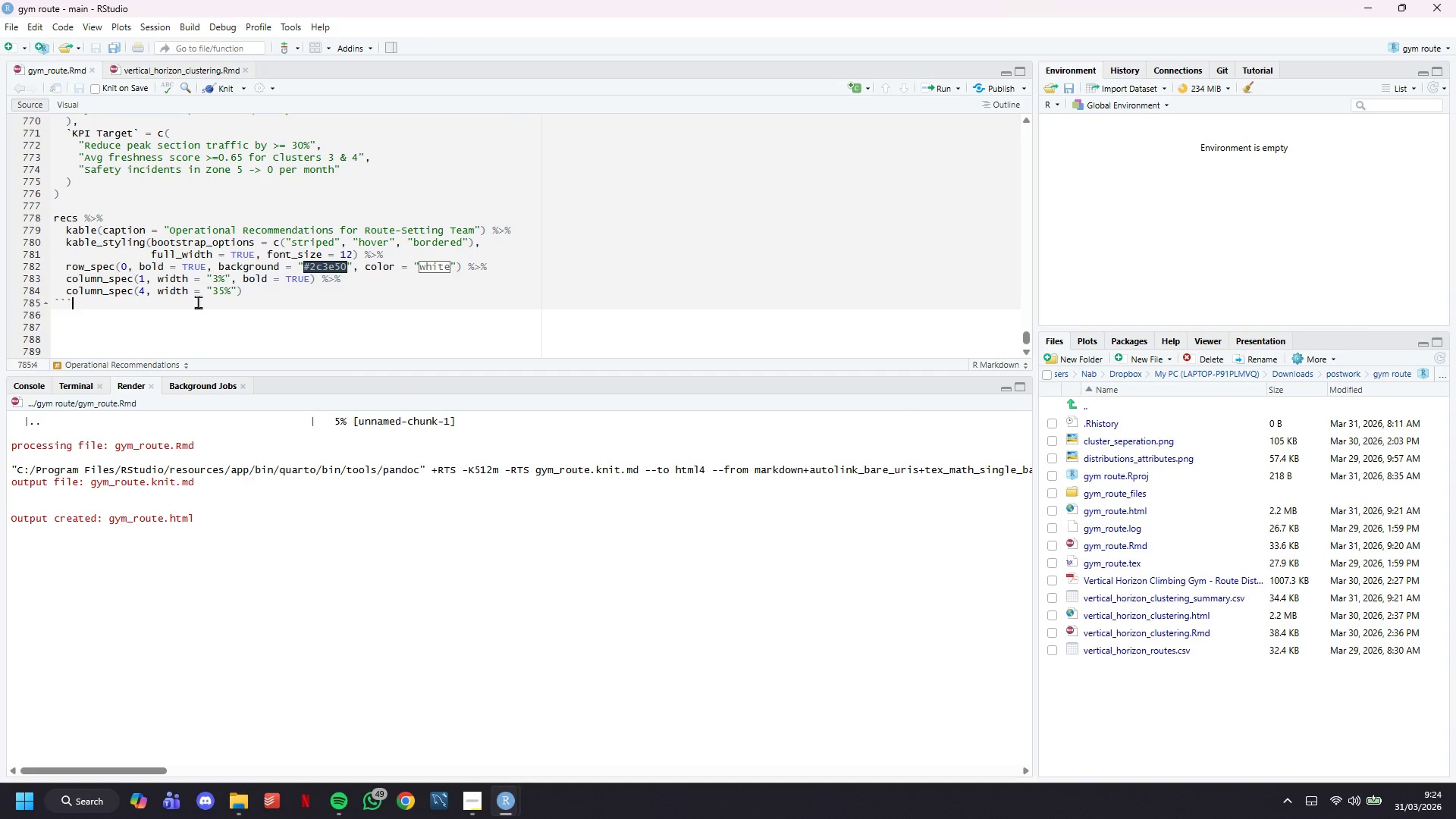 
scroll: coordinate [373, 231], scroll_direction: down, amount: 4.0
 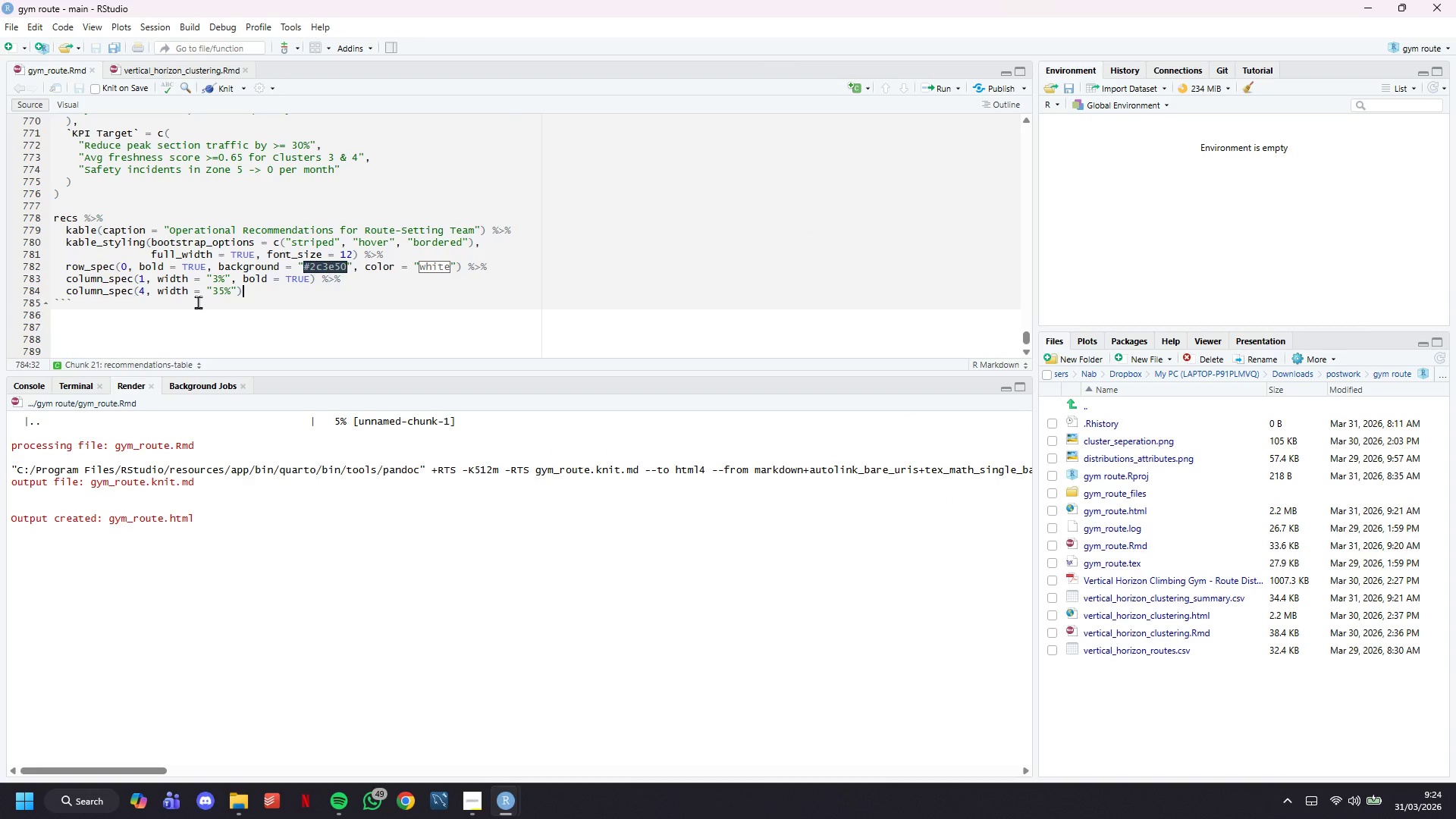 
key(Enter)
 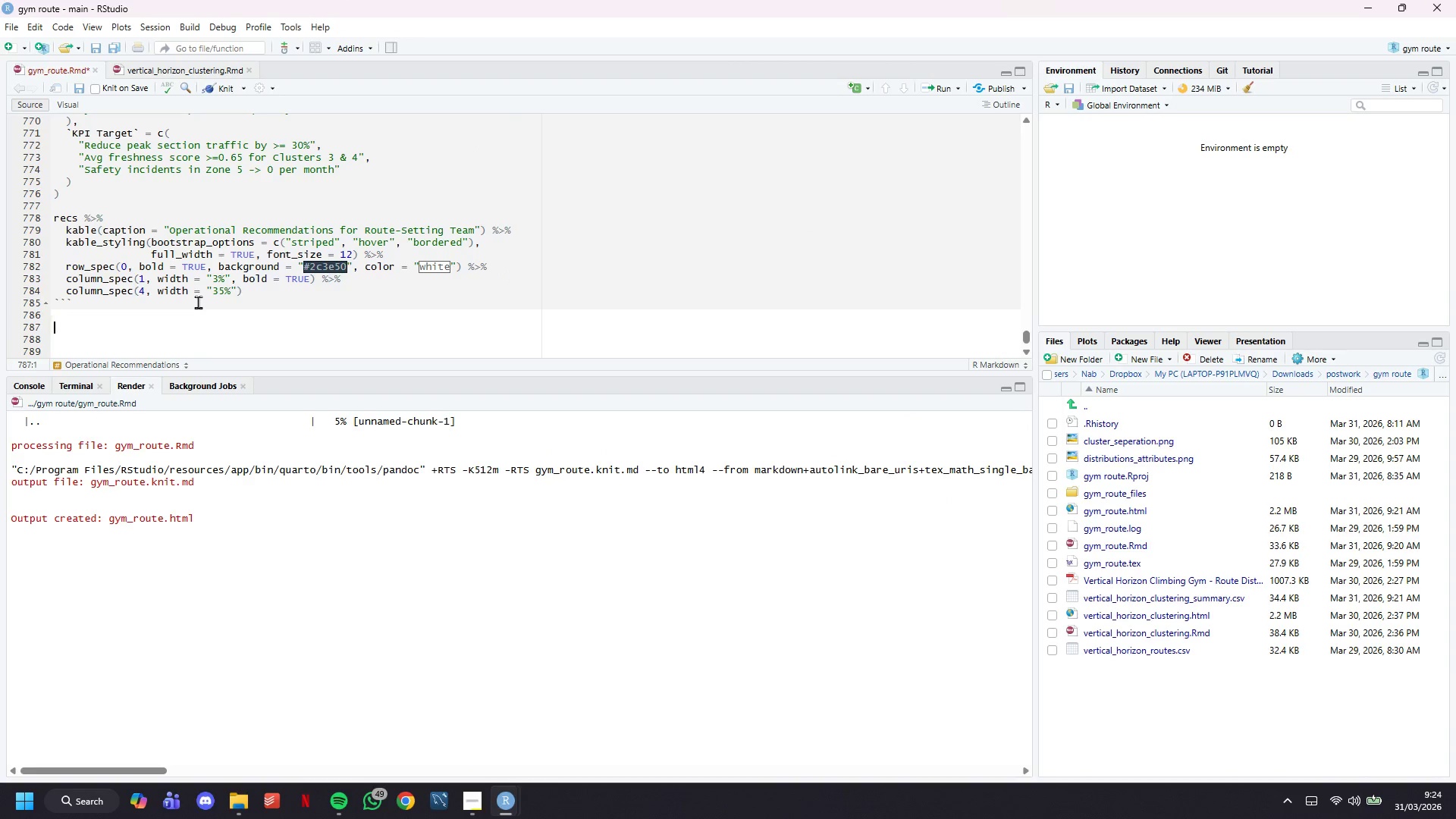 
key(Enter)
 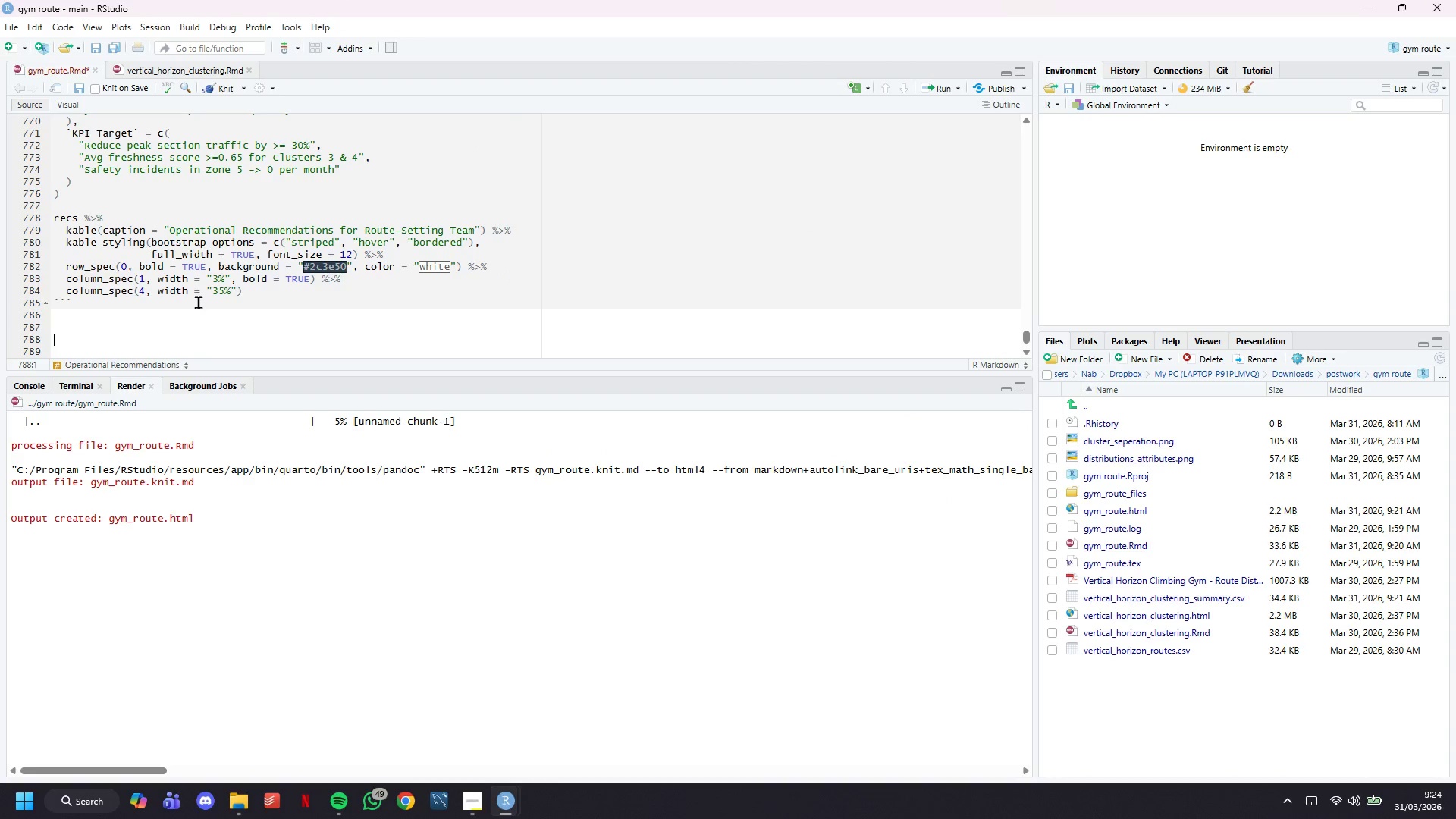 
key(Enter)
 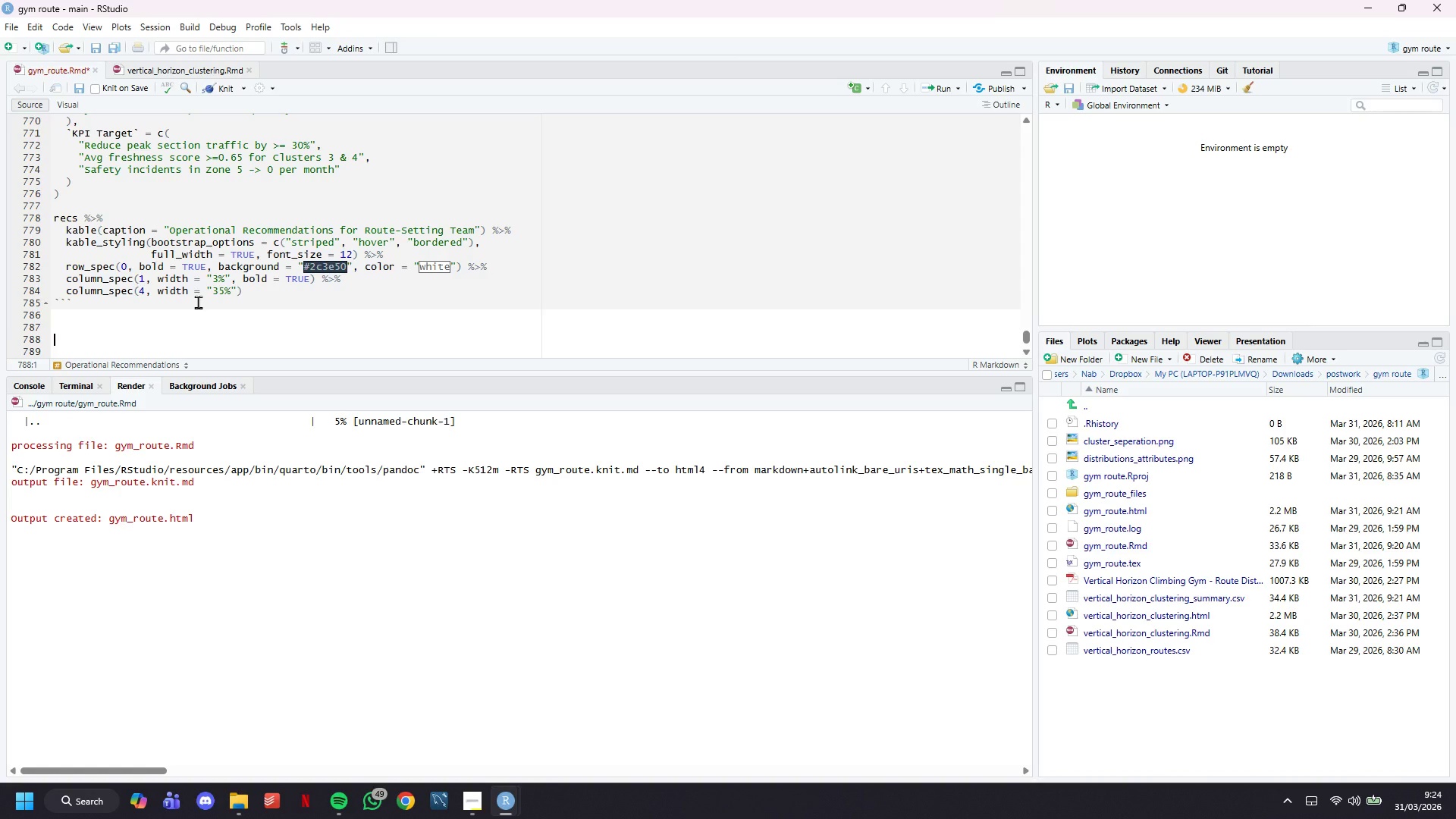 
key(Backquote)
 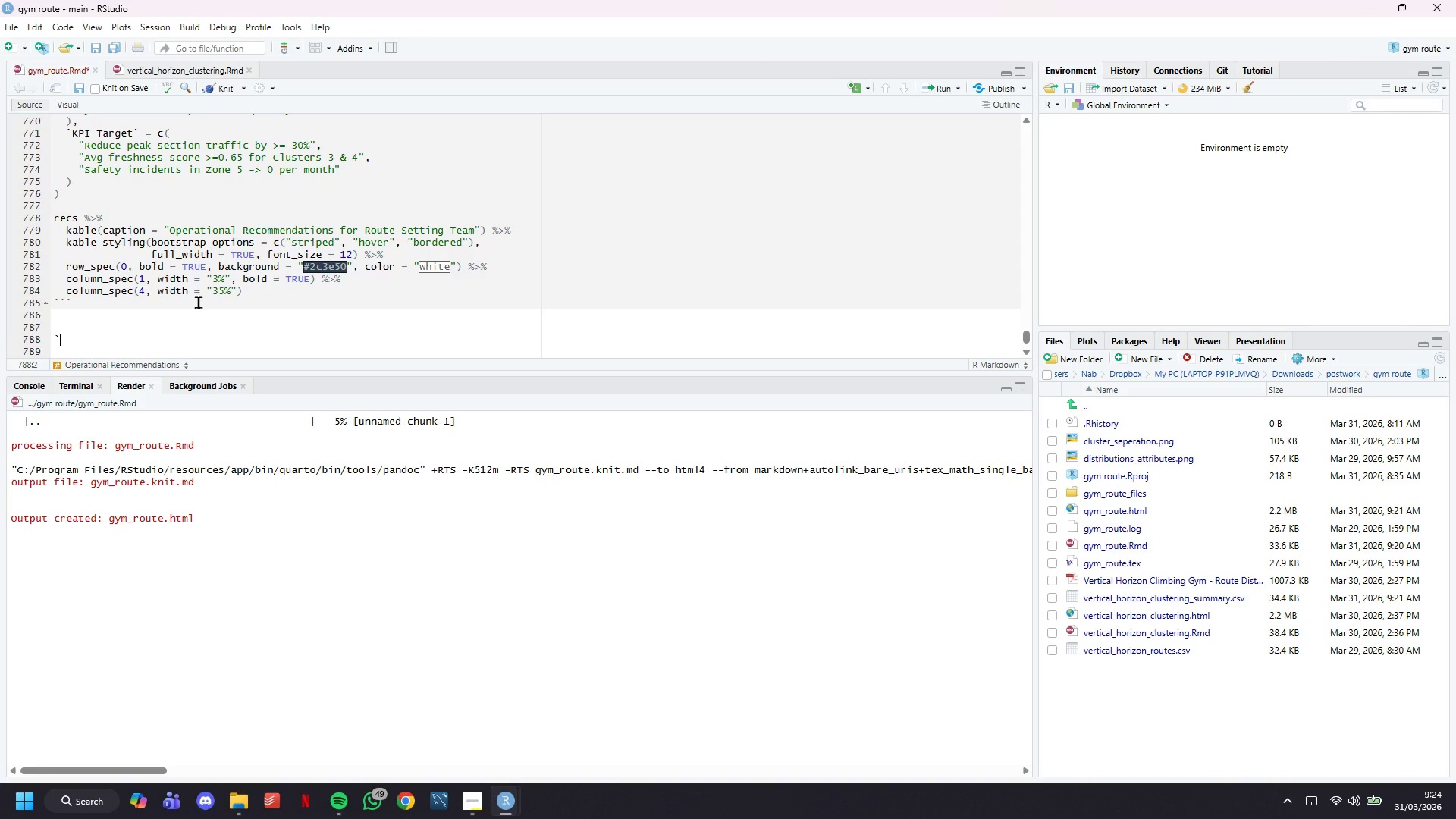 
key(Backquote)
 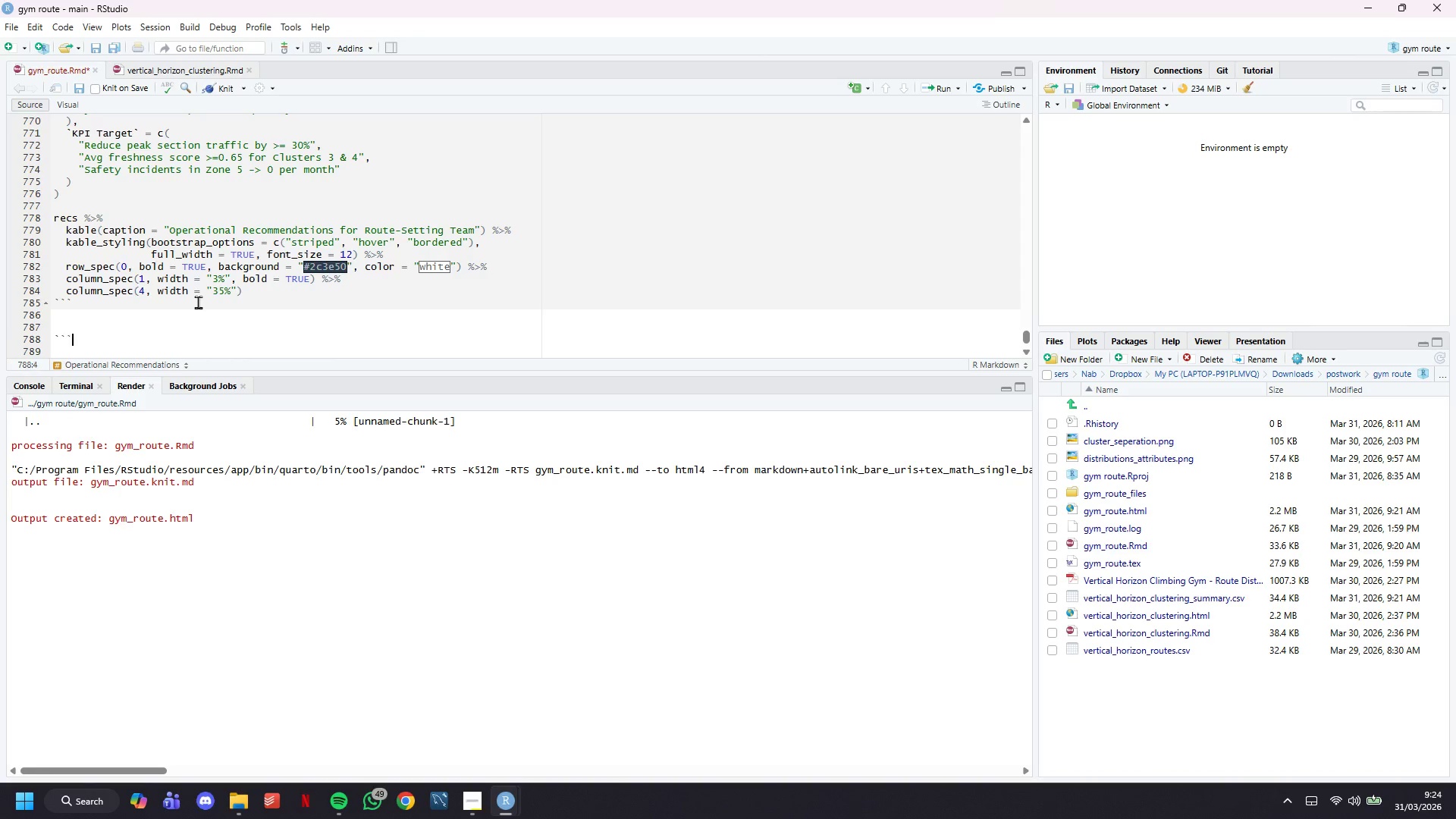 
key(Backquote)
 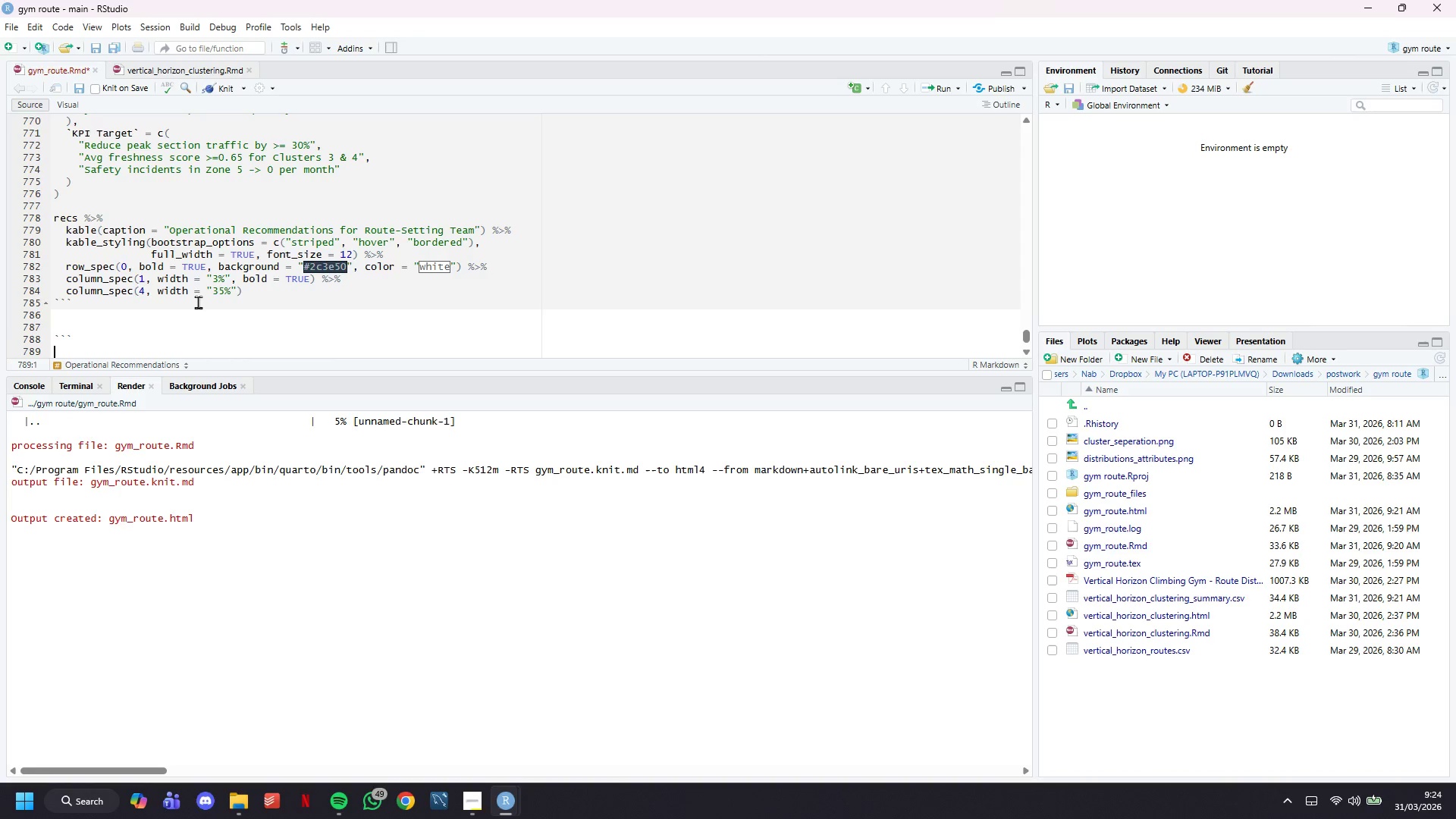 
key(Enter)
 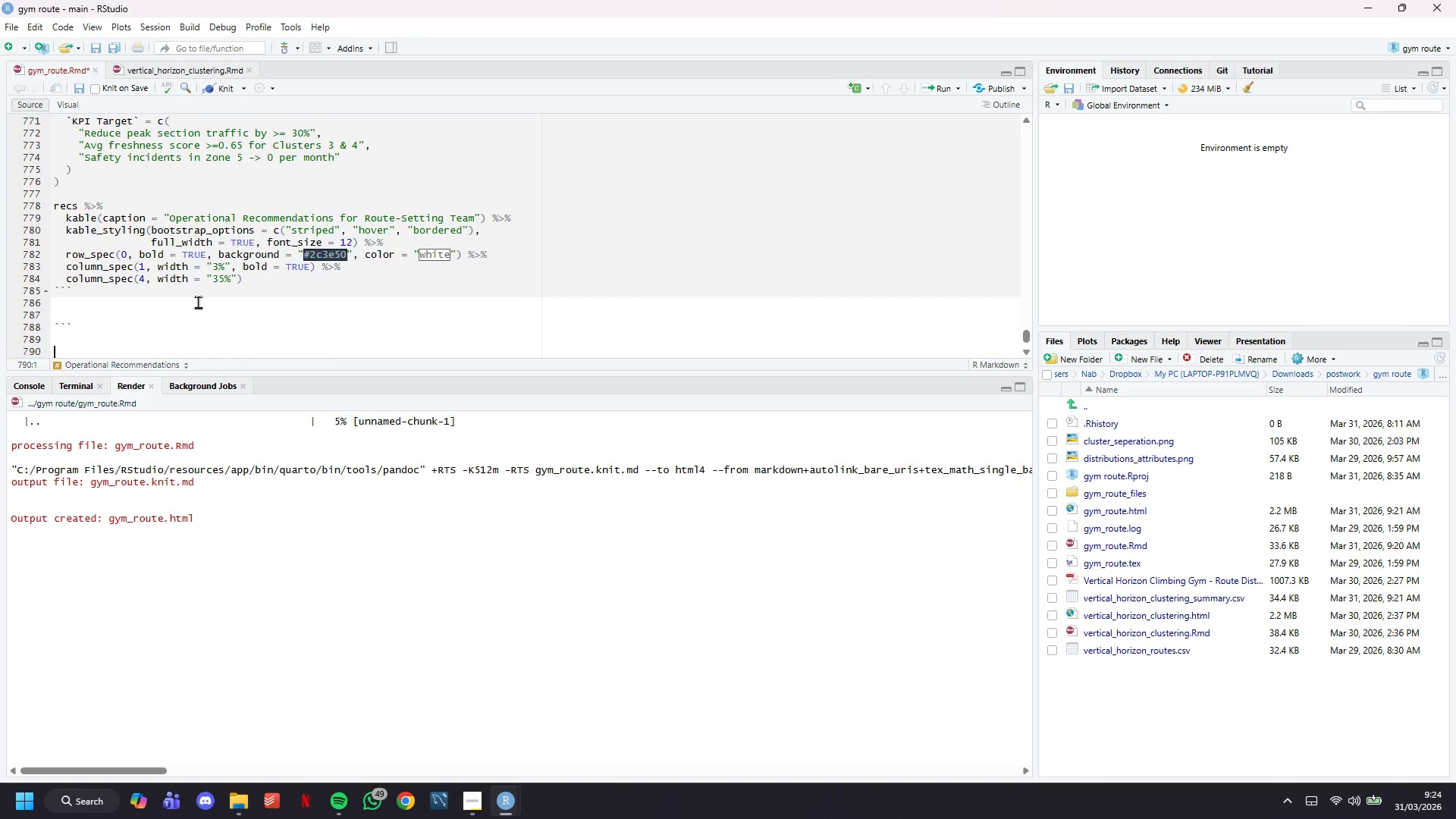 
key(Enter)
 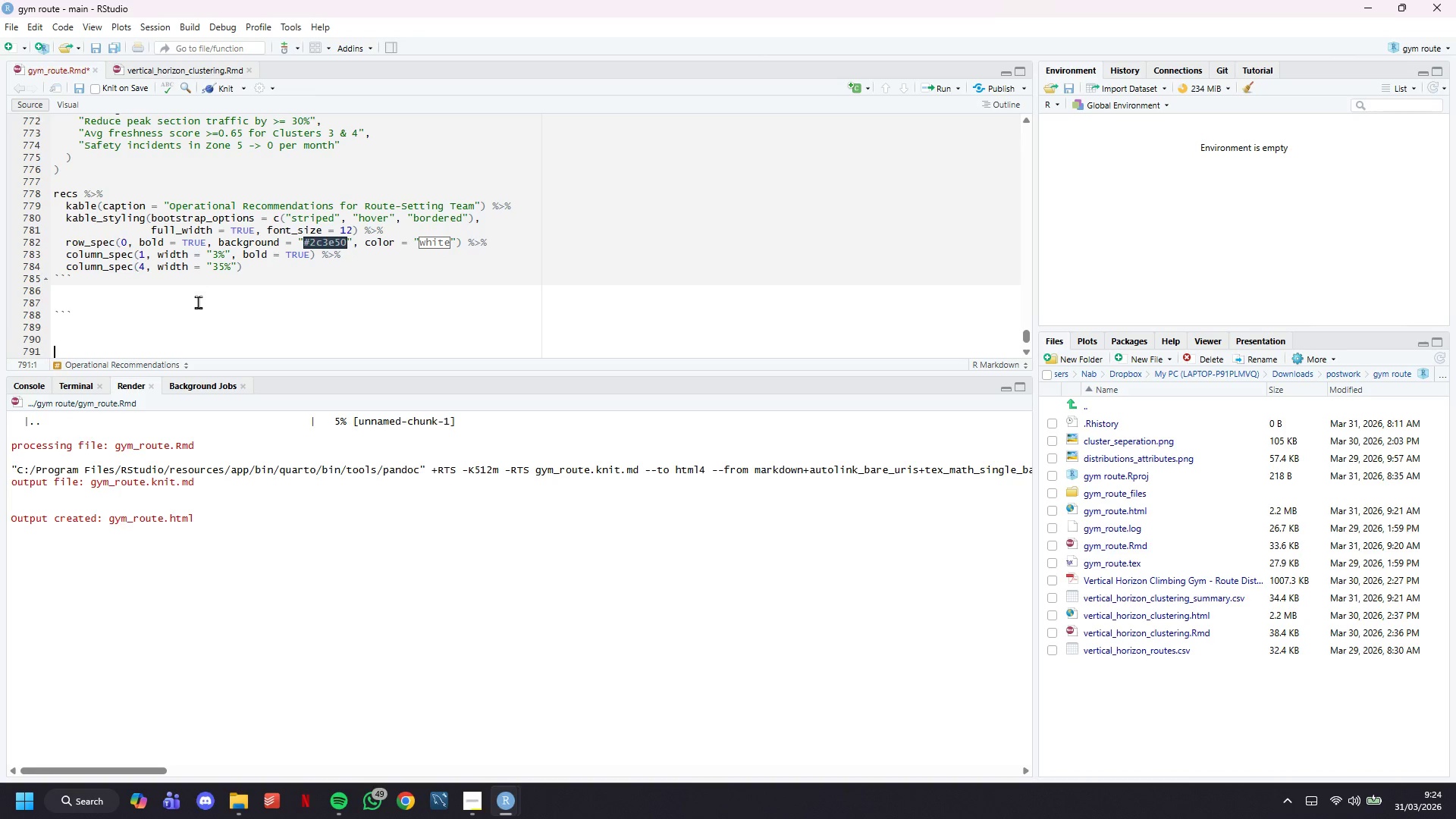 
key(Enter)
 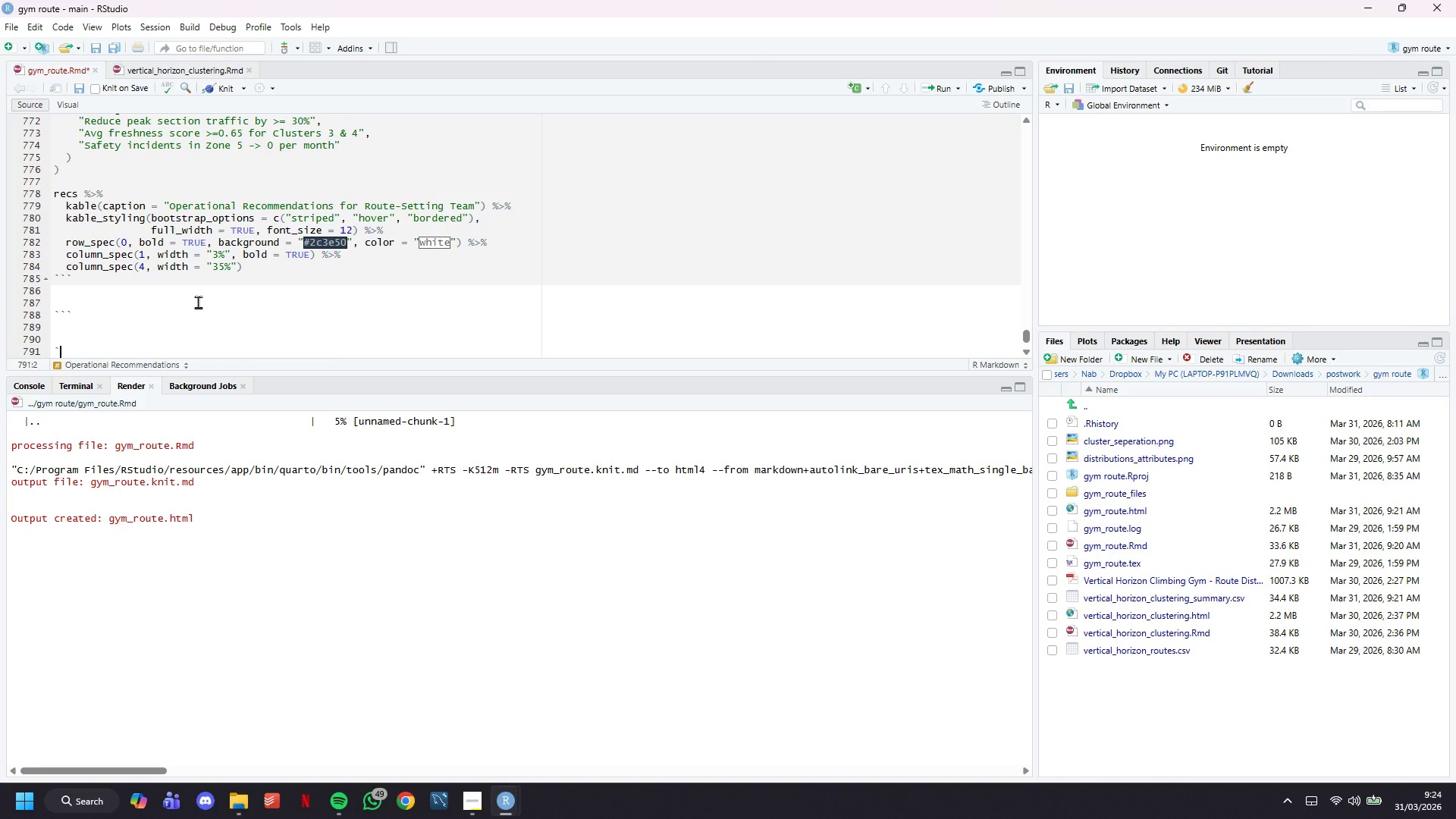 
key(Backquote)
 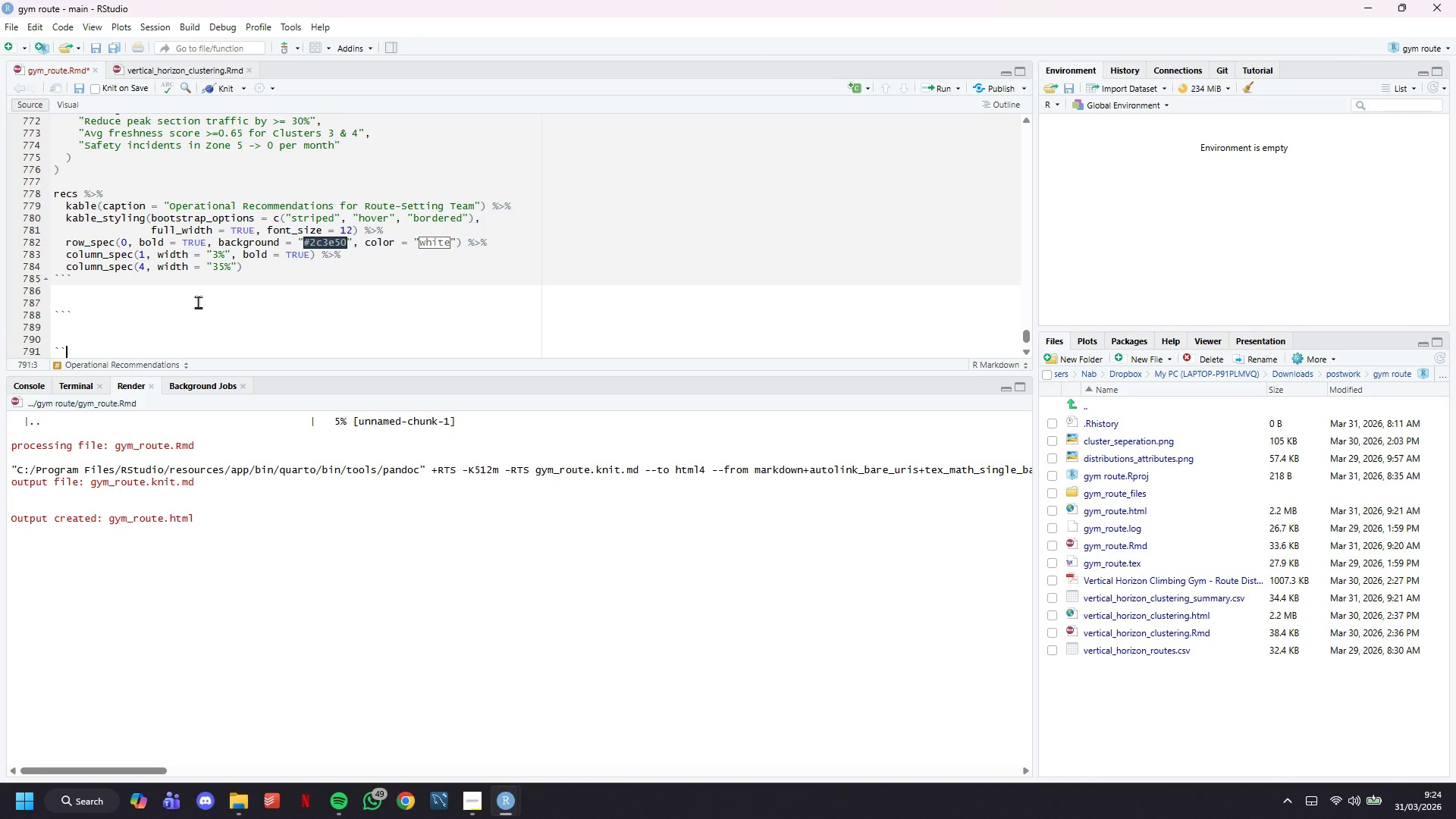 
key(Backquote)
 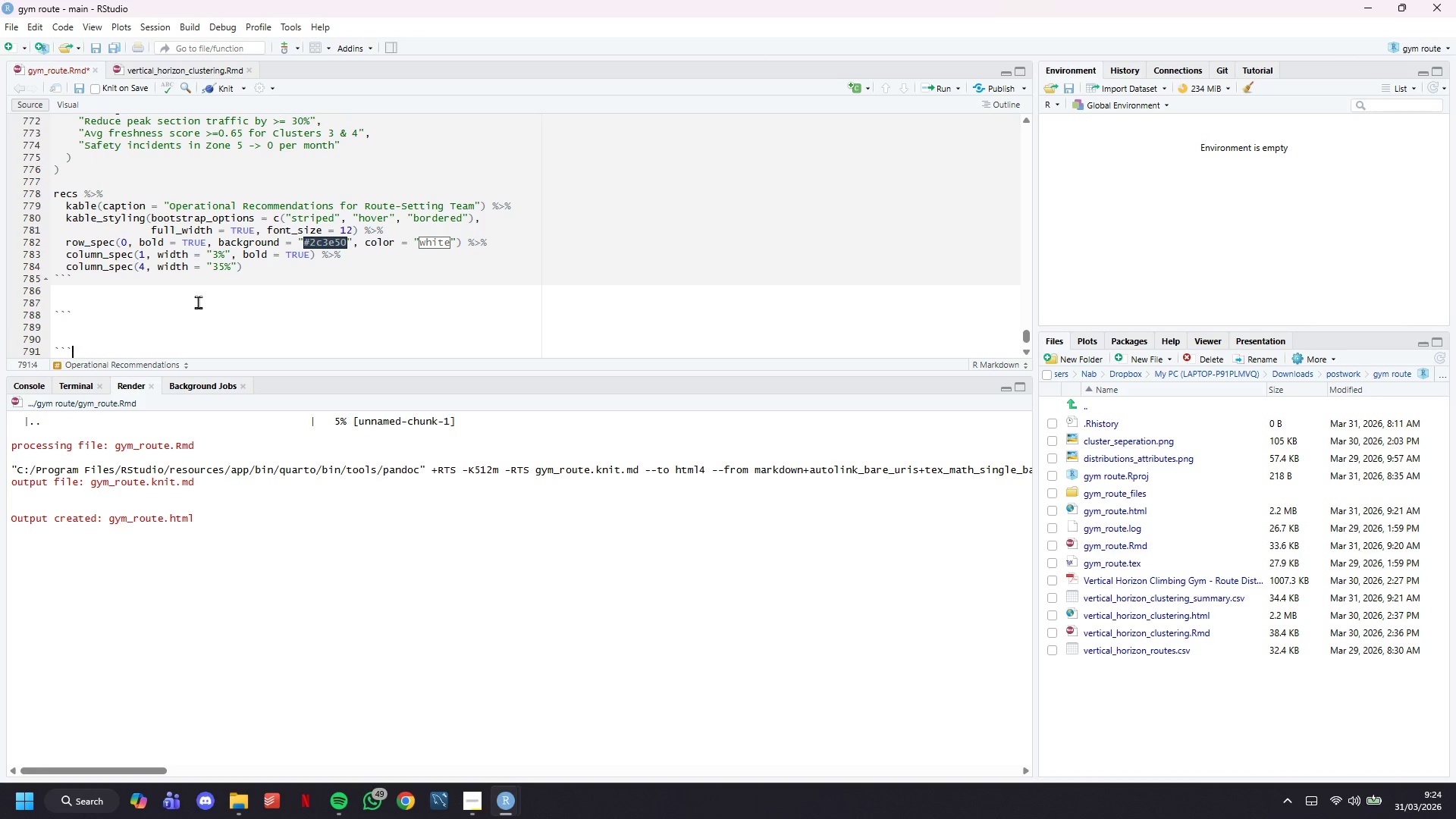 
key(Backquote)
 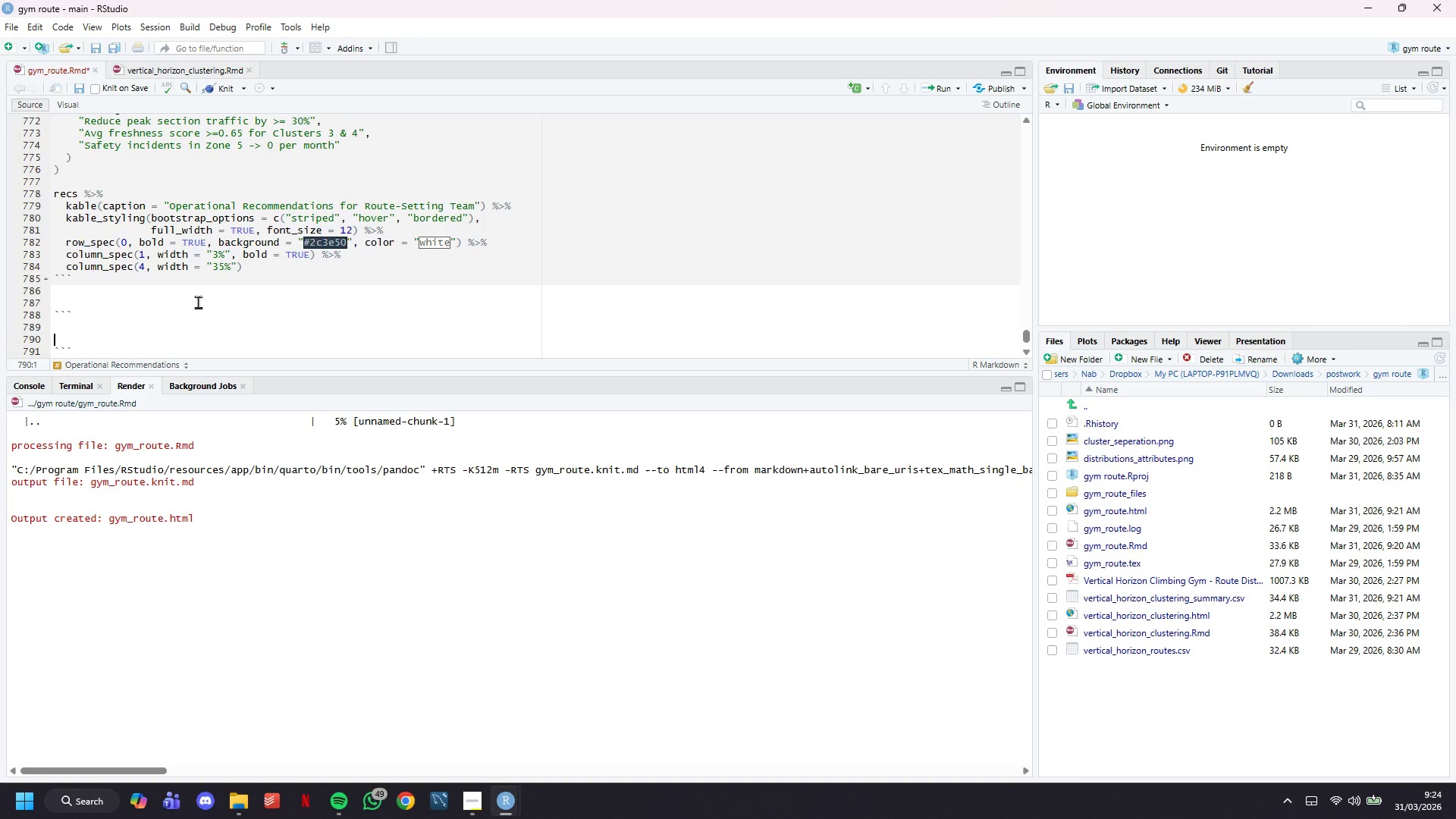 
key(ArrowUp)
 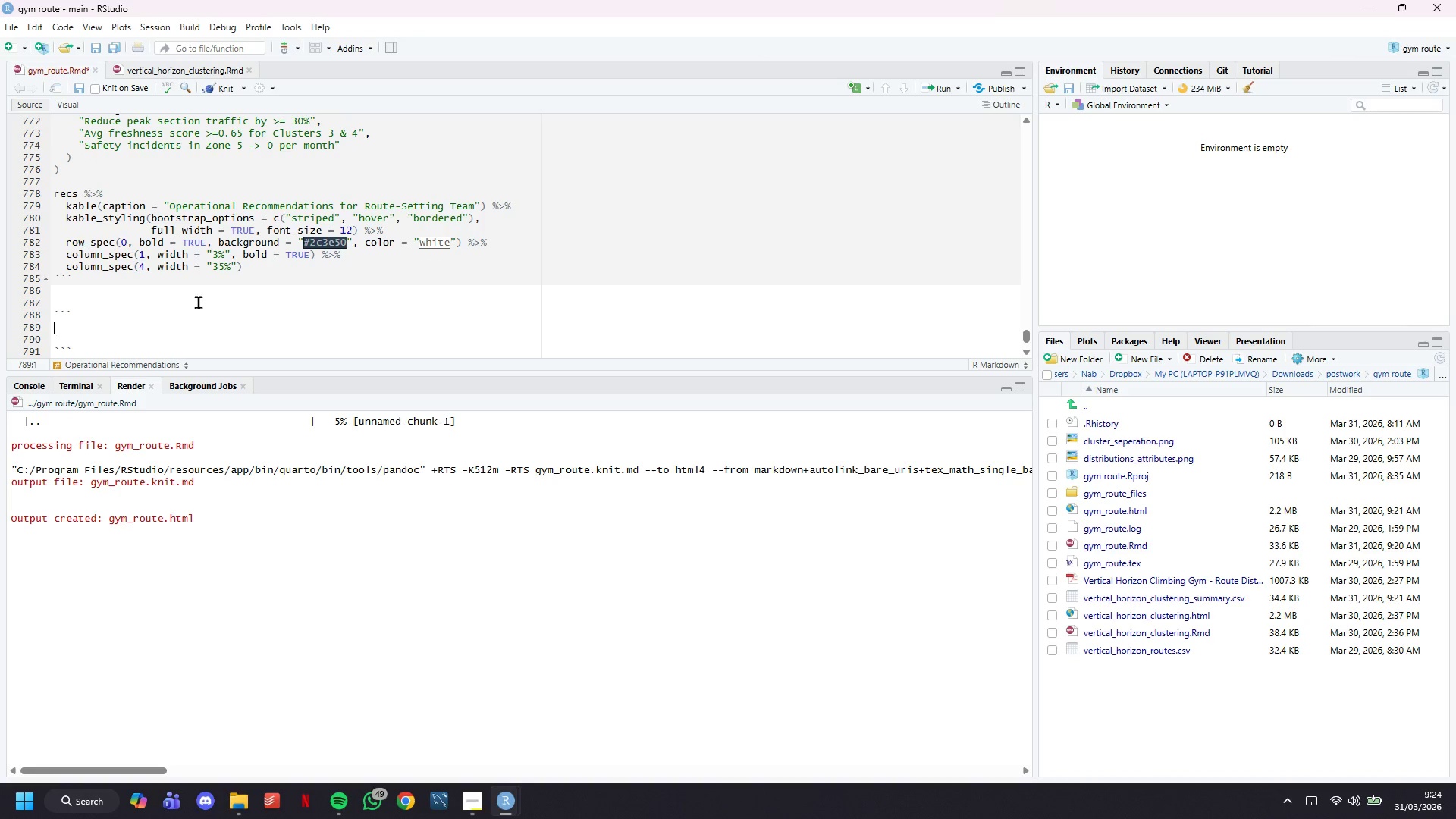 
key(ArrowUp)
 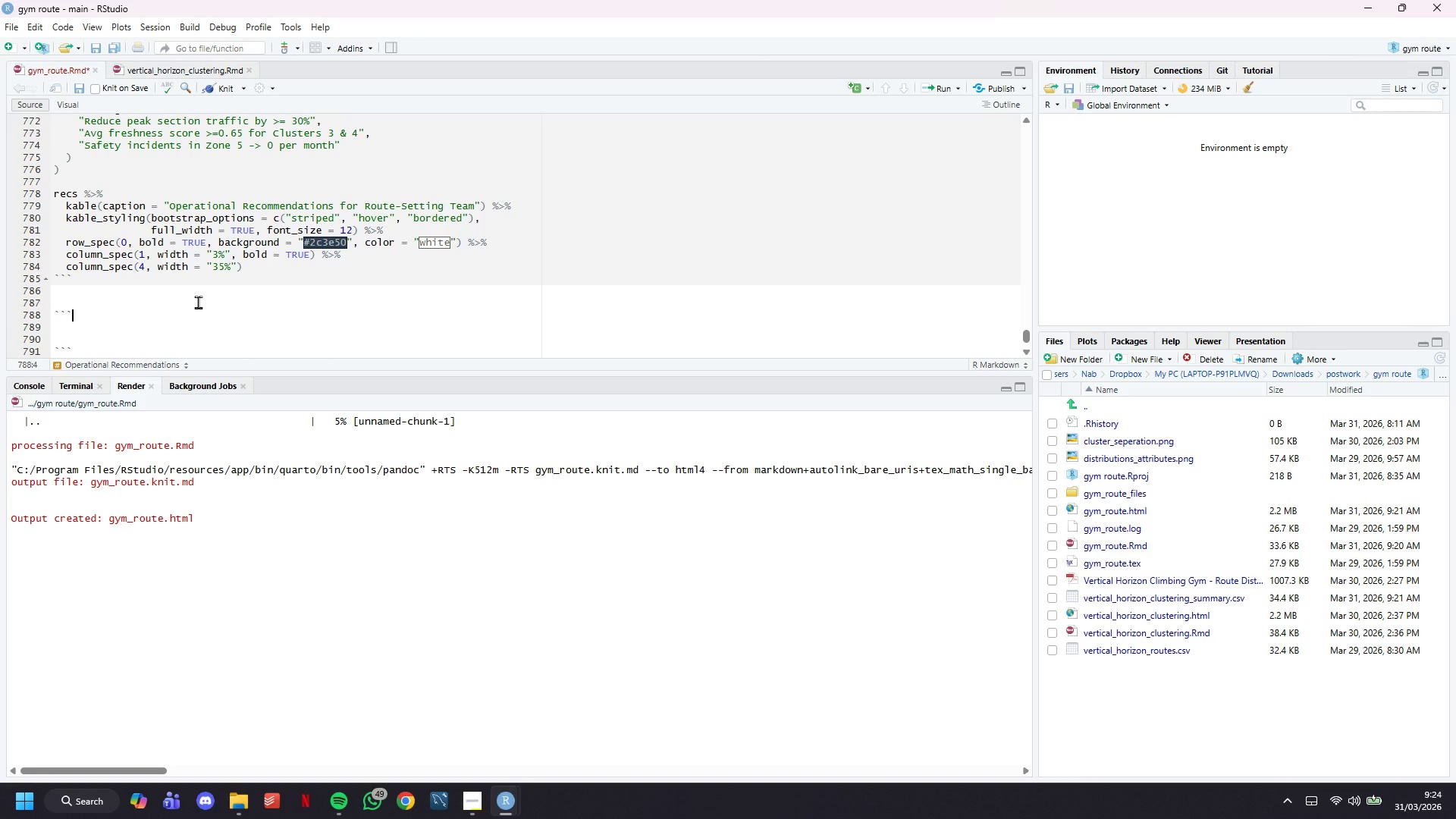 
key(ArrowUp)
 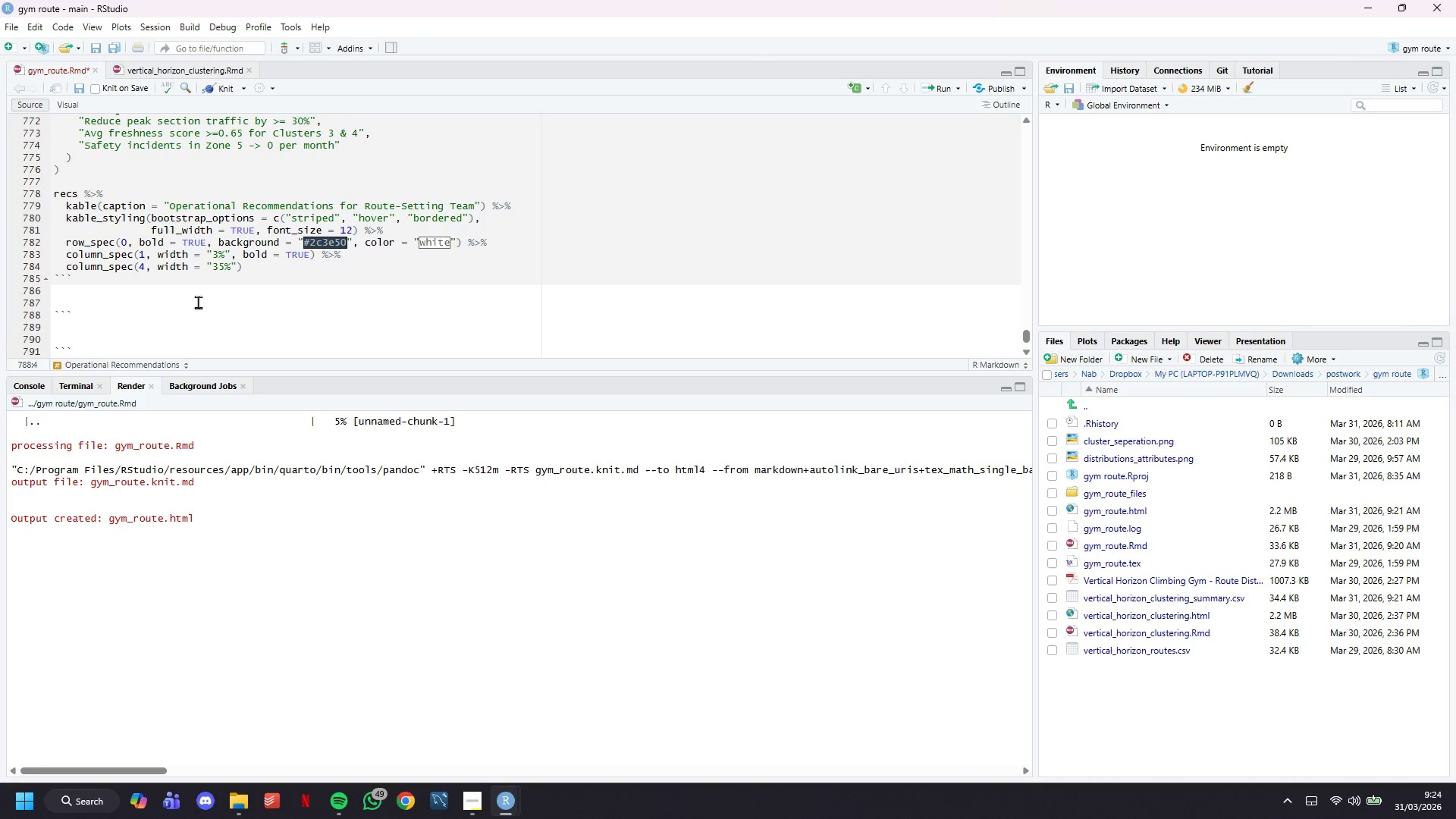 
key(Shift+BracketLeft)
 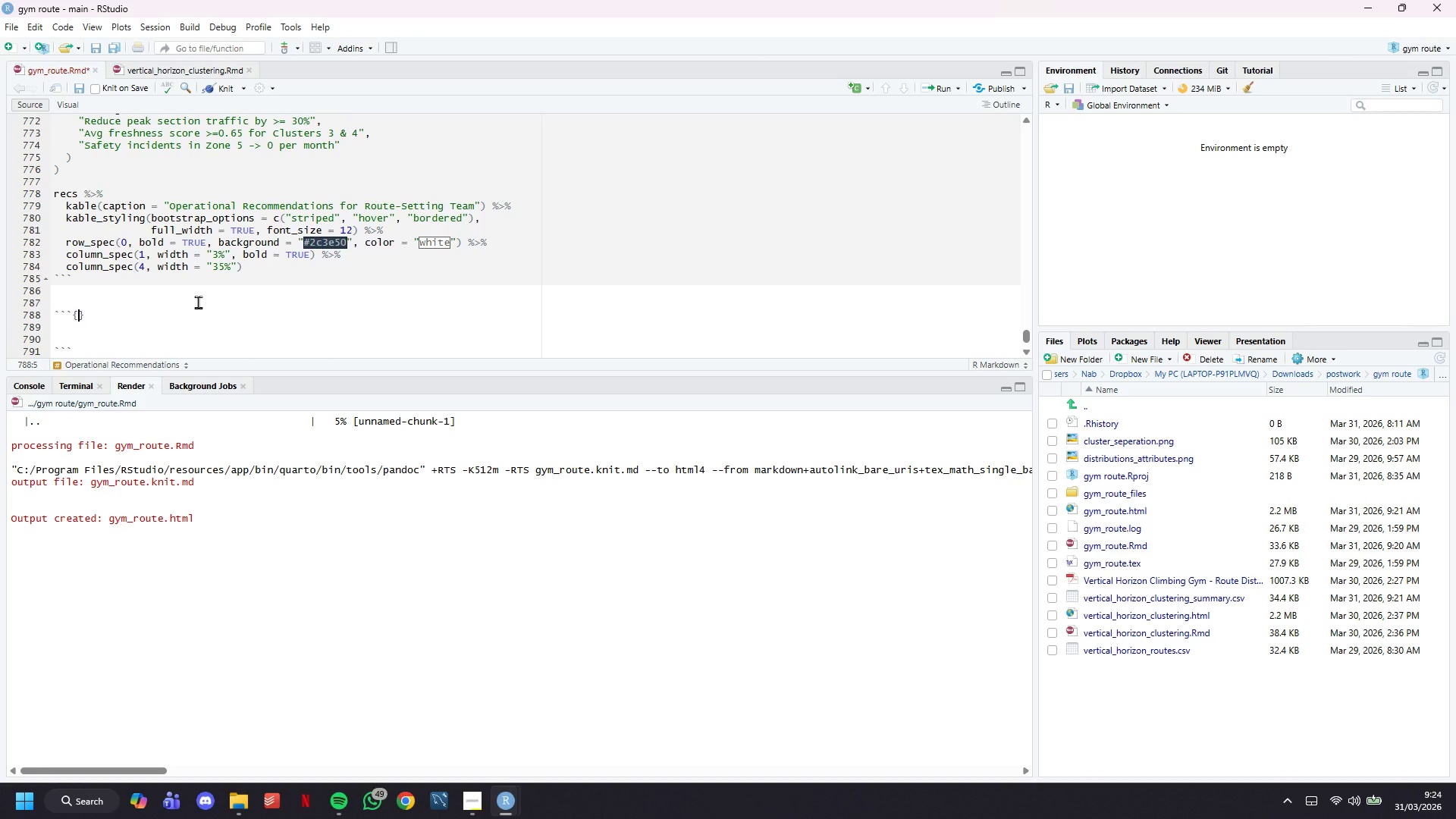 
key(Space)
 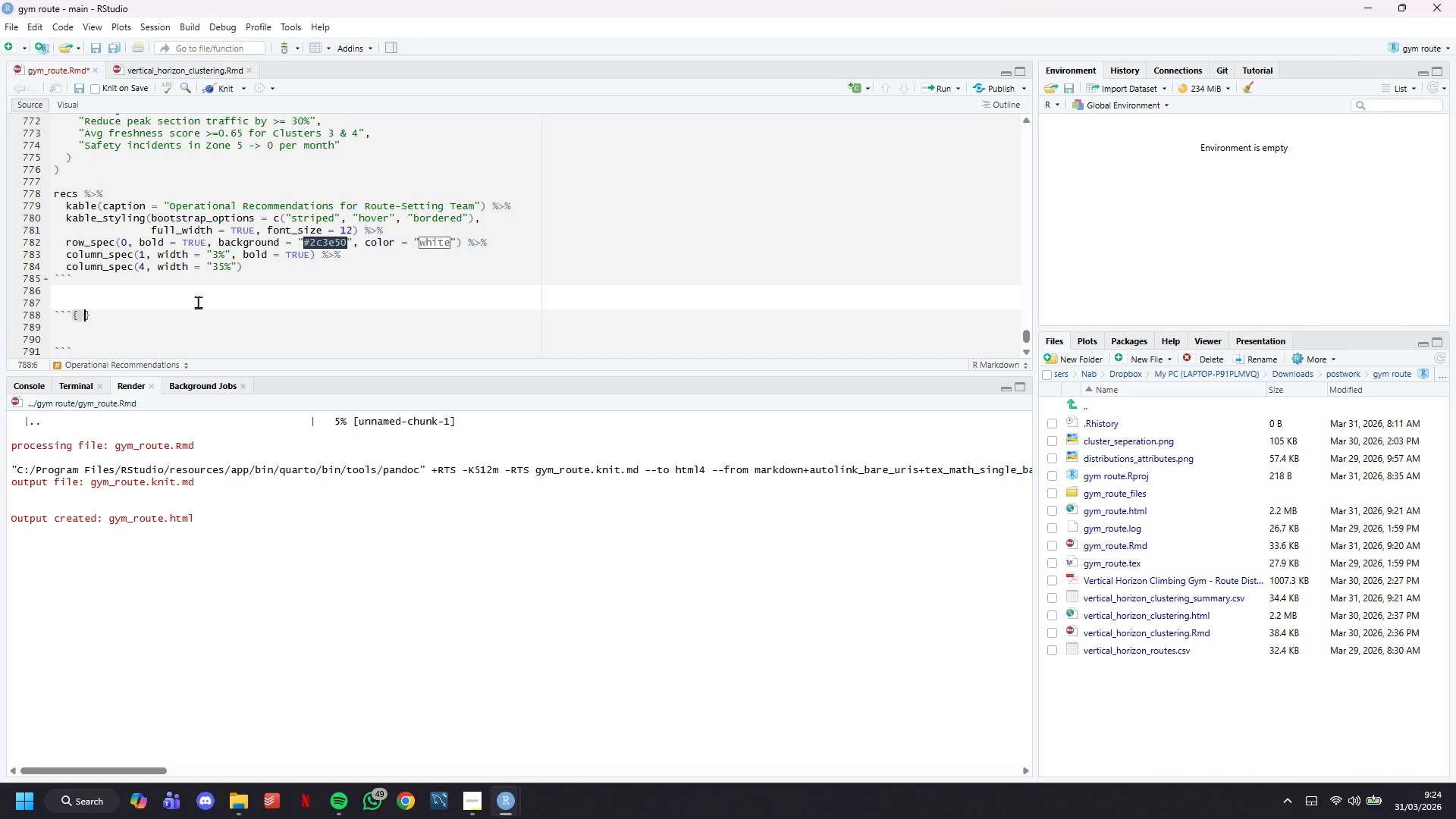 
key(Backspace)
 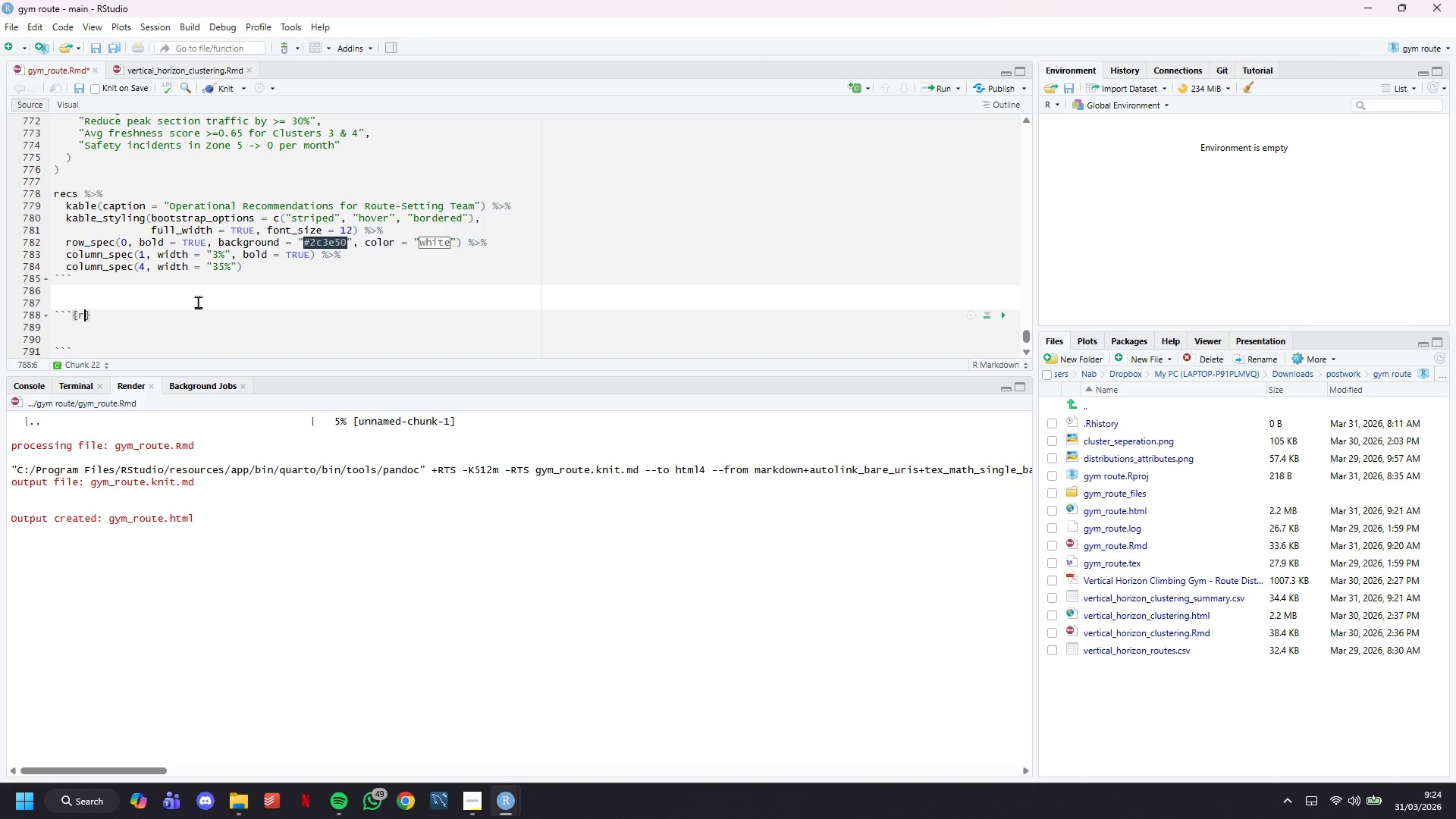 
key(R)
 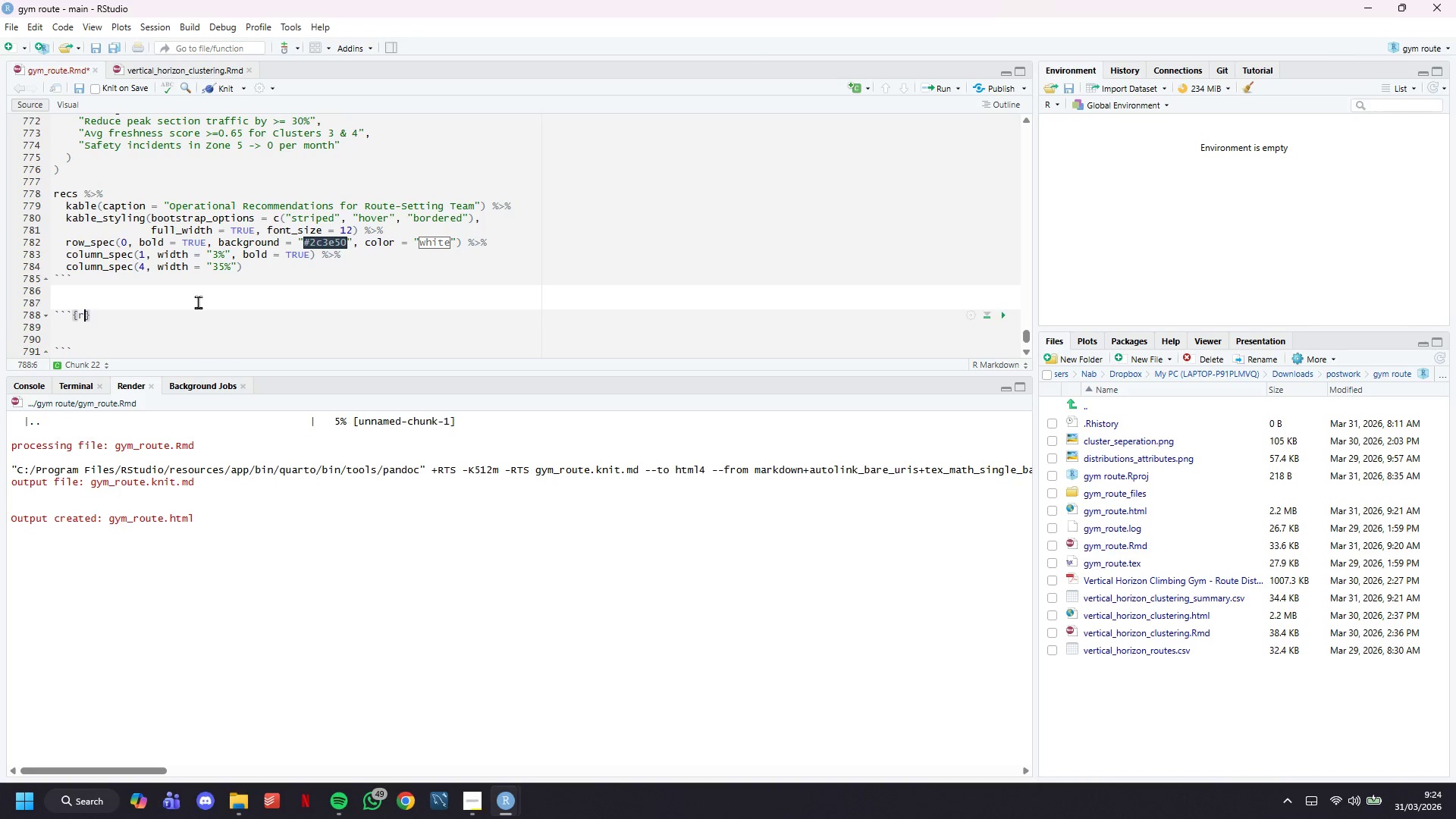 
wait(5.62)
 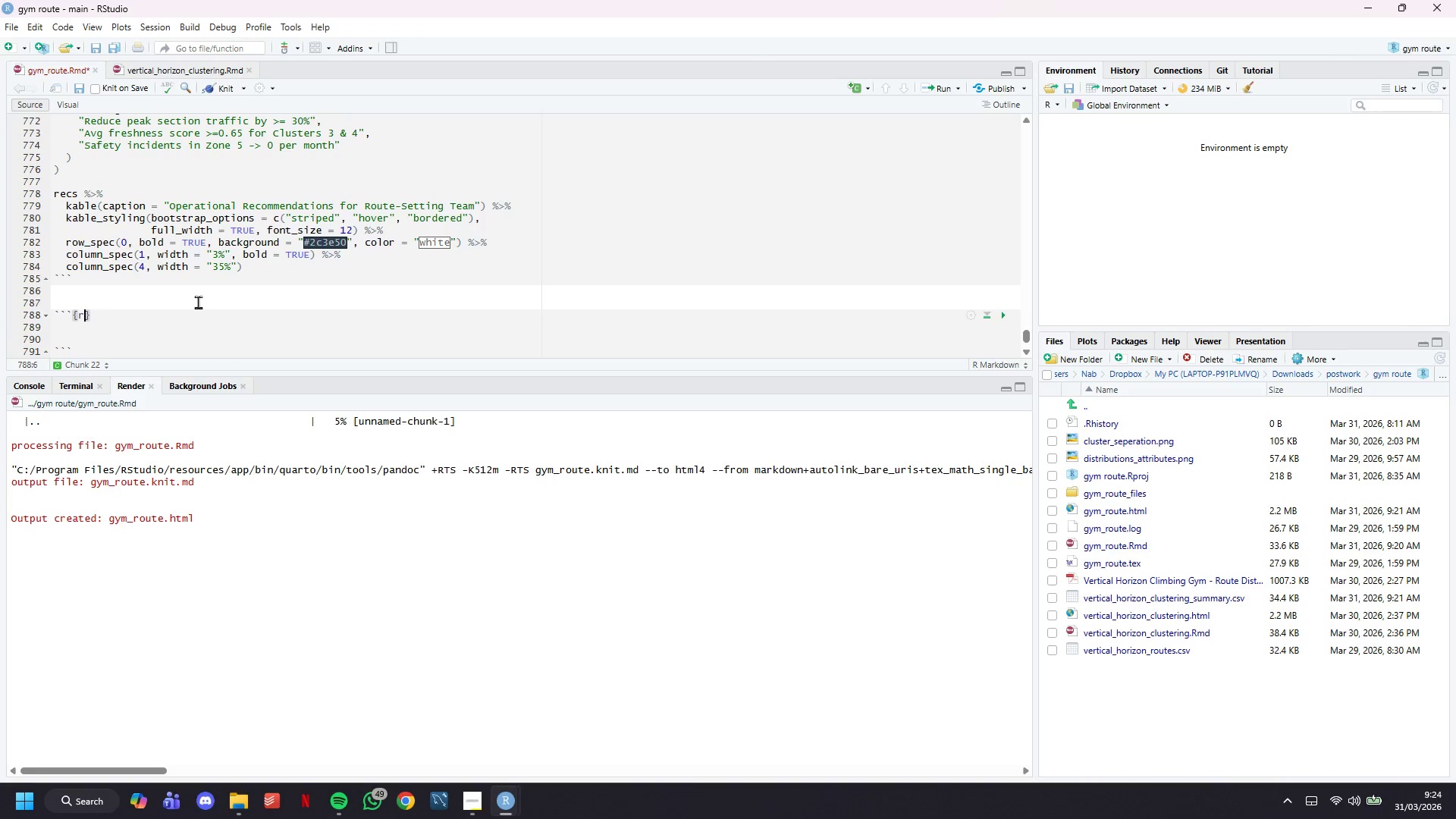 
key(Space)
 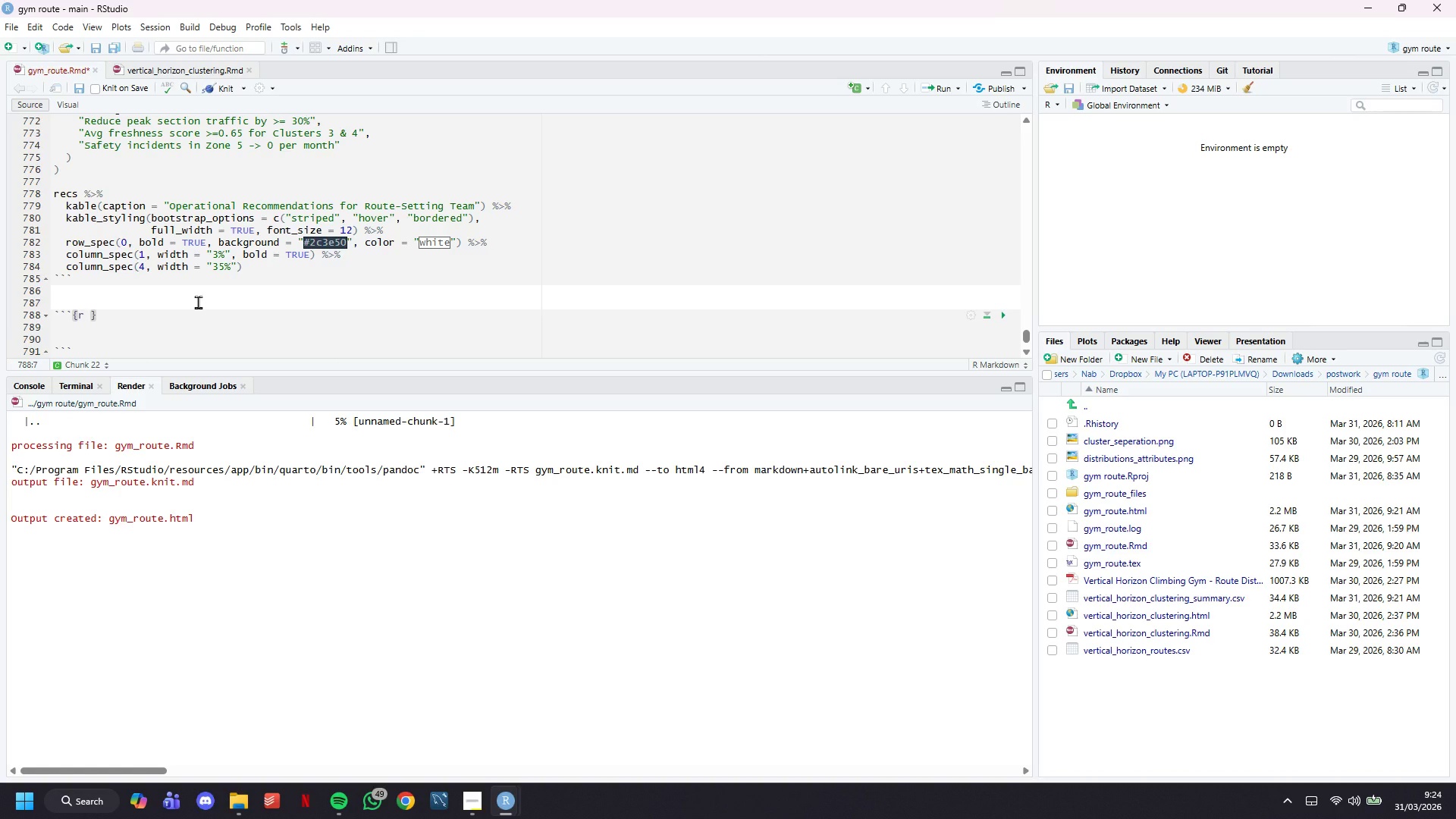 
wait(5.05)
 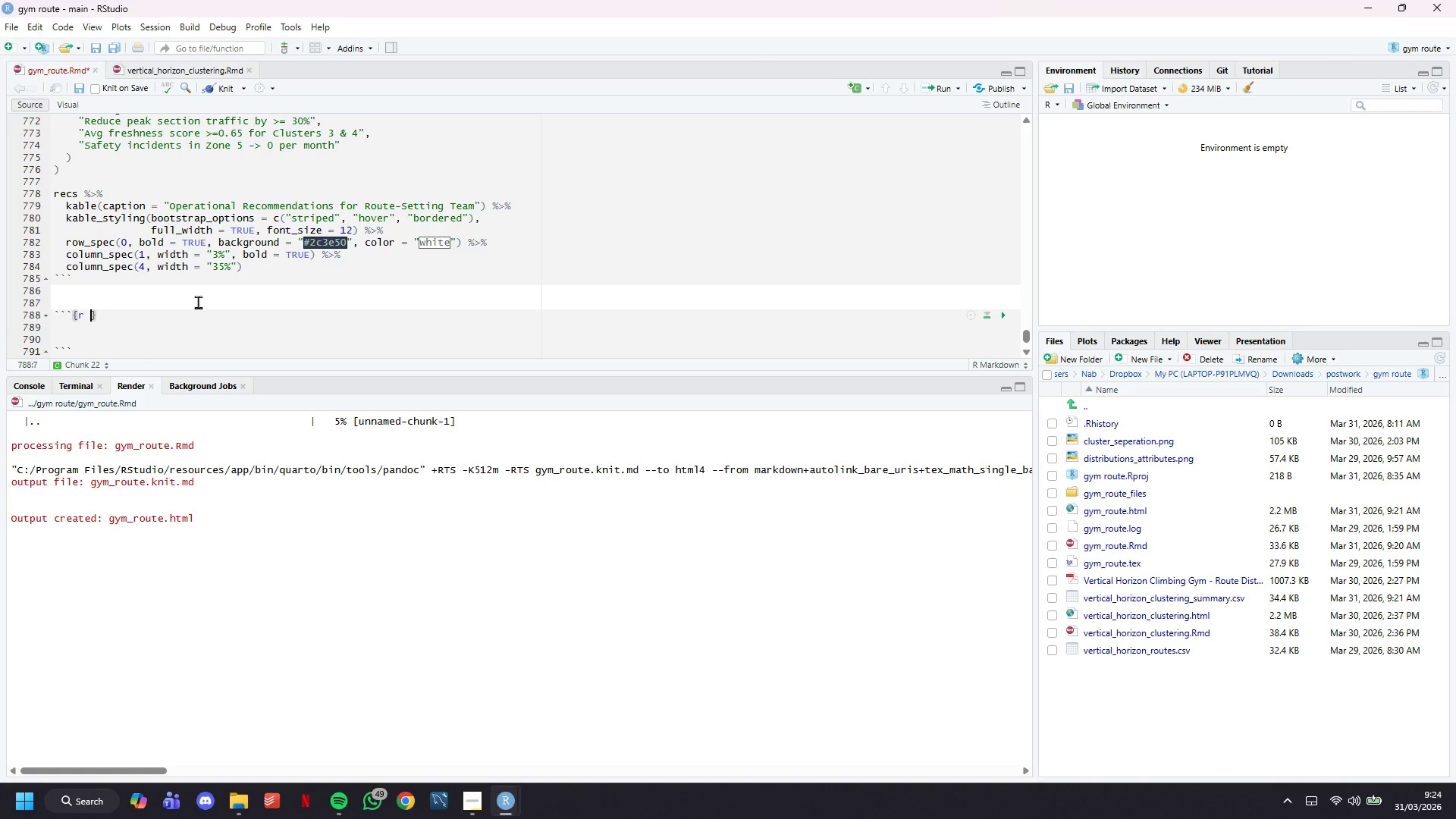 
key(ArrowLeft)
 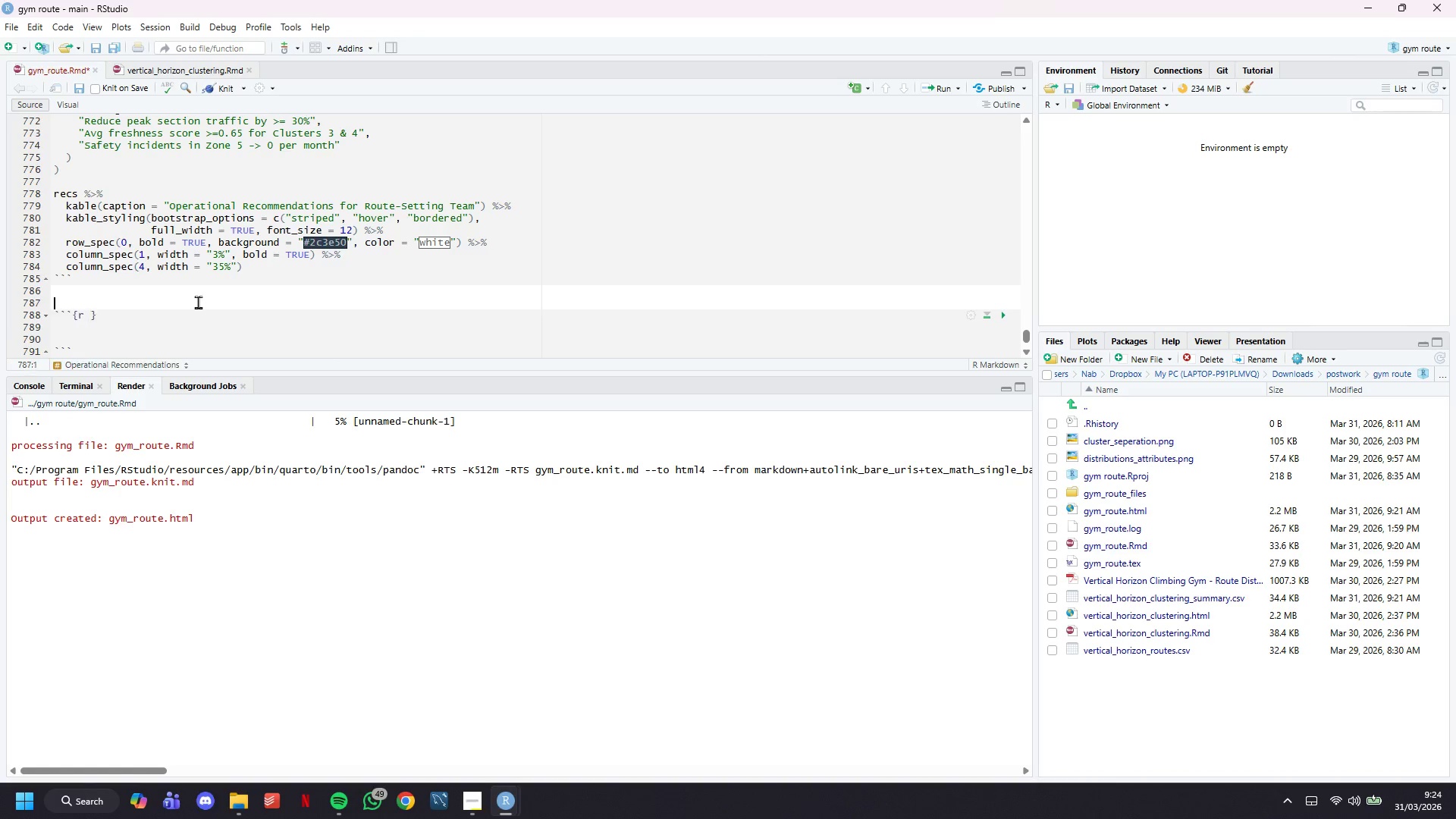 
key(ArrowUp)
 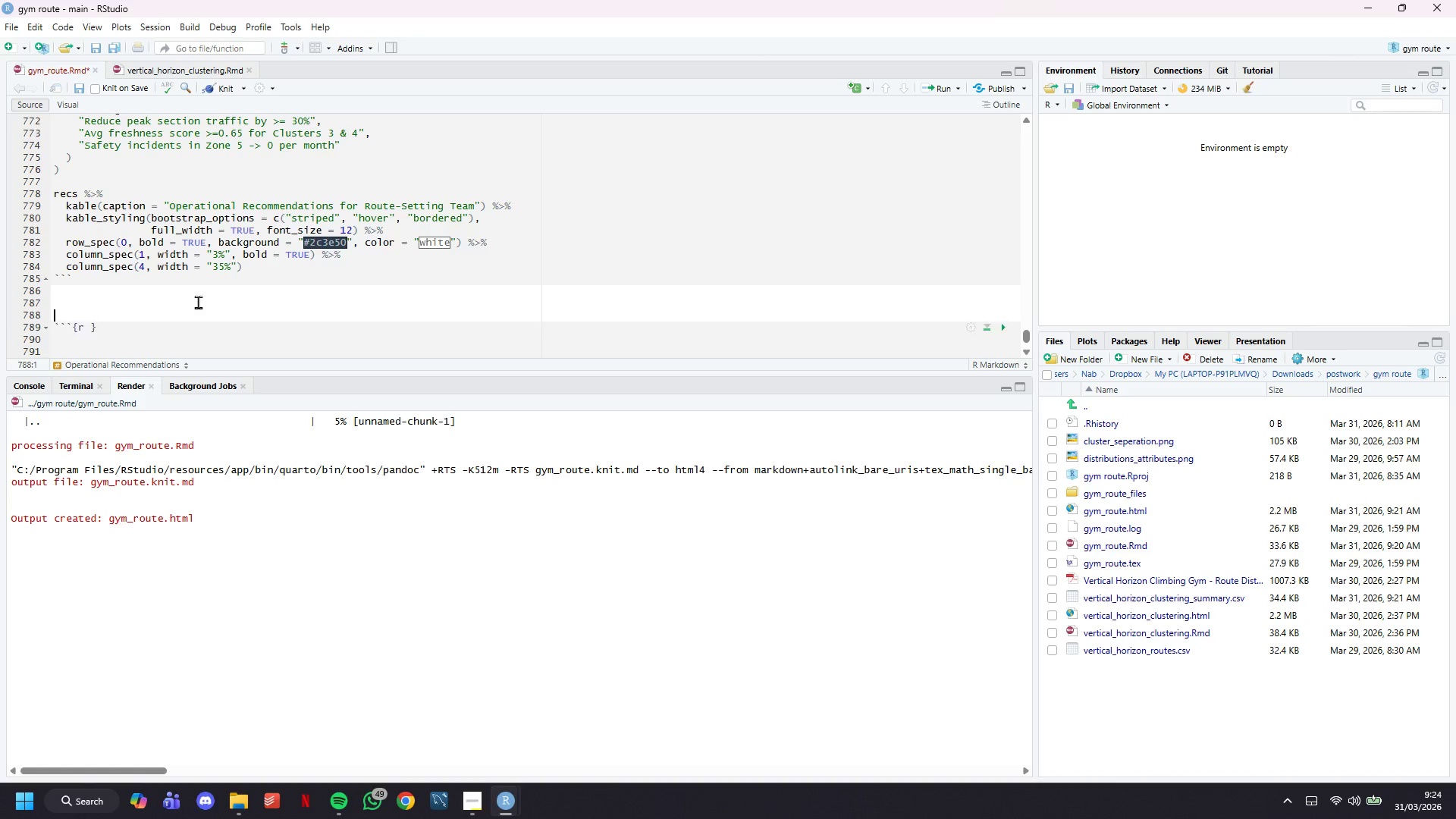 
key(Enter)
 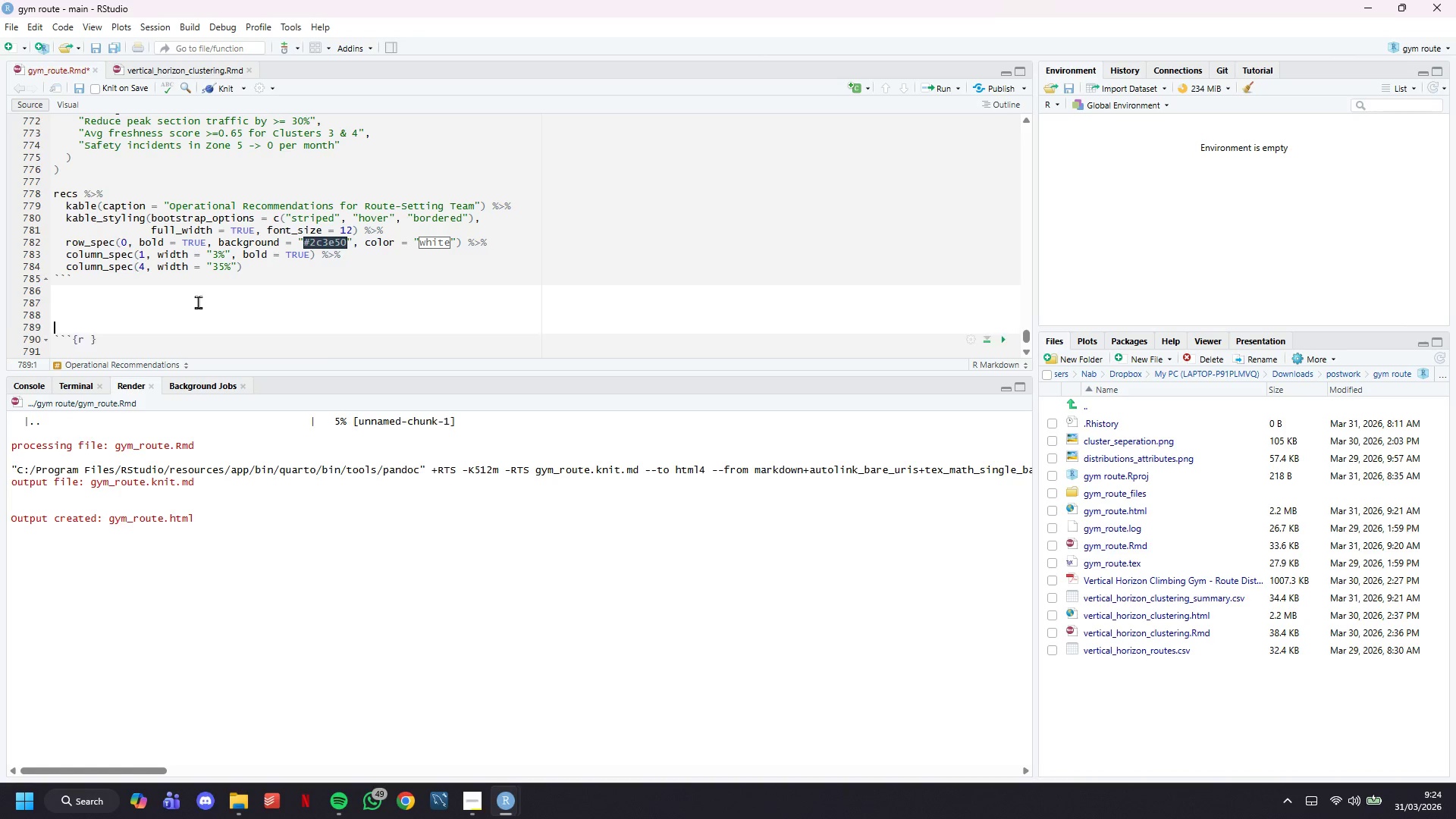 
key(Enter)
 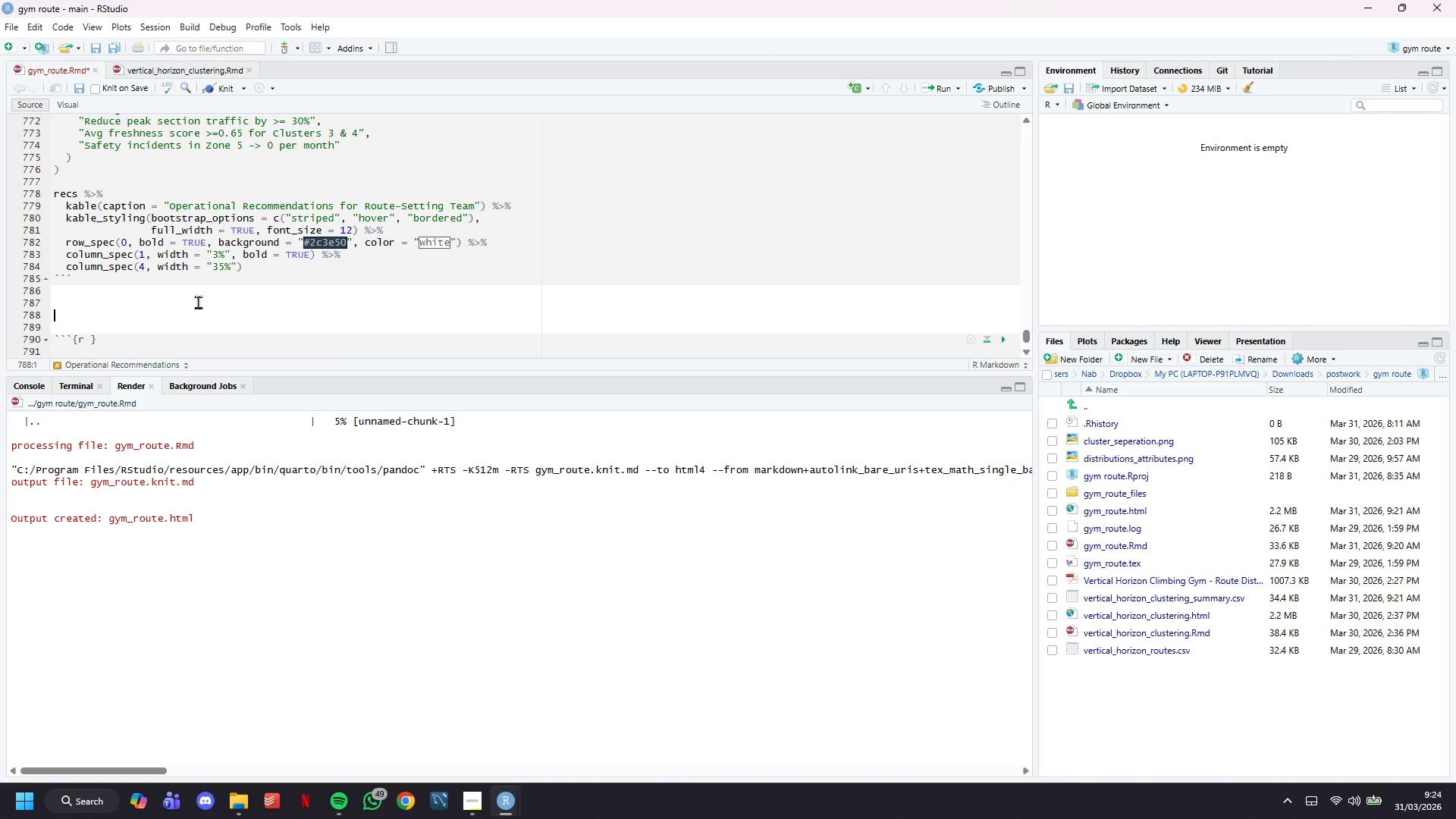 
key(ArrowUp)
 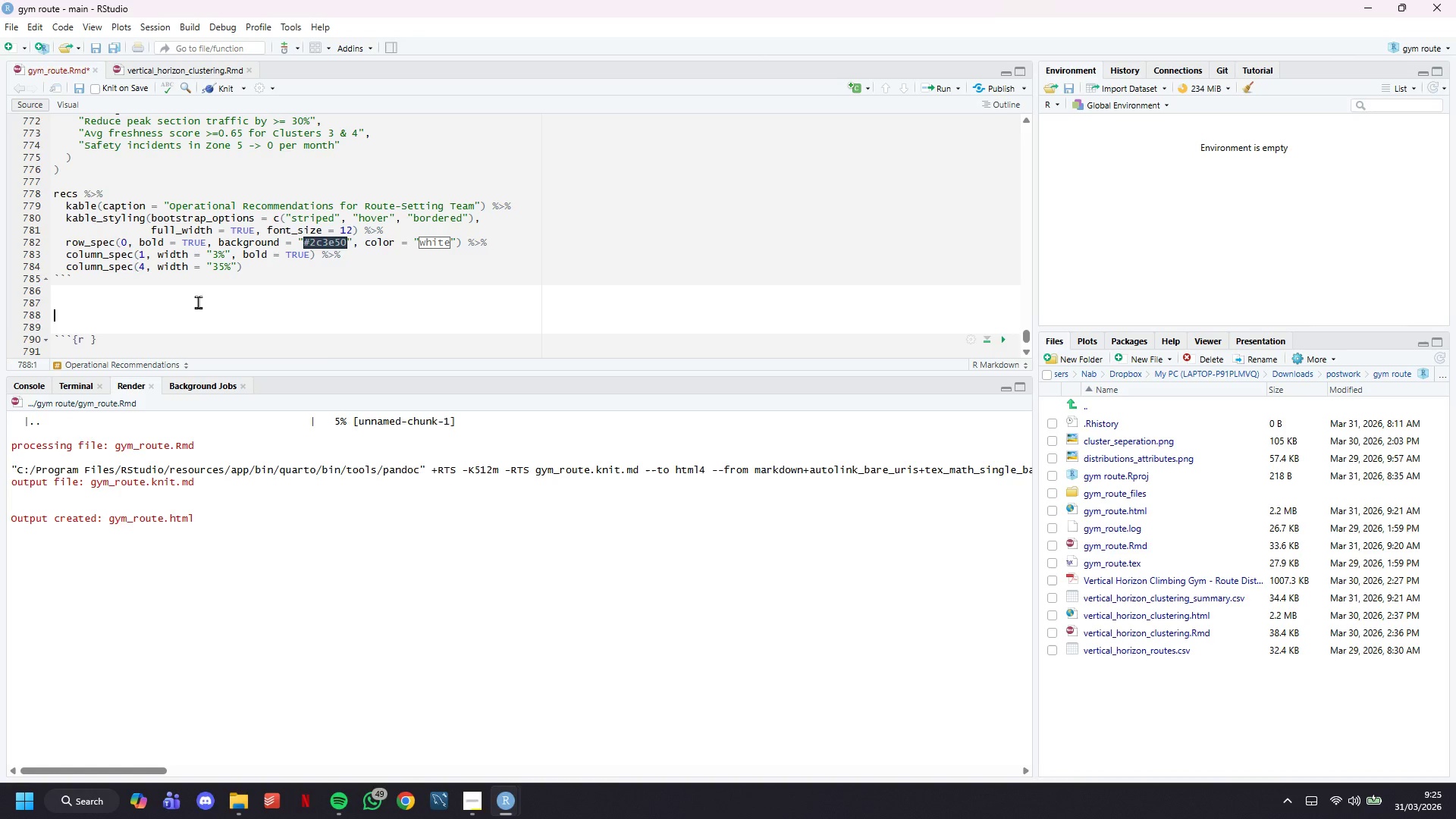 
type(## Wall ANgle Category)
 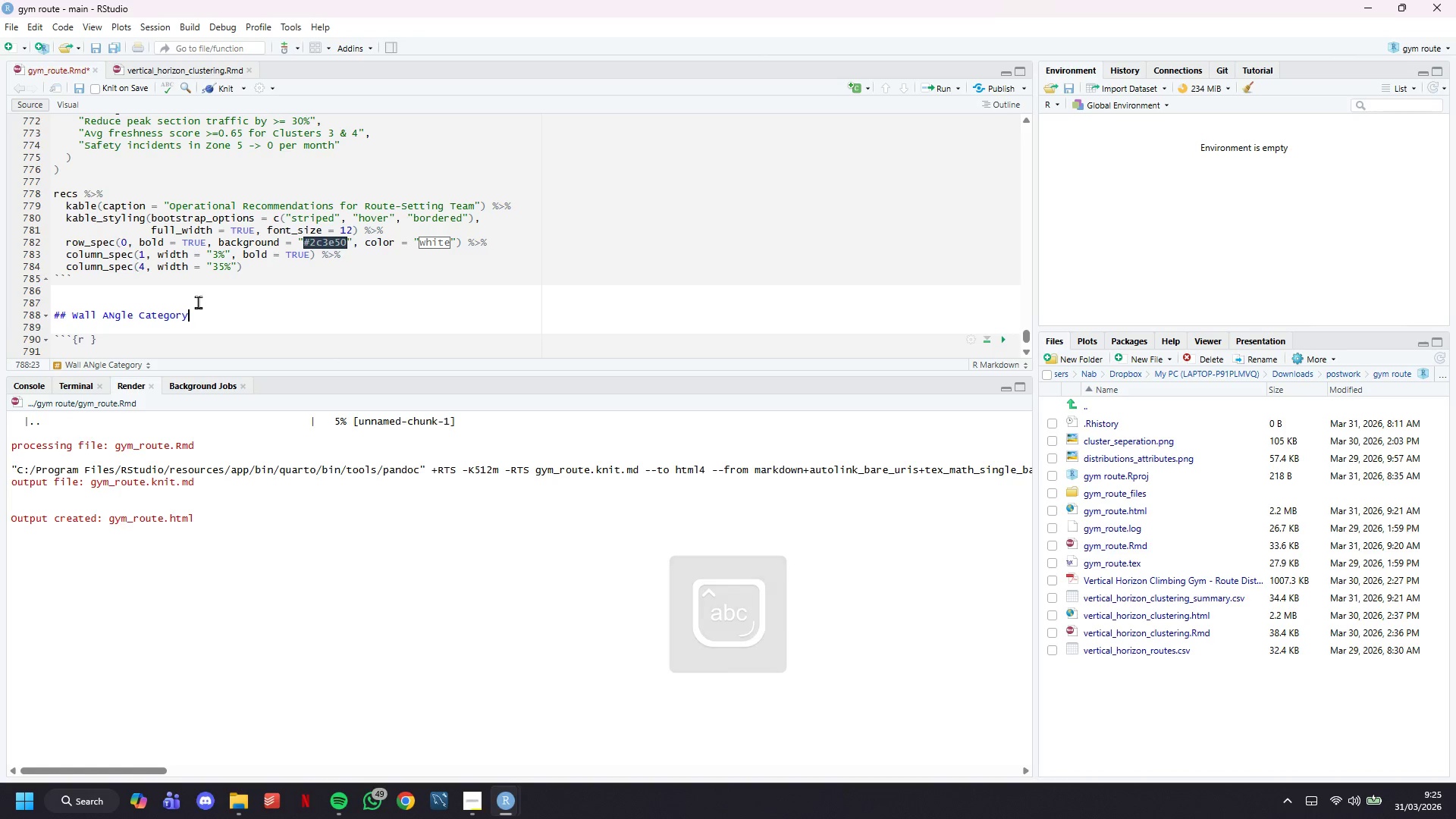 
type( & Hodk)
key(Backspace)
key(Backspace)
type(ld Type Breakdown)
 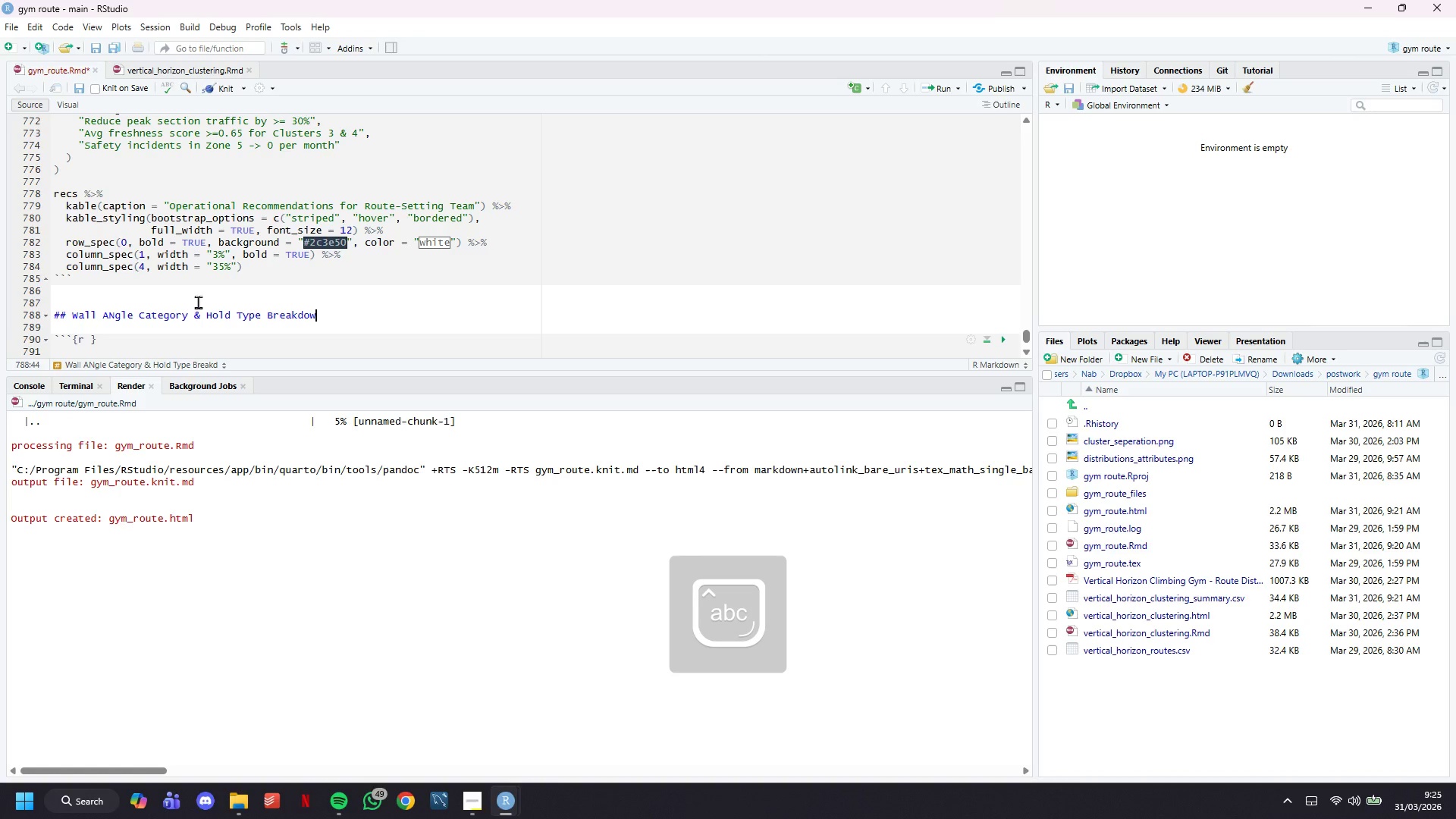 
 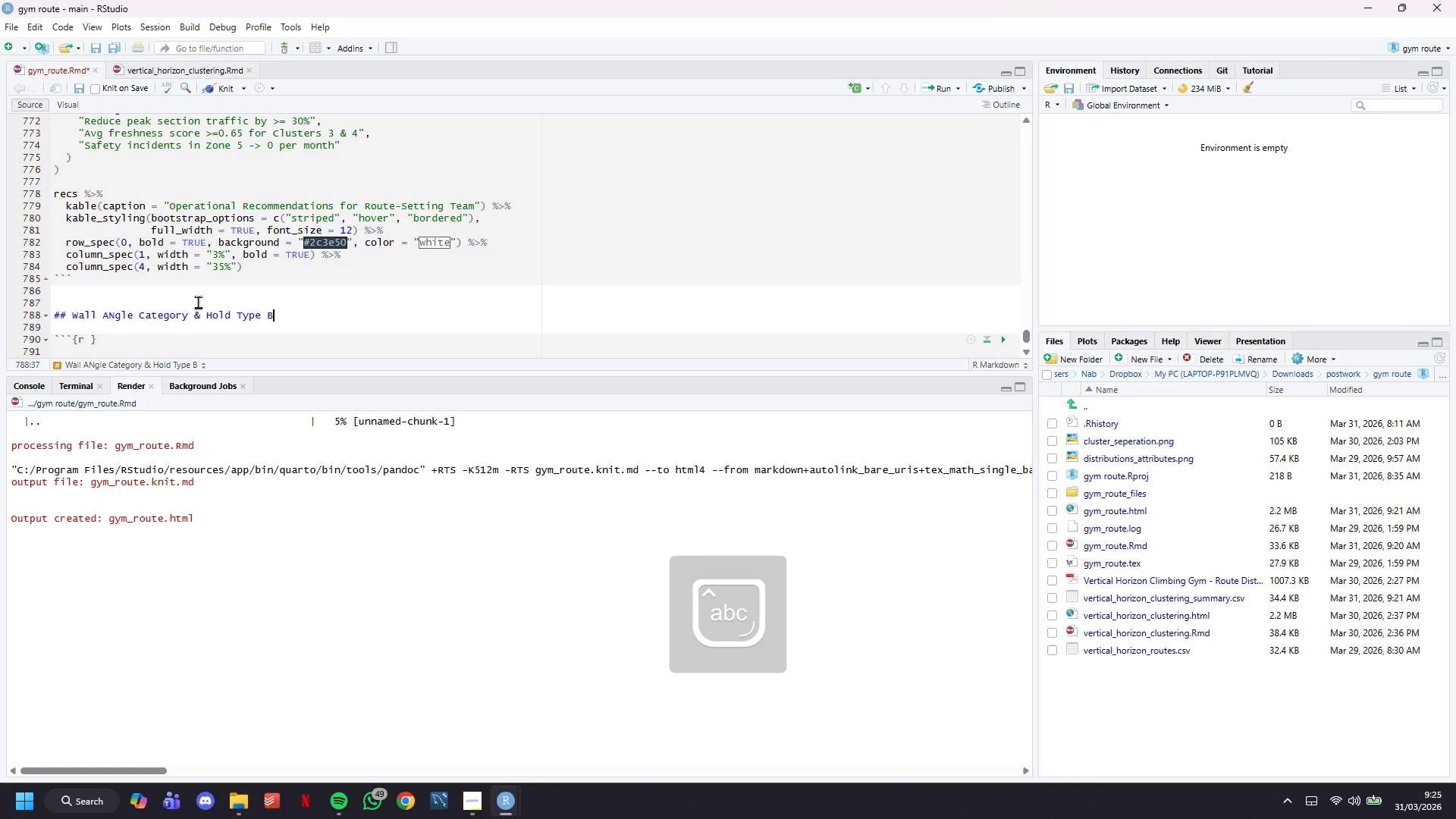 
key(Enter)
 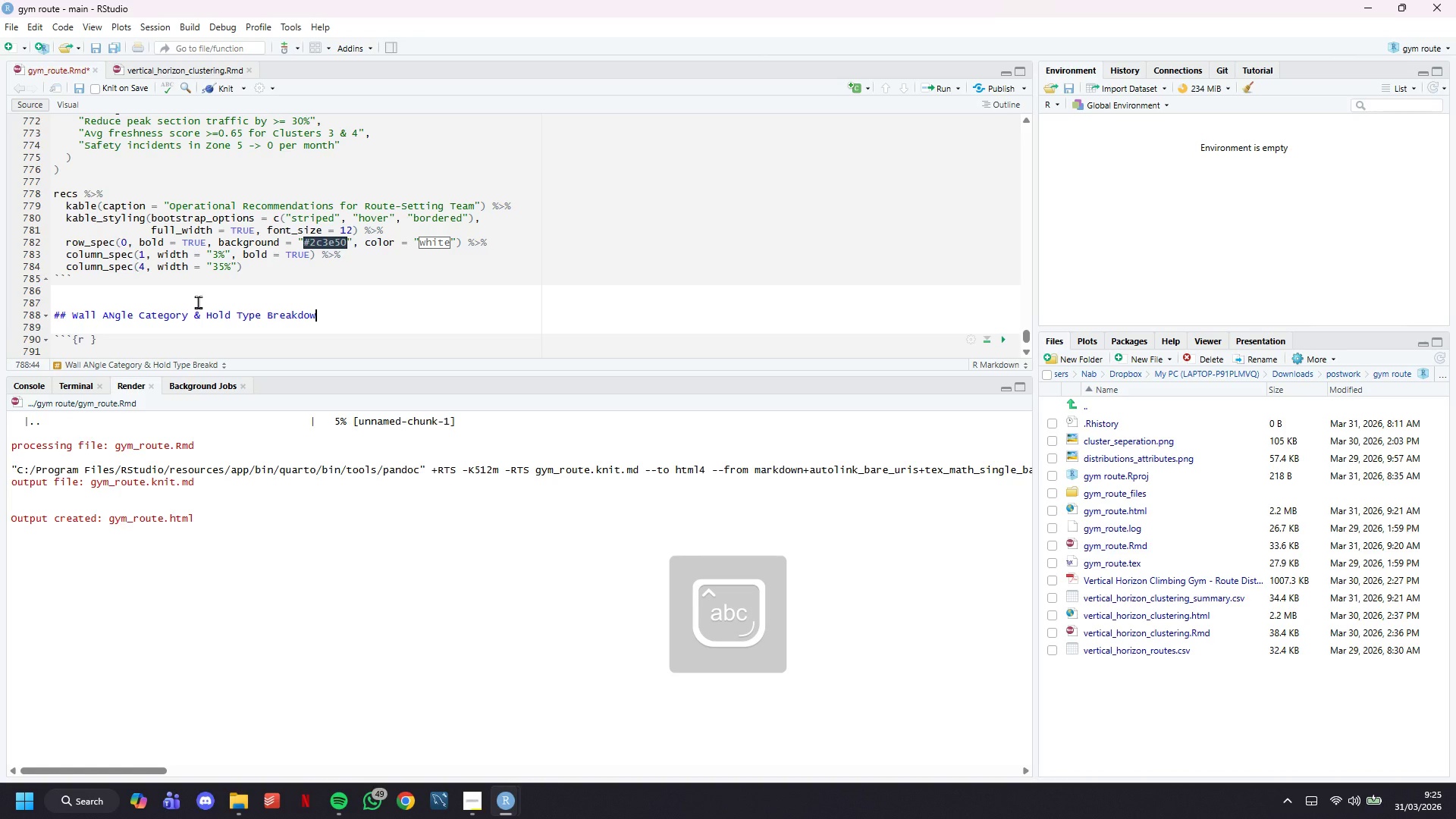 
key(Enter)
 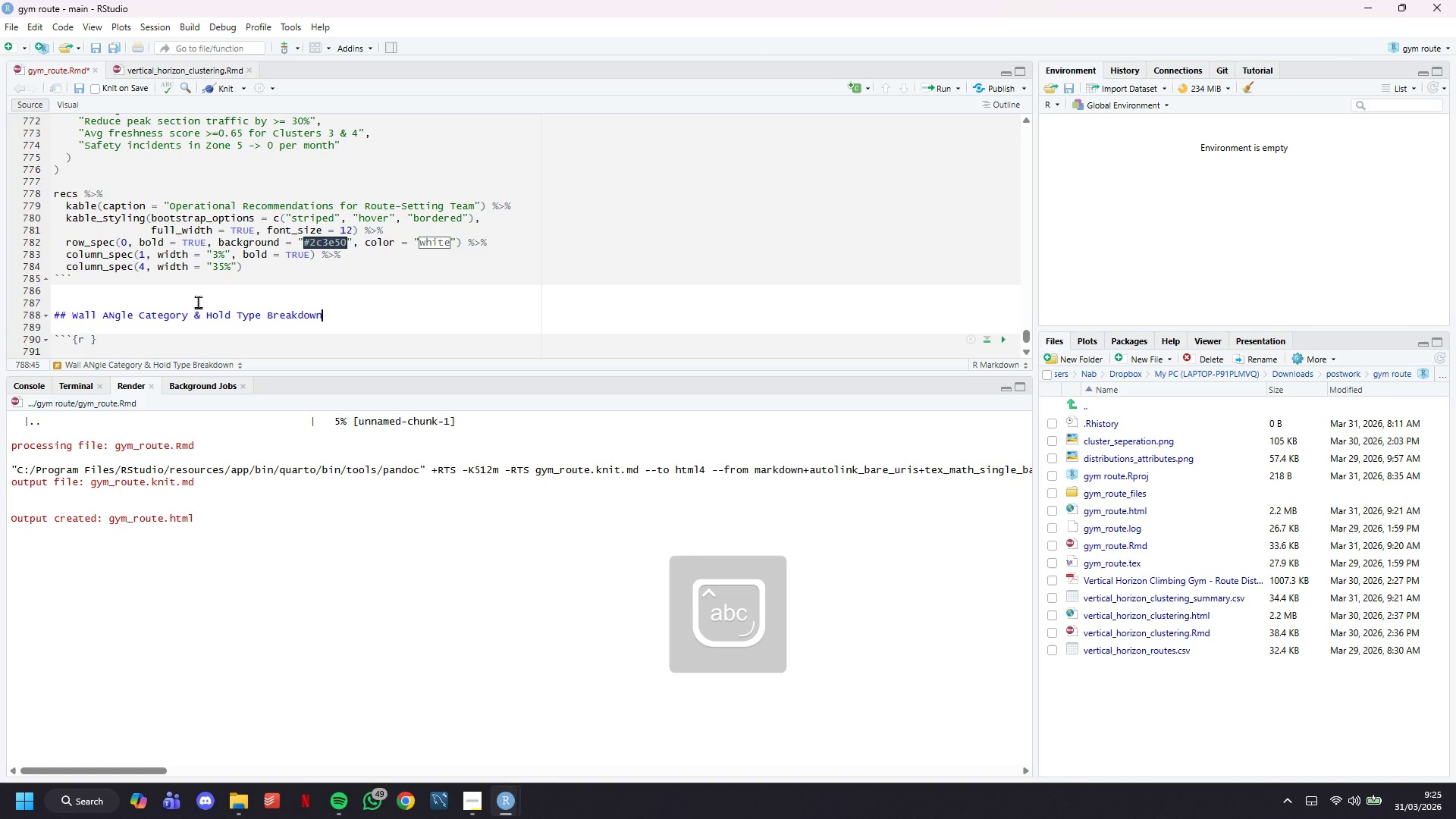 
scroll: coordinate [221, 266], scroll_direction: down, amount: 4.0
 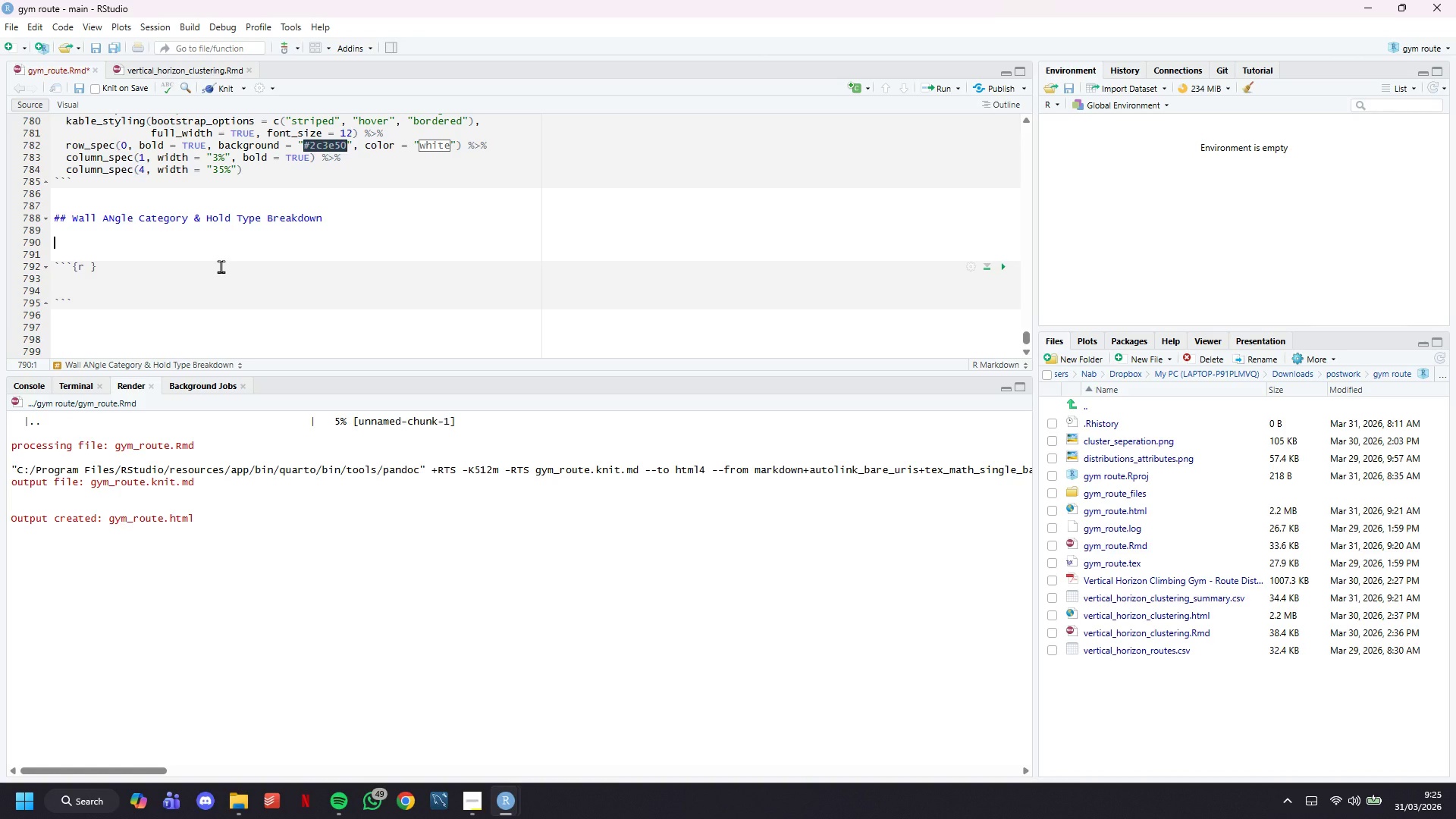 
key(Shift+Period)
 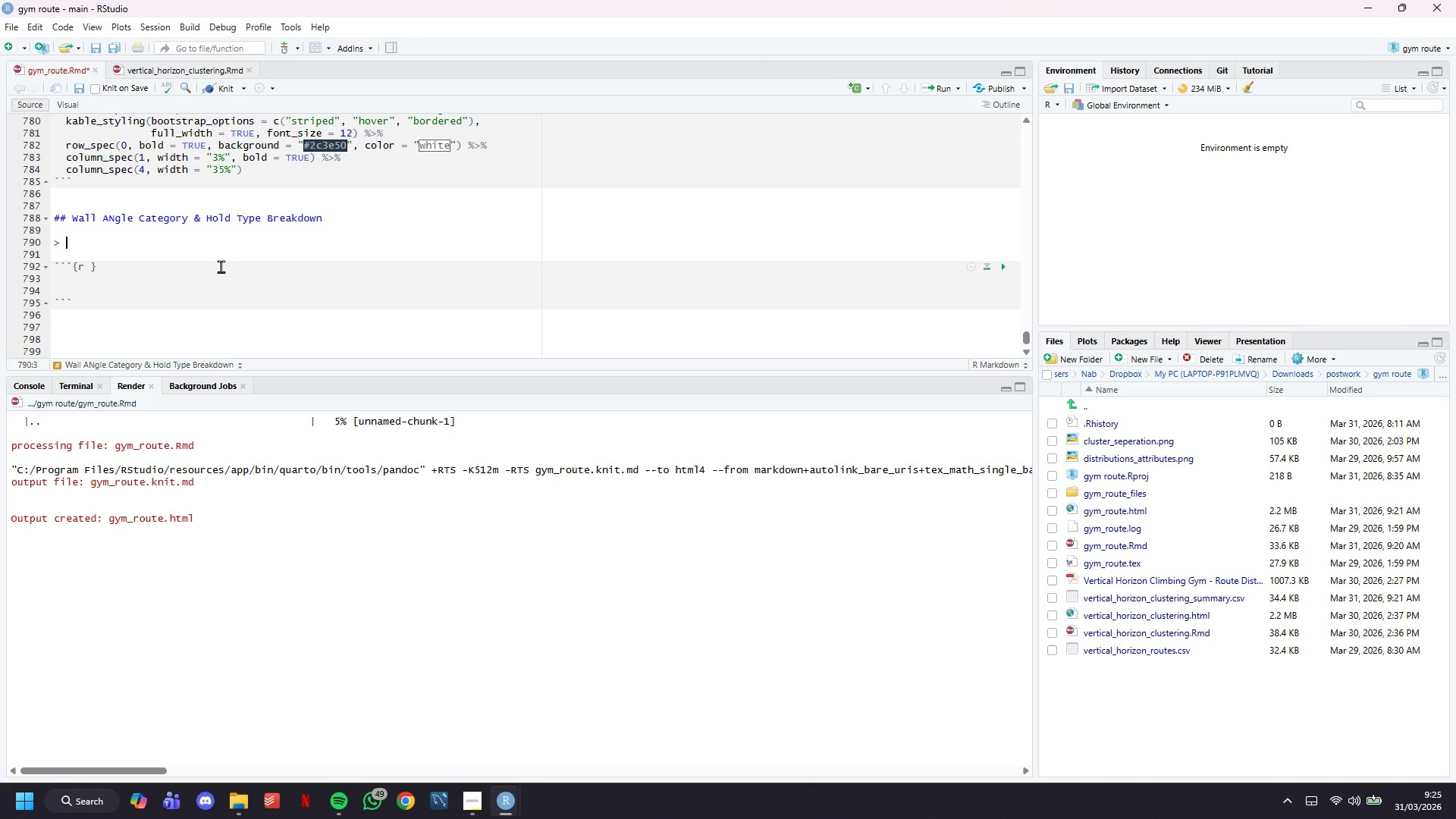 
key(Shift+Space)
 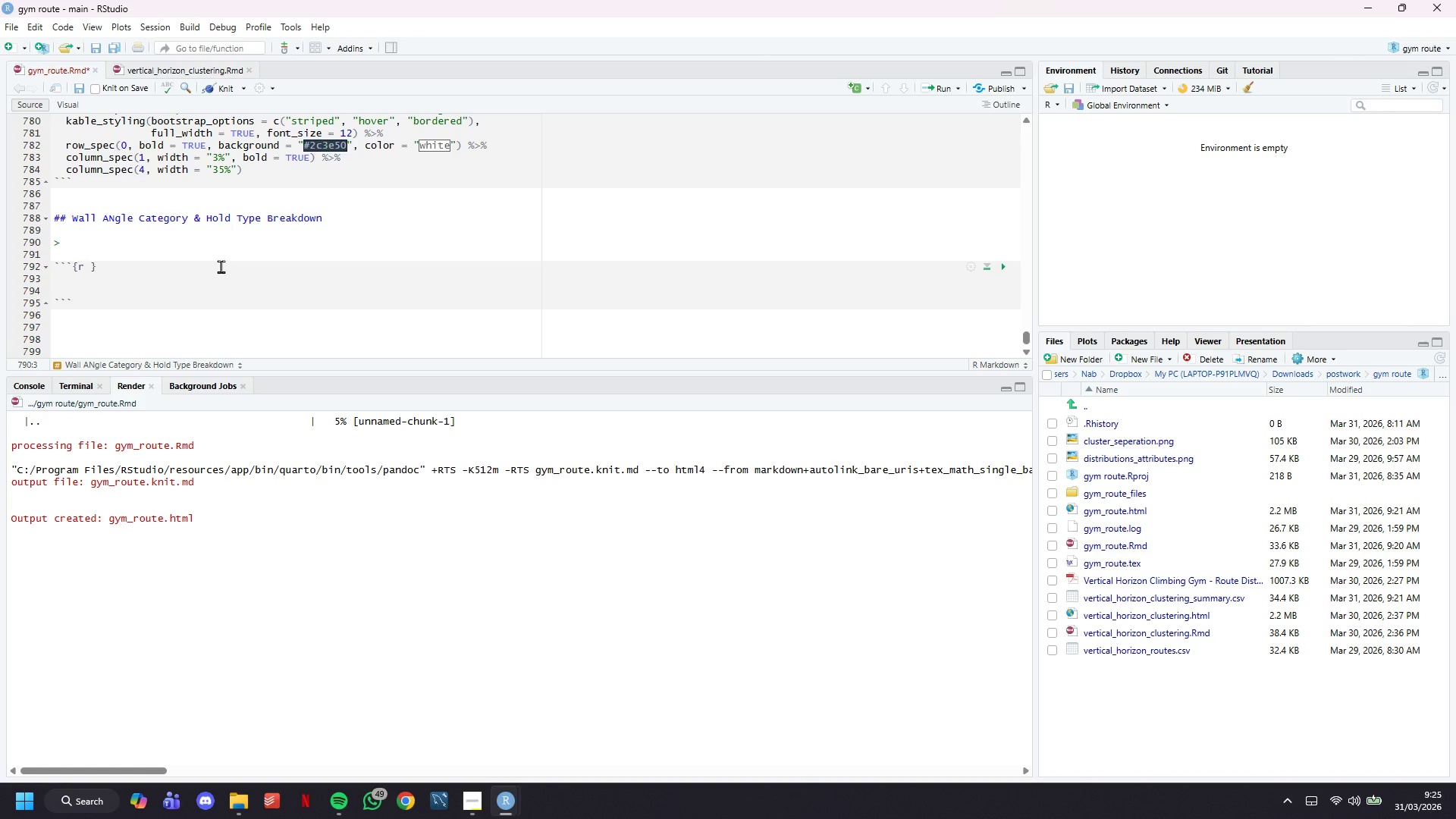 
key(CapsLock)
 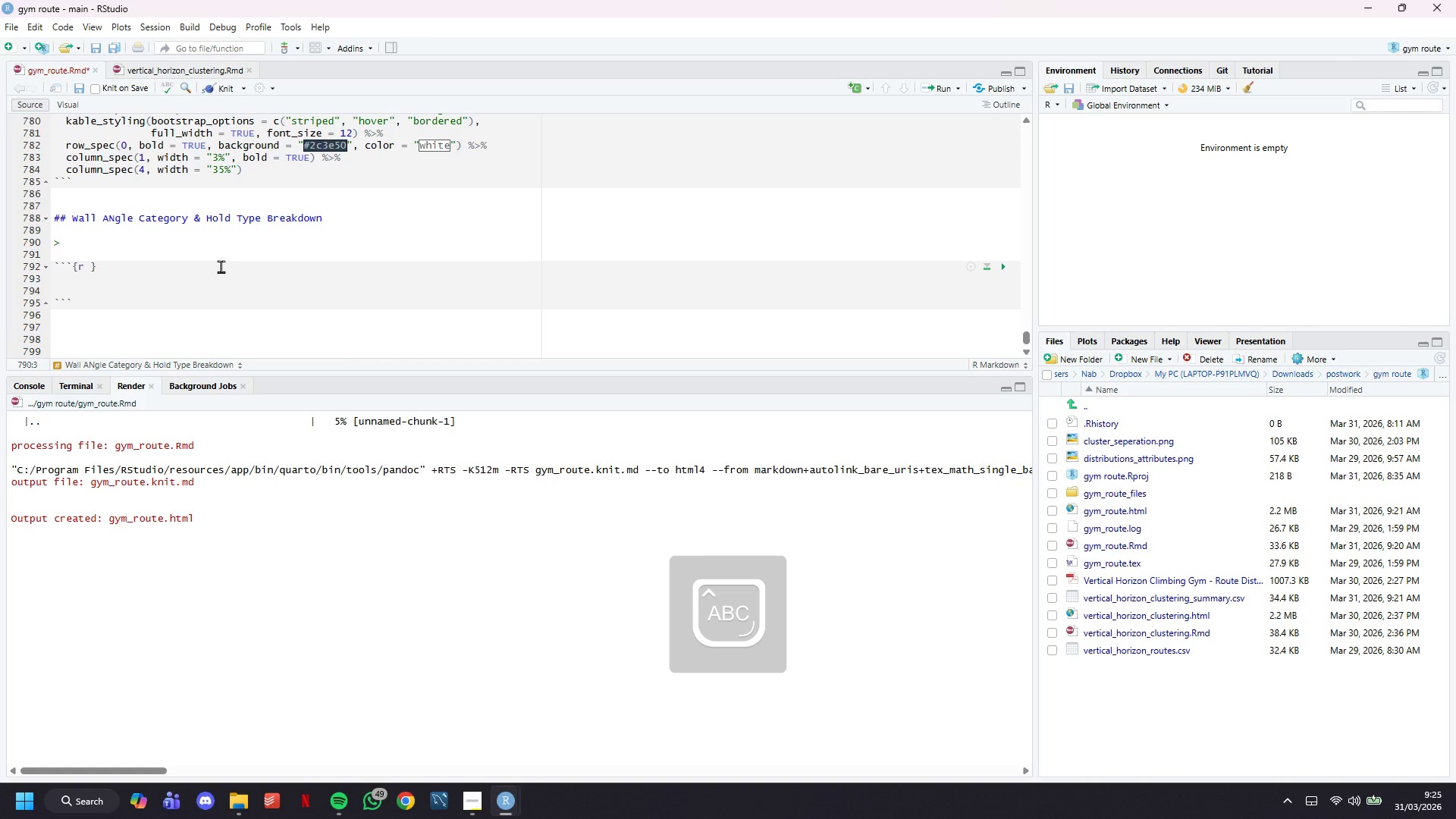 
type(These vategori)
key(Backspace)
key(Backspace)
key(Backspace)
key(Backspace)
key(Backspace)
key(Backspace)
key(Backspace)
key(Backspace)
type(categorical views help the route )
 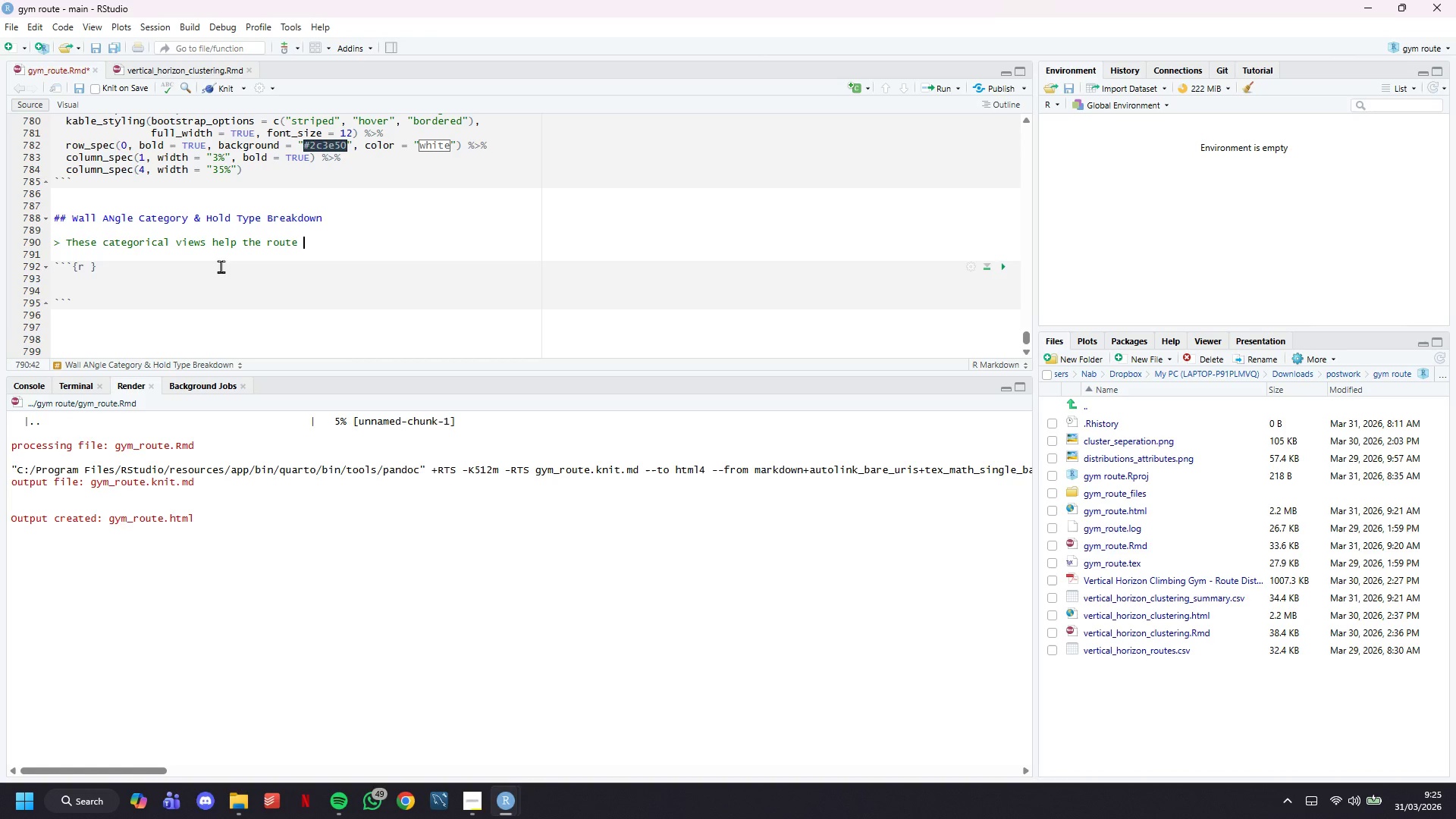 
key(Backspace)
type(-setting team understand th )
key(Backspace)
type(e current composition of the gym's inb)
key(Backspace)
type(ventory - separate from the clustering model itself.)
 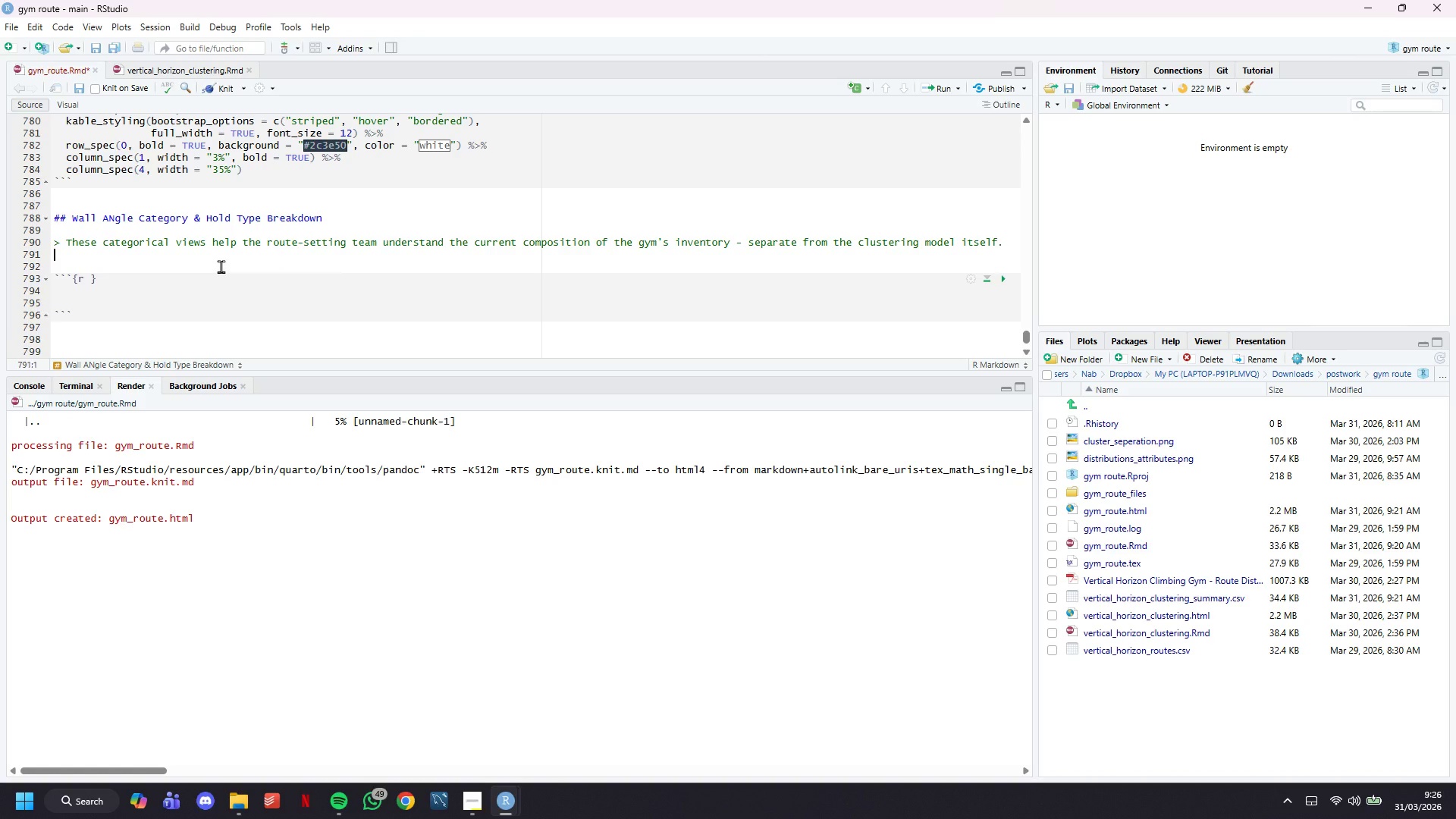 
key(Enter)
 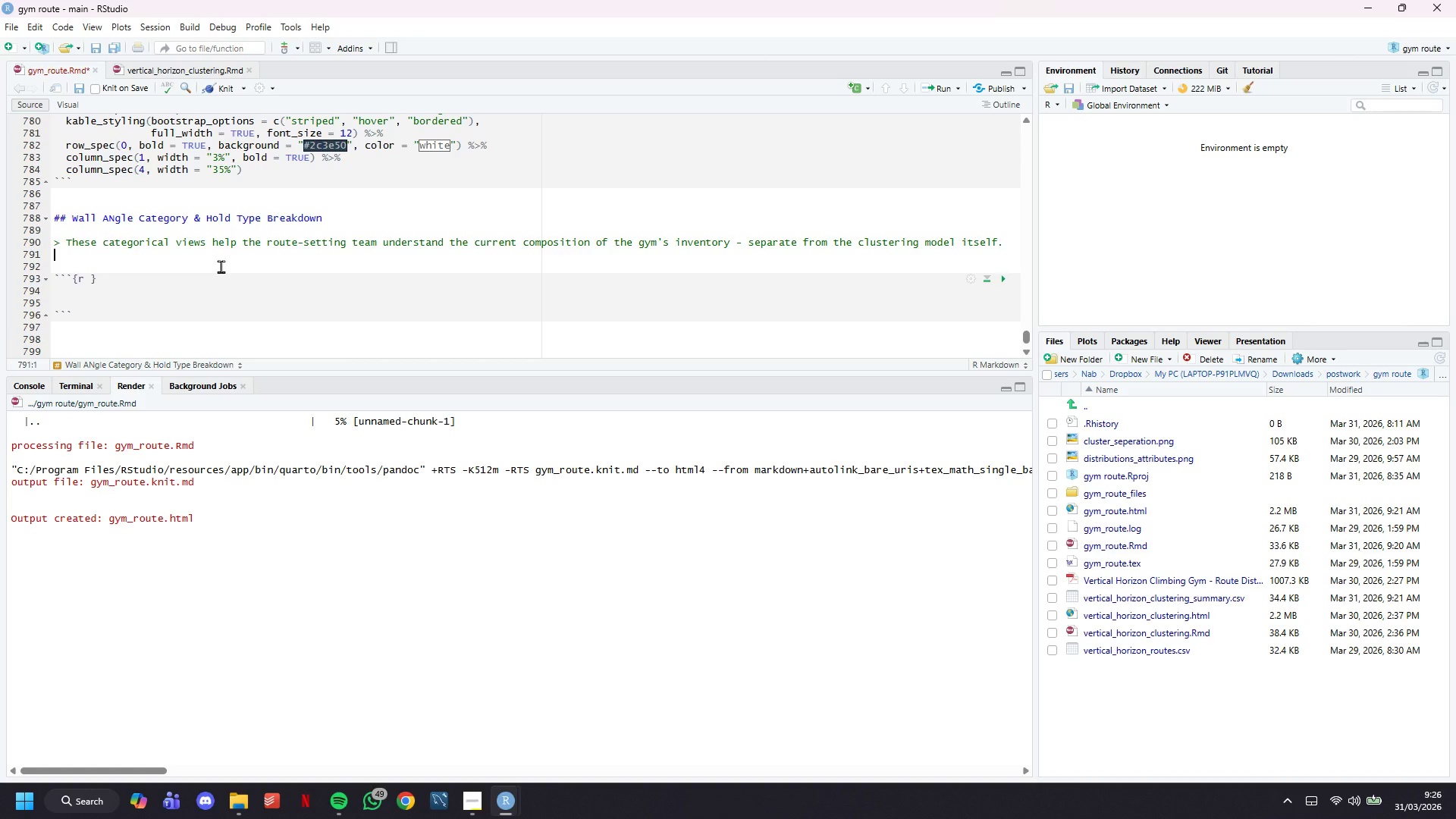 
key(Enter)
 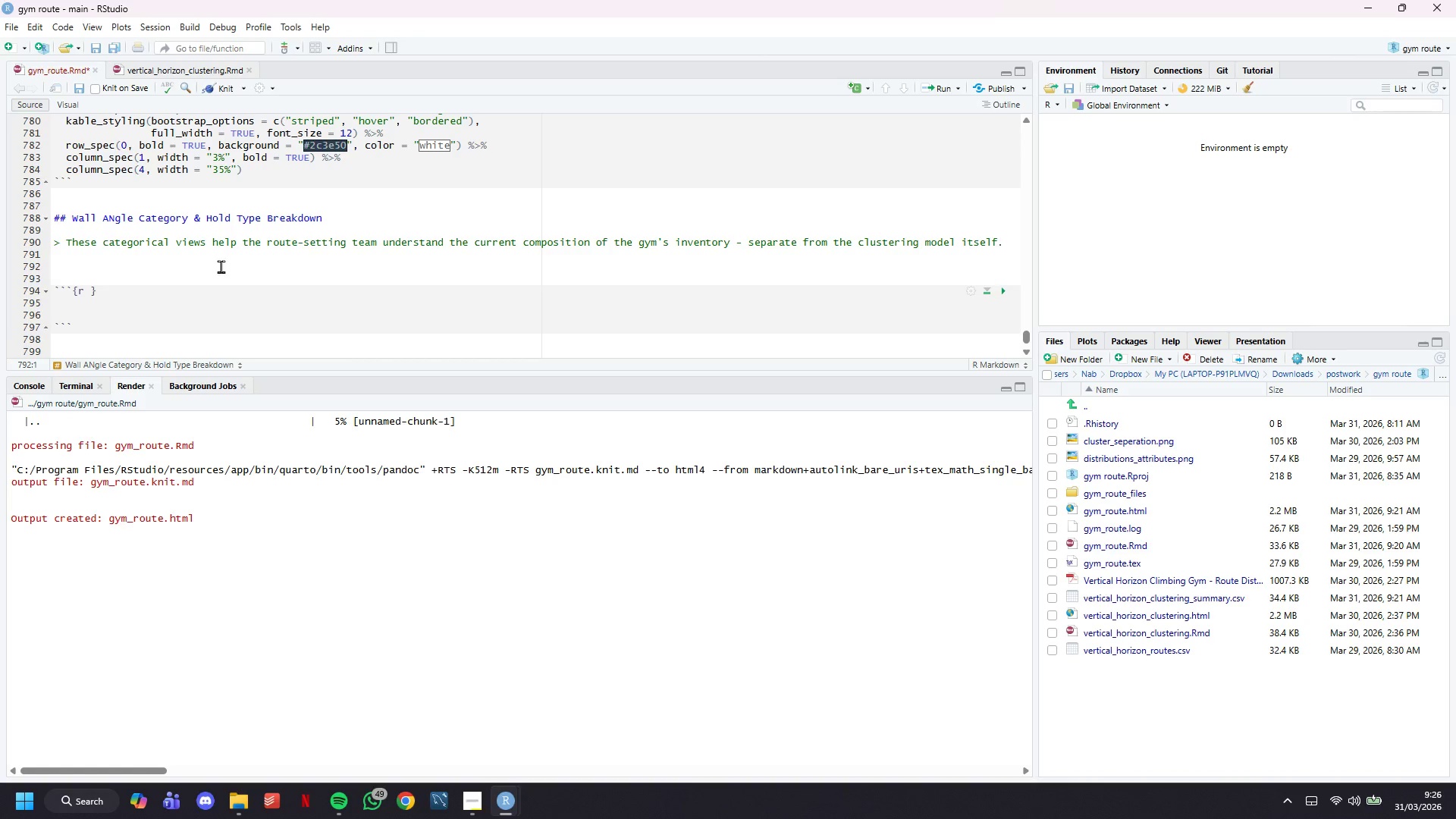 
key(ArrowDown)
 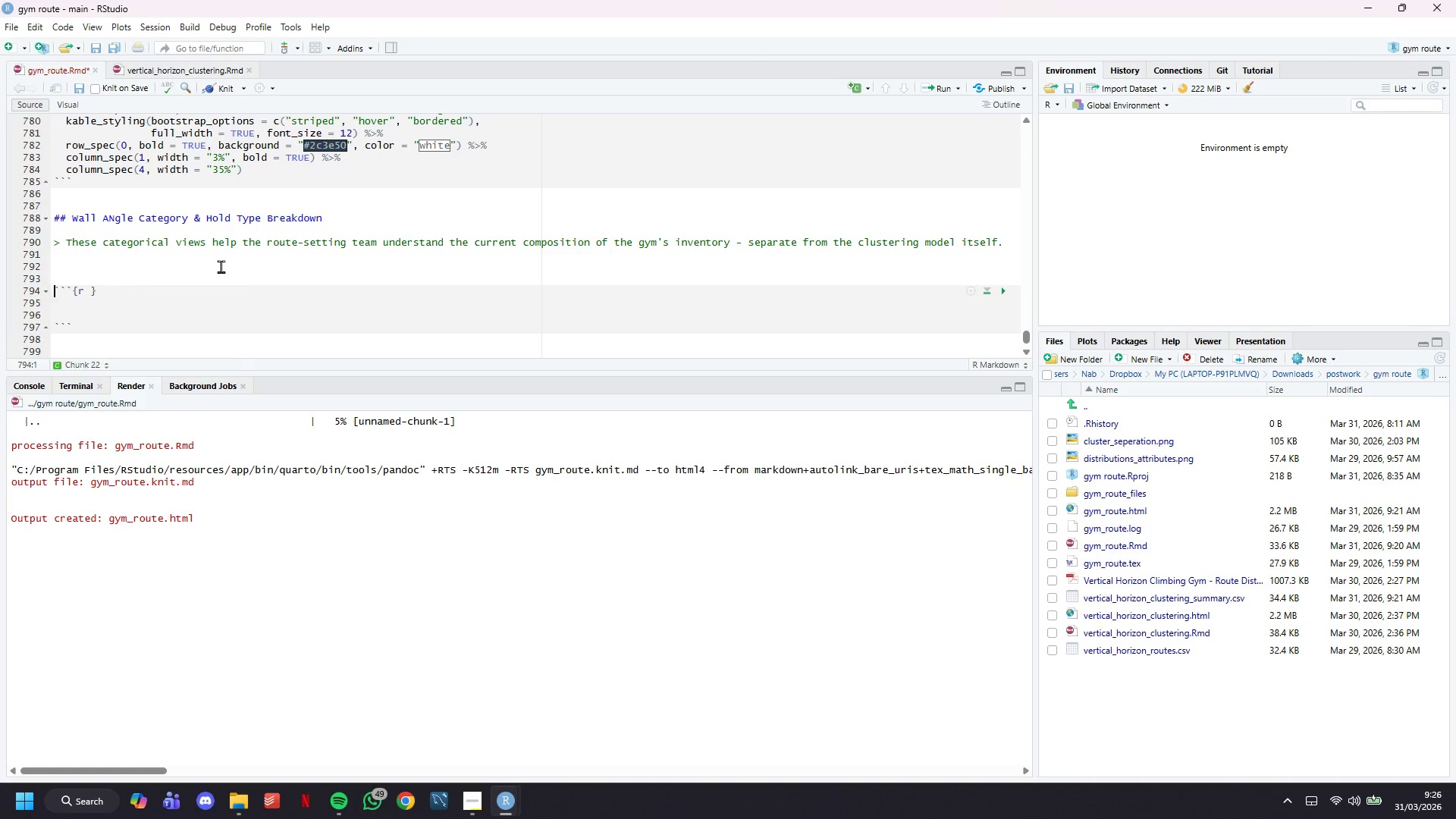 
key(ArrowDown)
 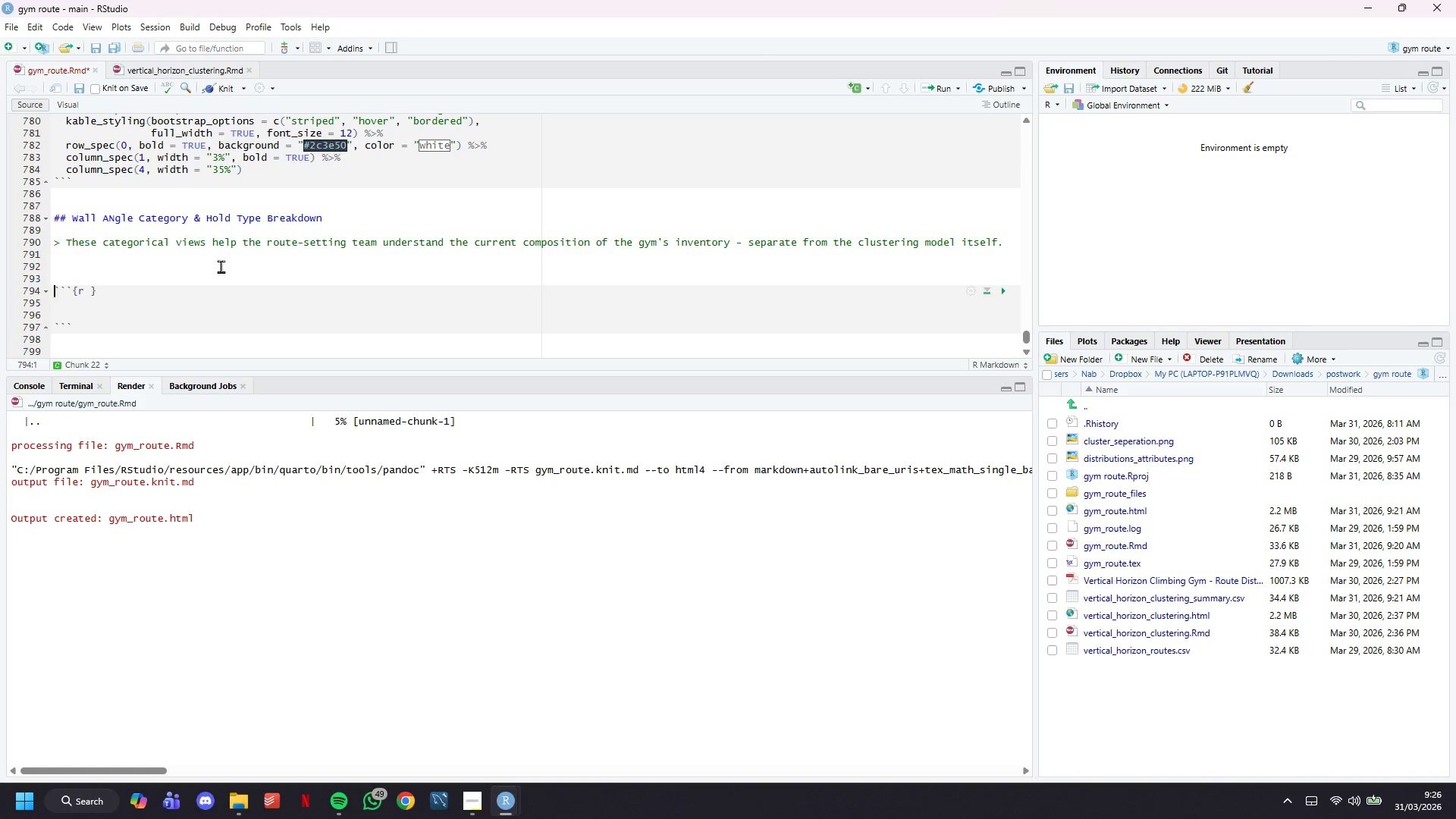 
key(ArrowDown)
 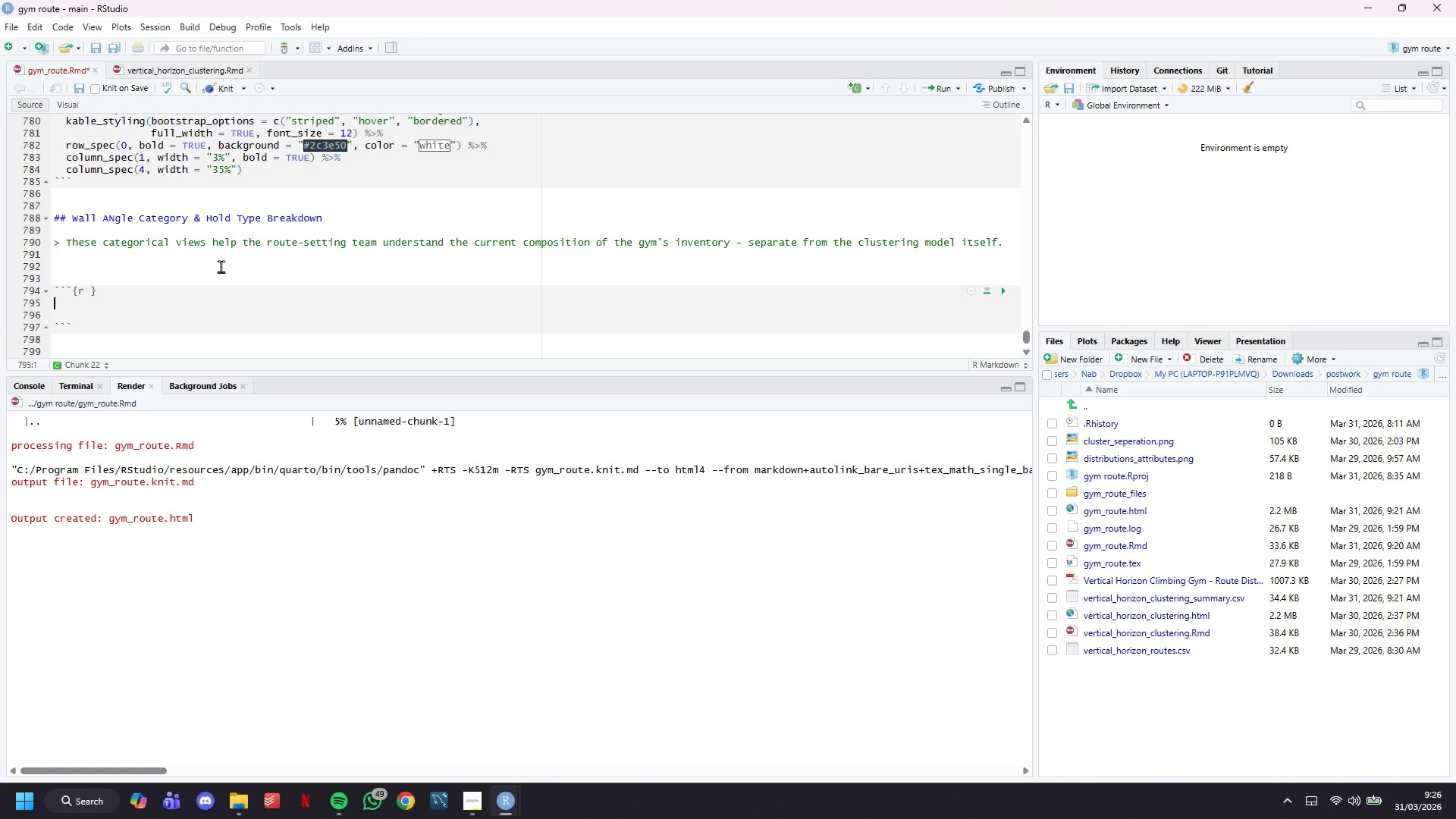 
key(ArrowLeft)
 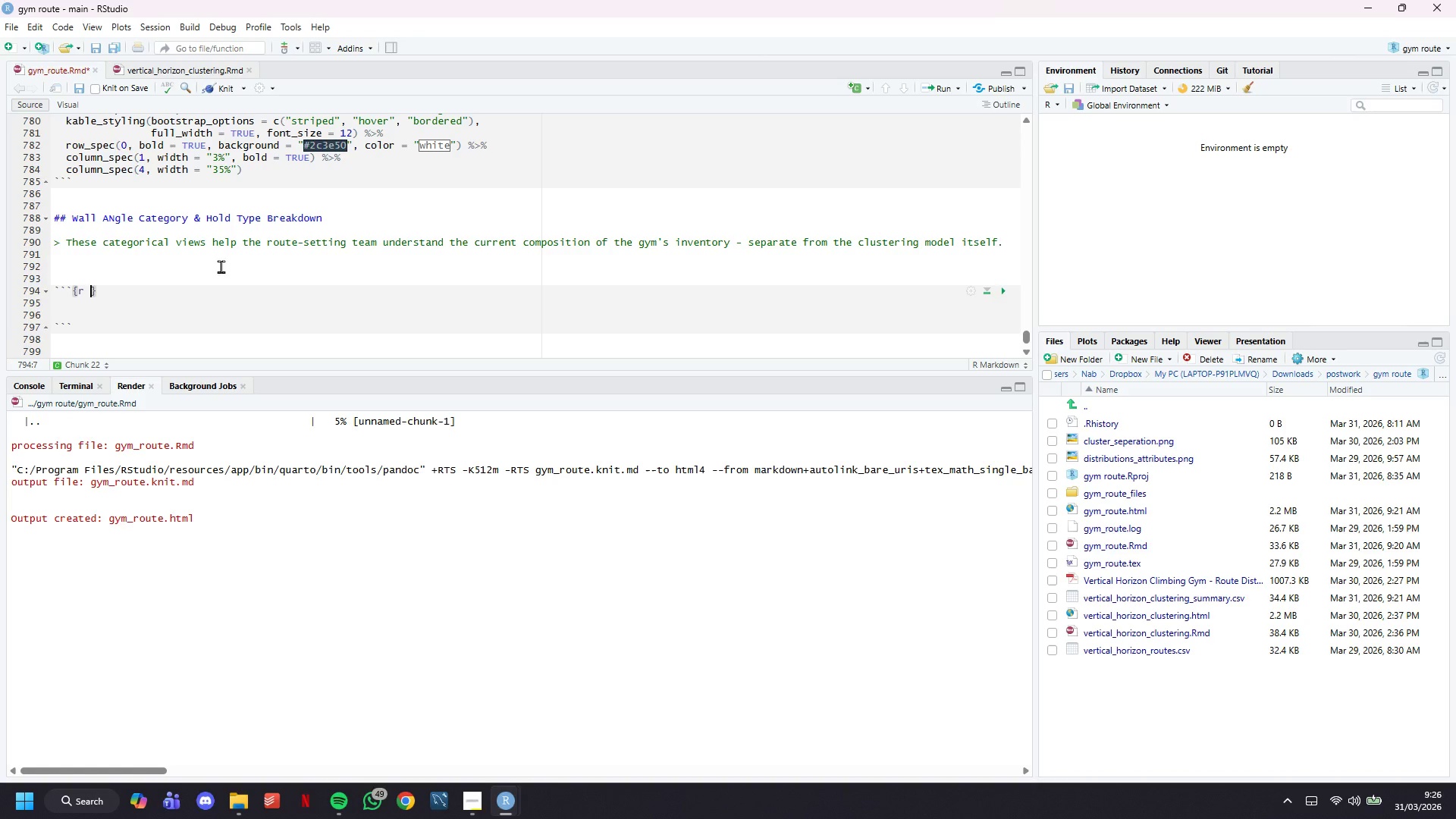 
key(ArrowLeft)
 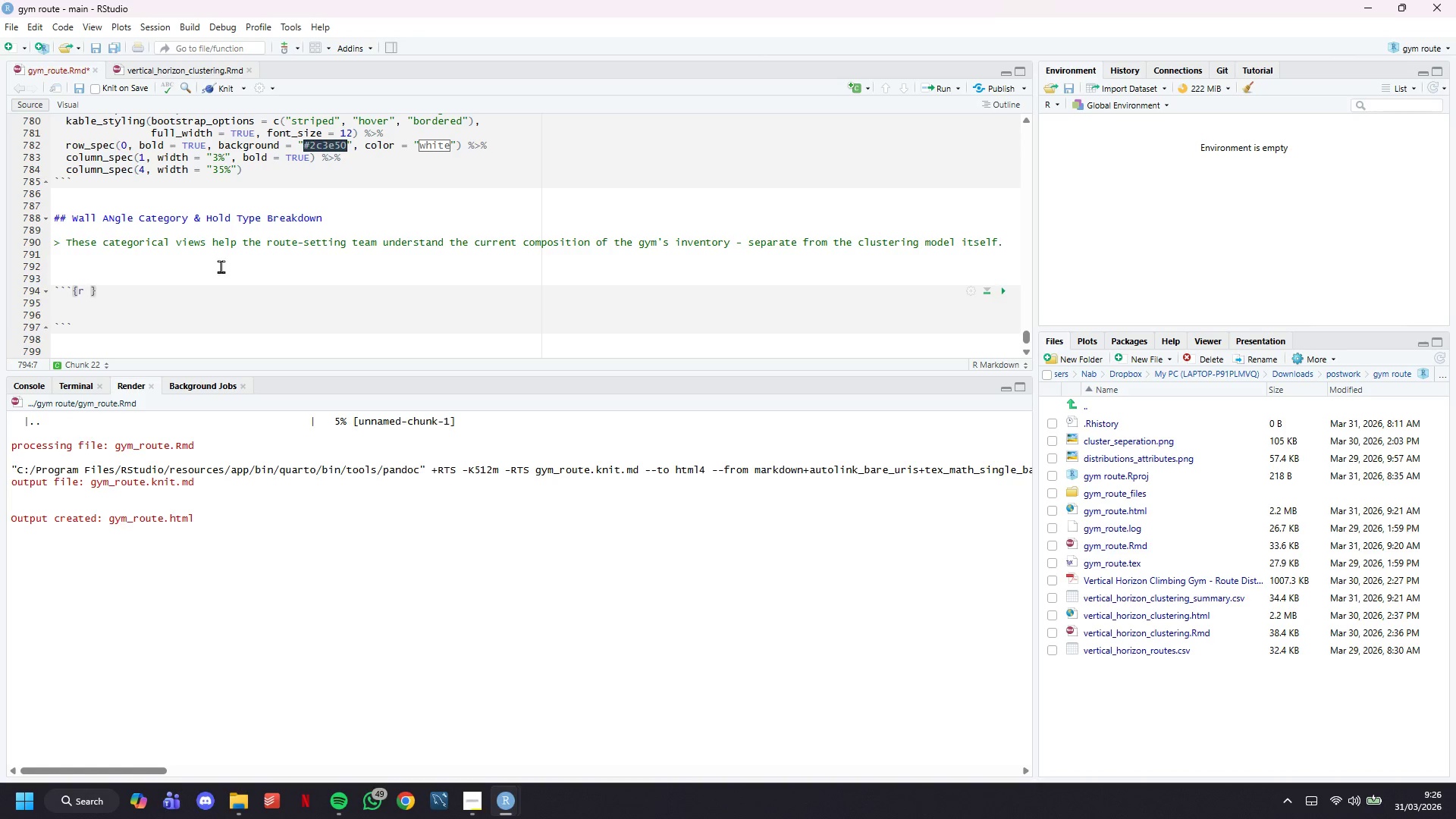 
type(eall-angle-breakdown, fig.width = 11, fig.height = 5, fig.cap -)
key(Backspace)
type(= "")
 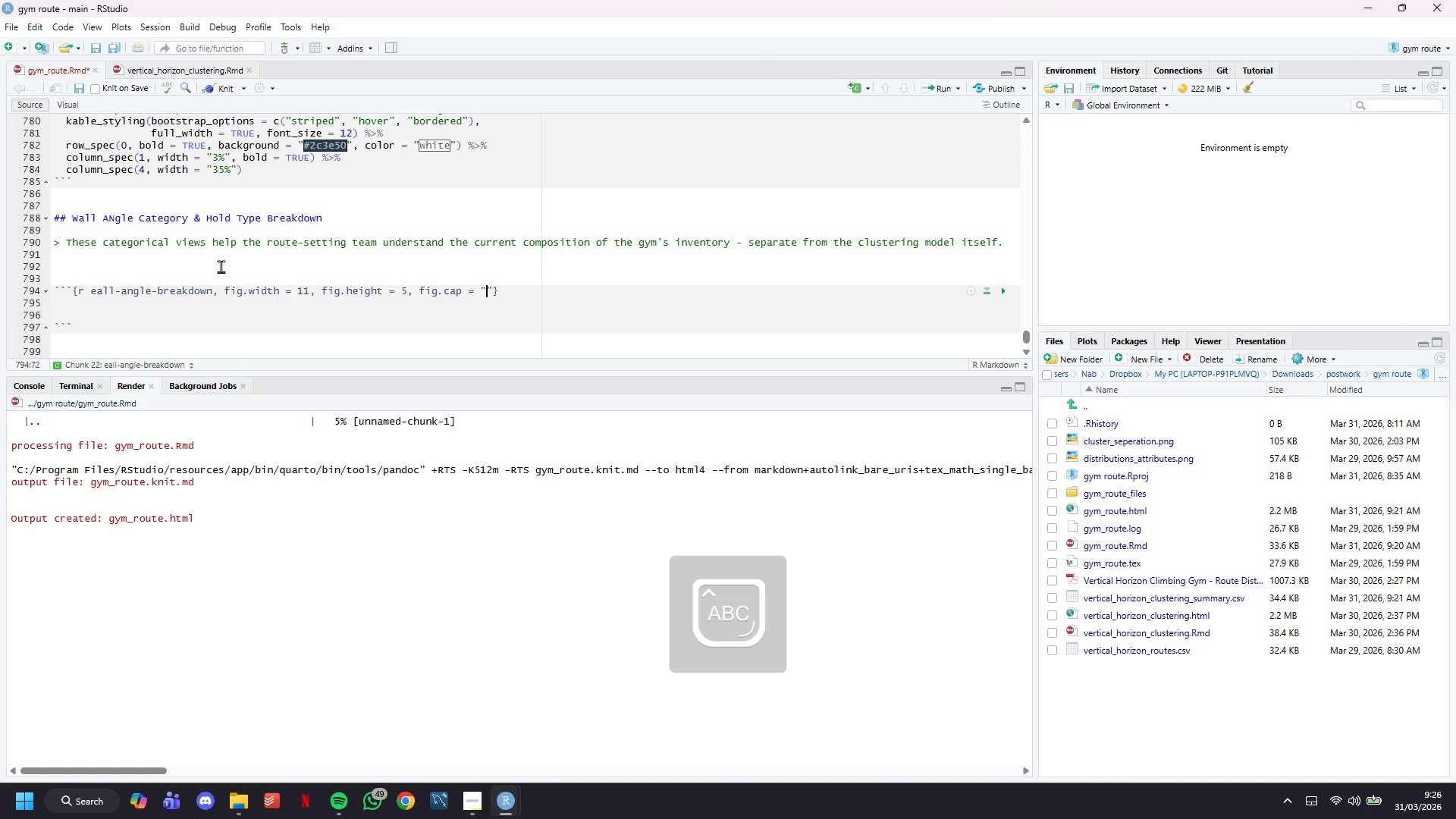 
 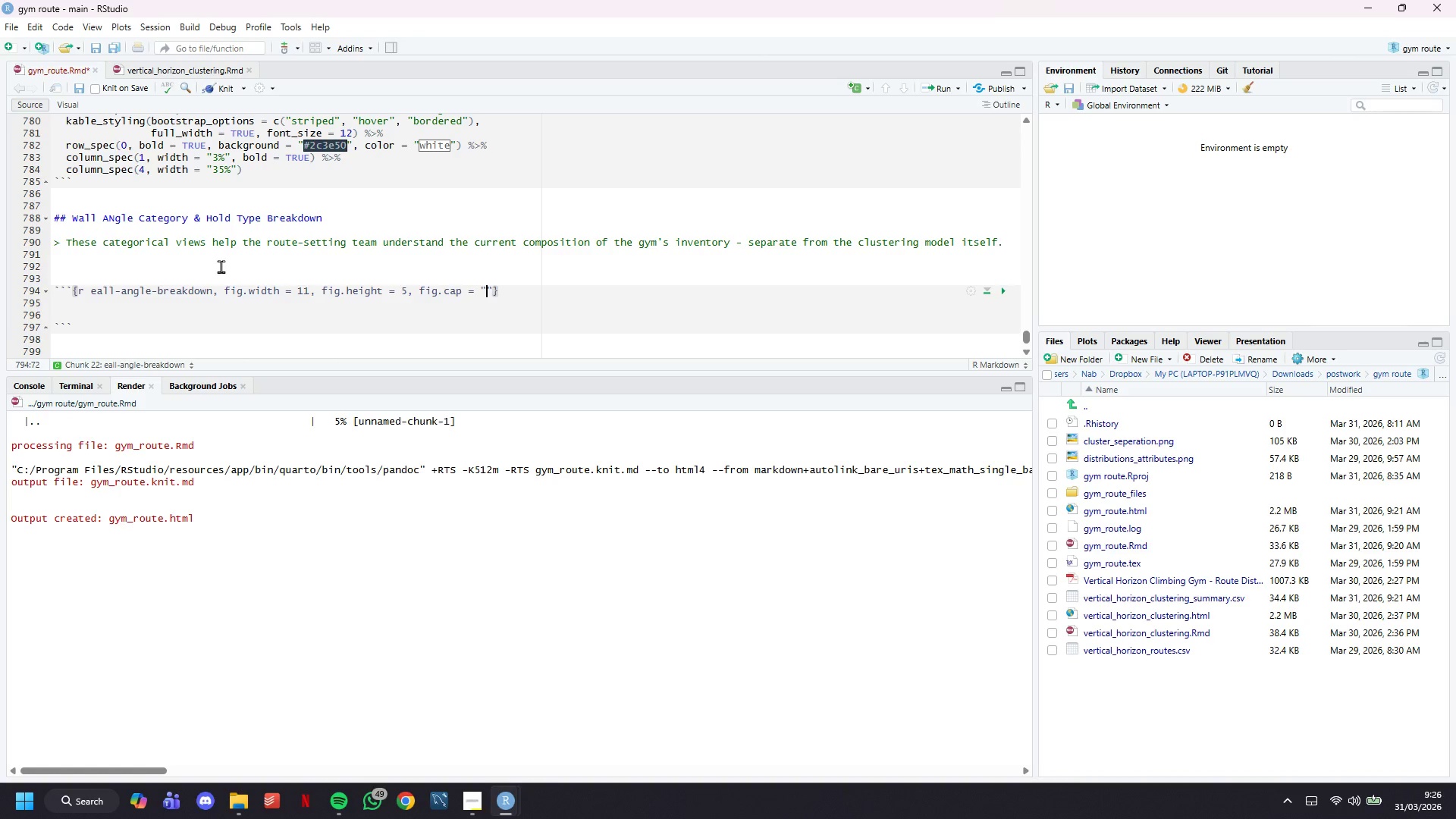 
key(ArrowLeft)
 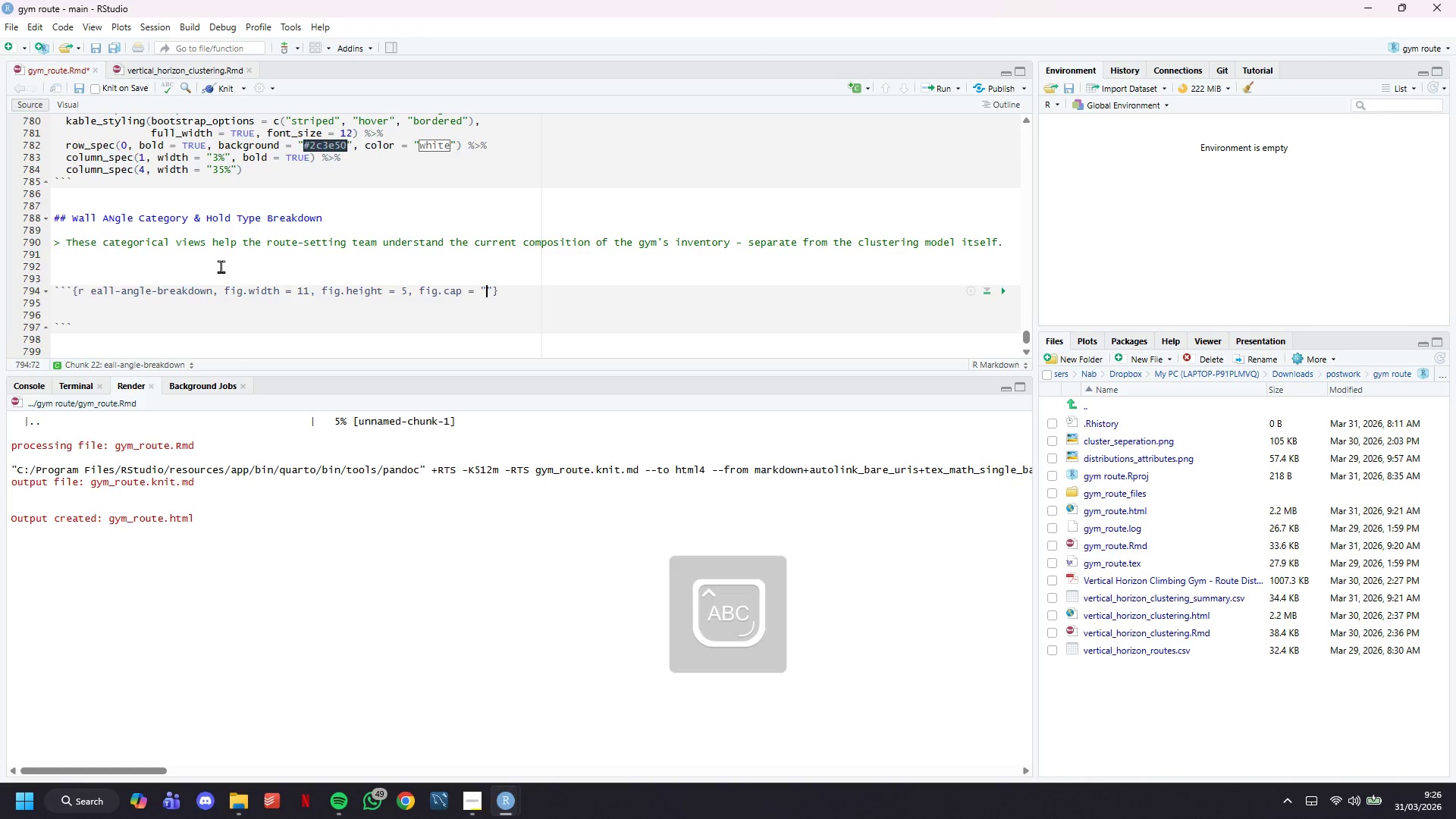 
type(Left: distribution of wall angle categories across all routes. Right : hold type frequency by gym location. Both charts reflect the route inventory the clustering model will segment,)
key(Backspace)
type(.)
 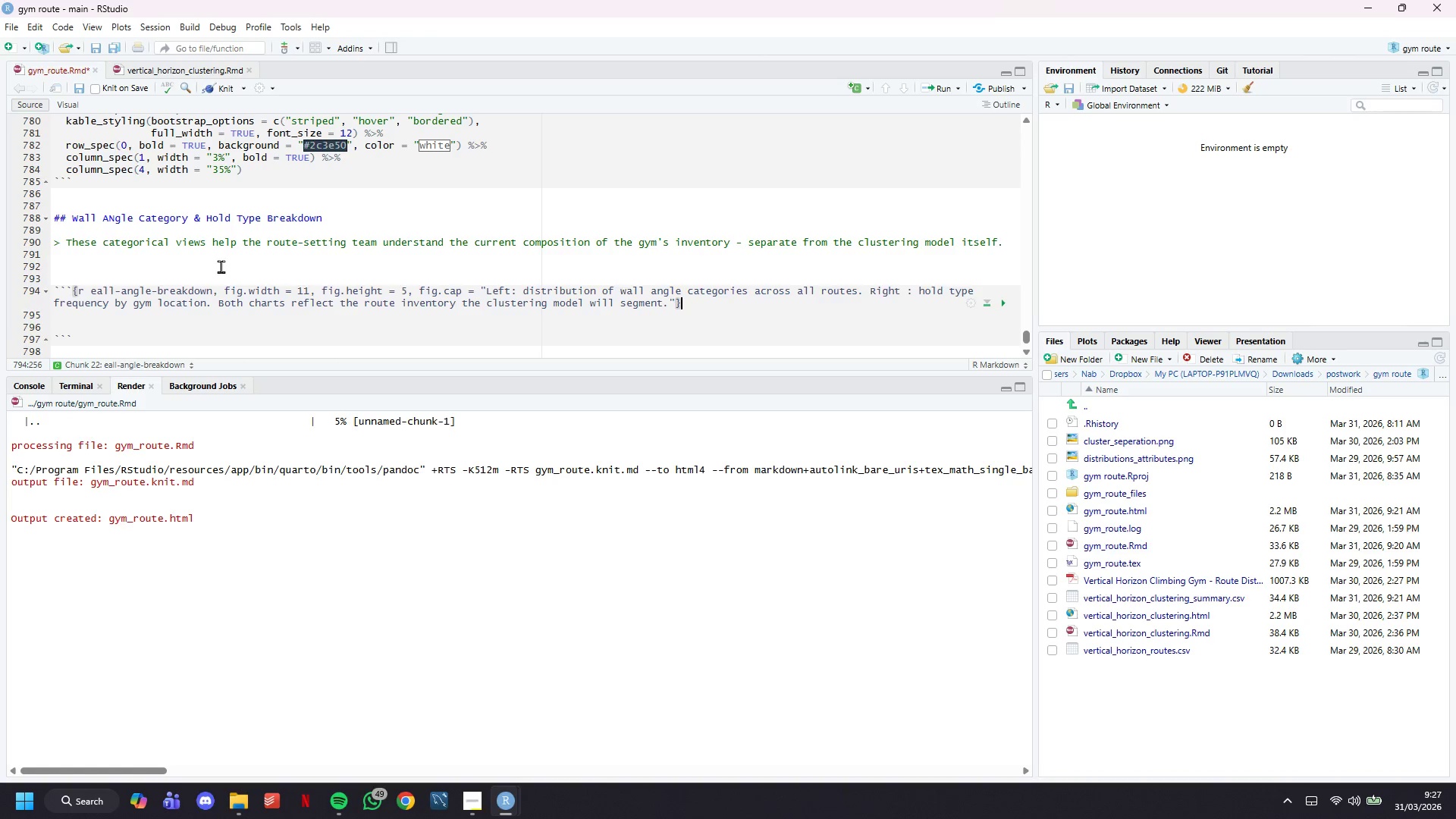 
 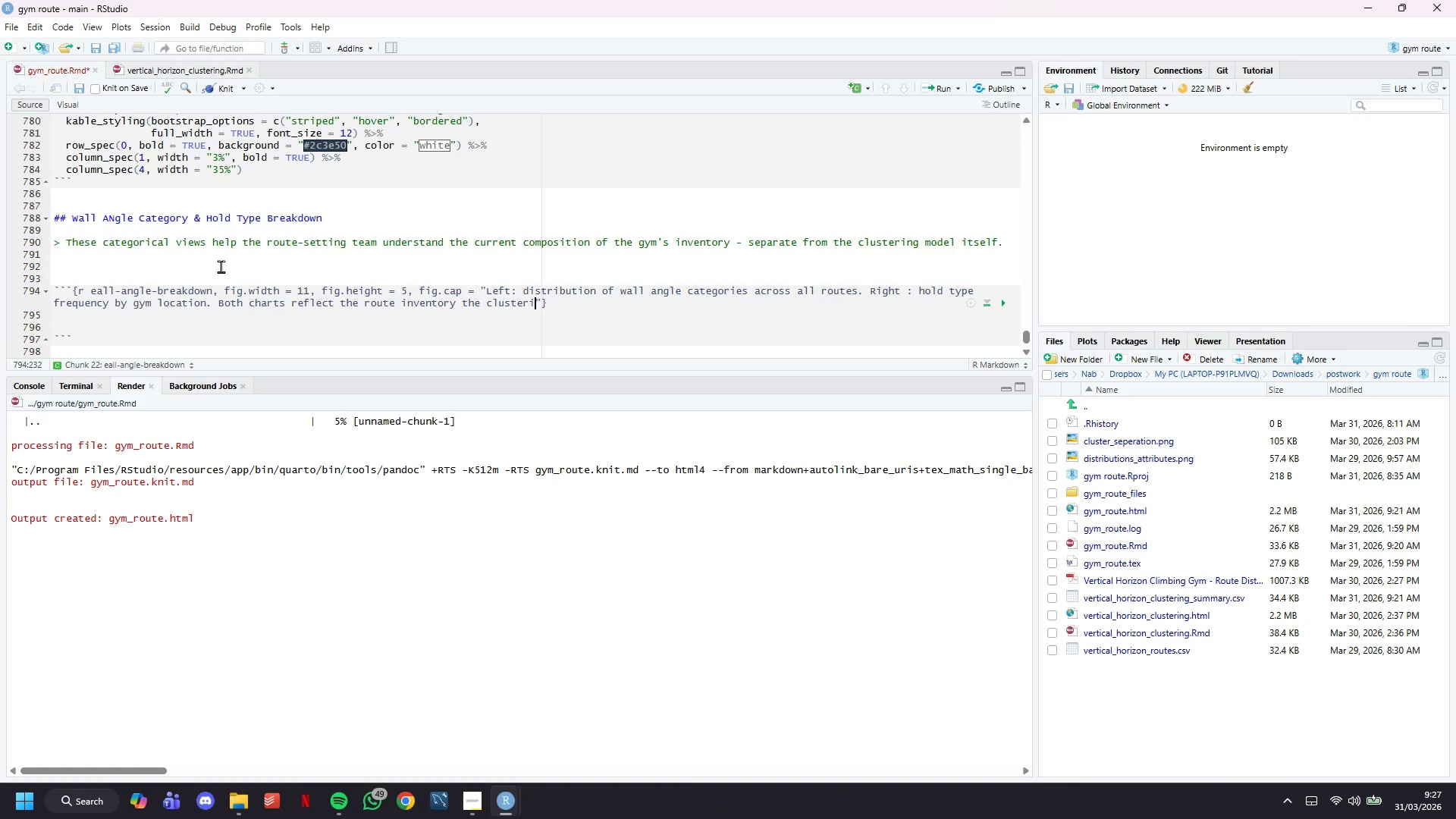 
key(ArrowRight)
 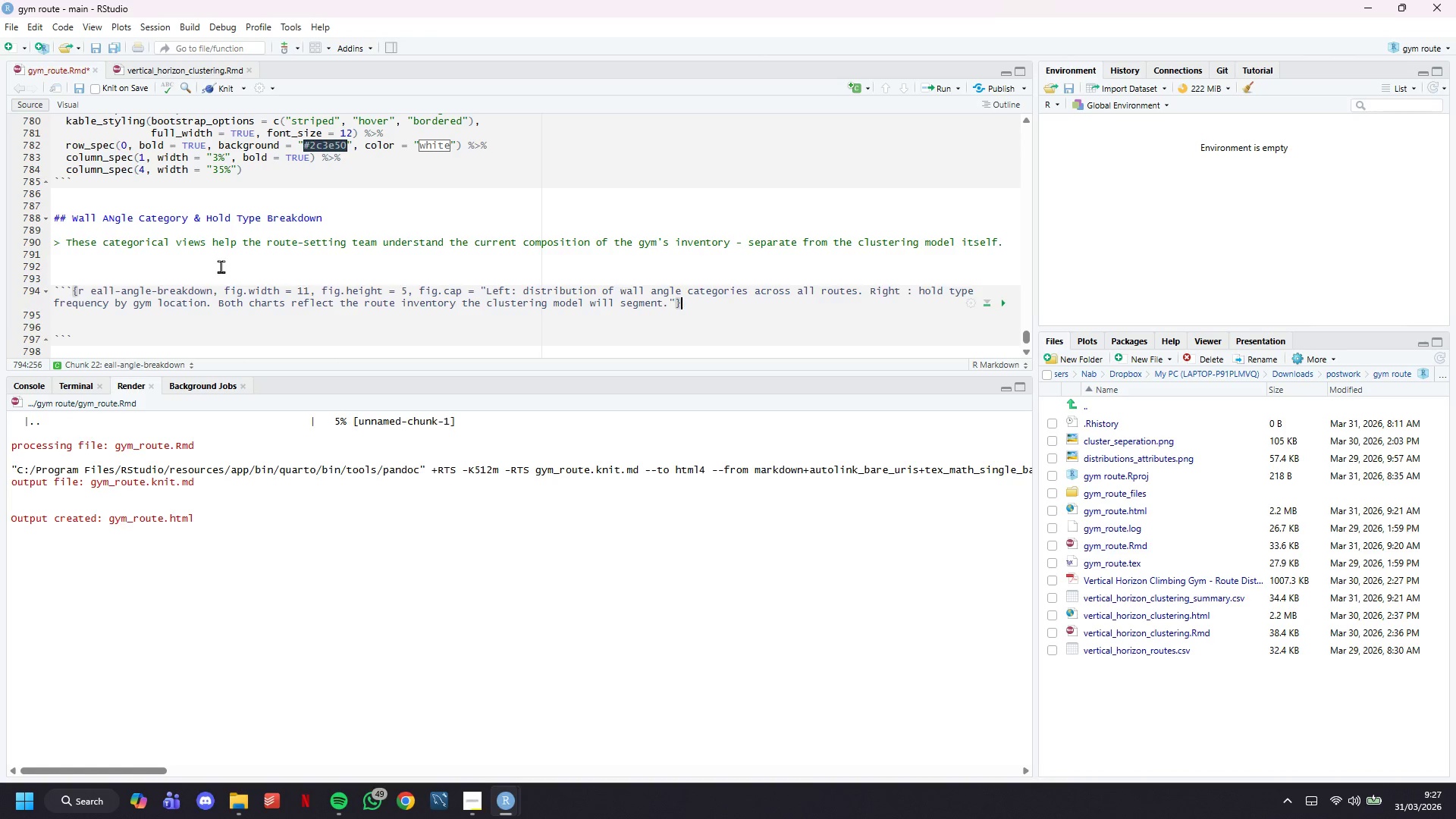 
key(ArrowRight)
 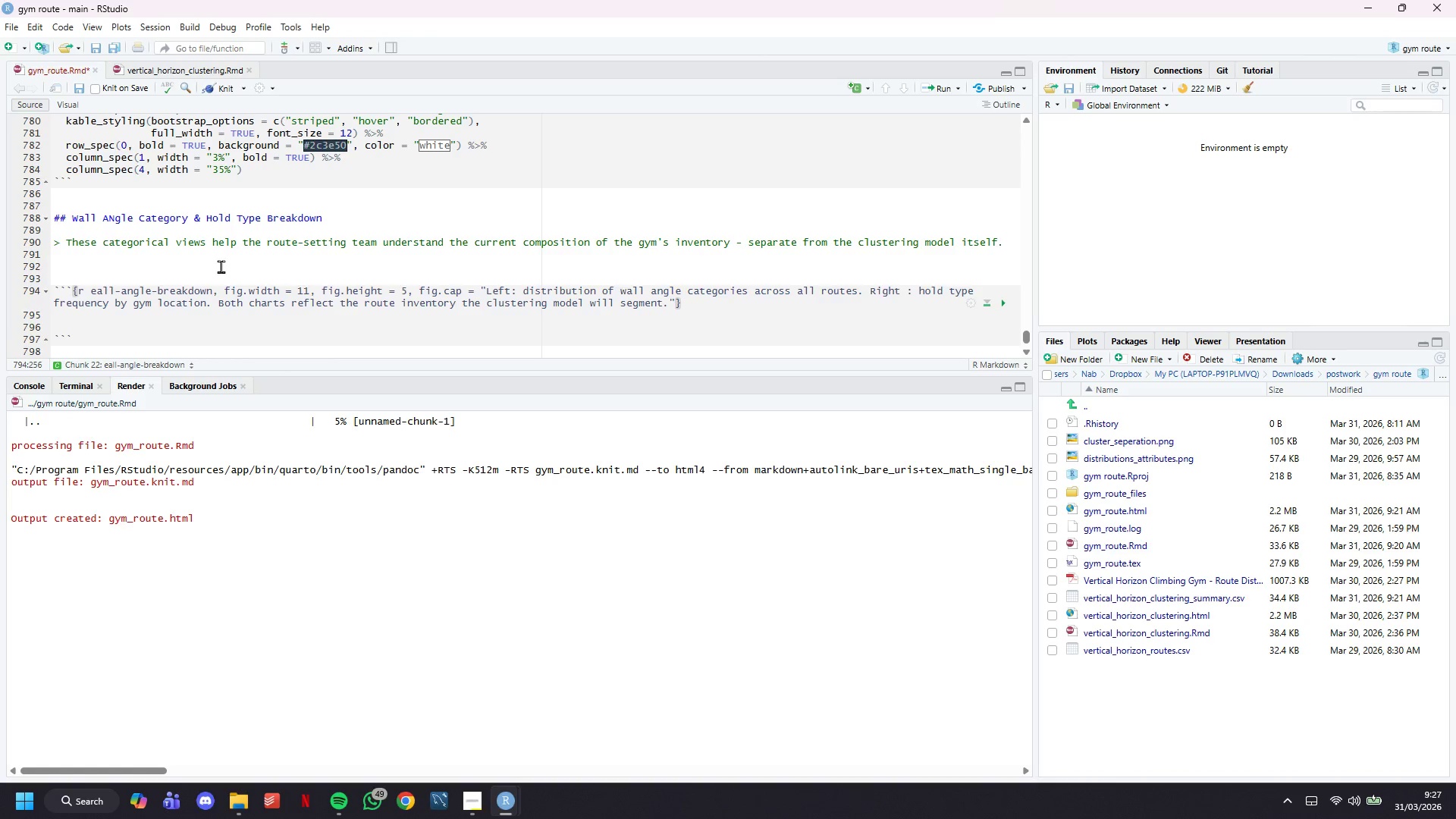 
key(Enter)
 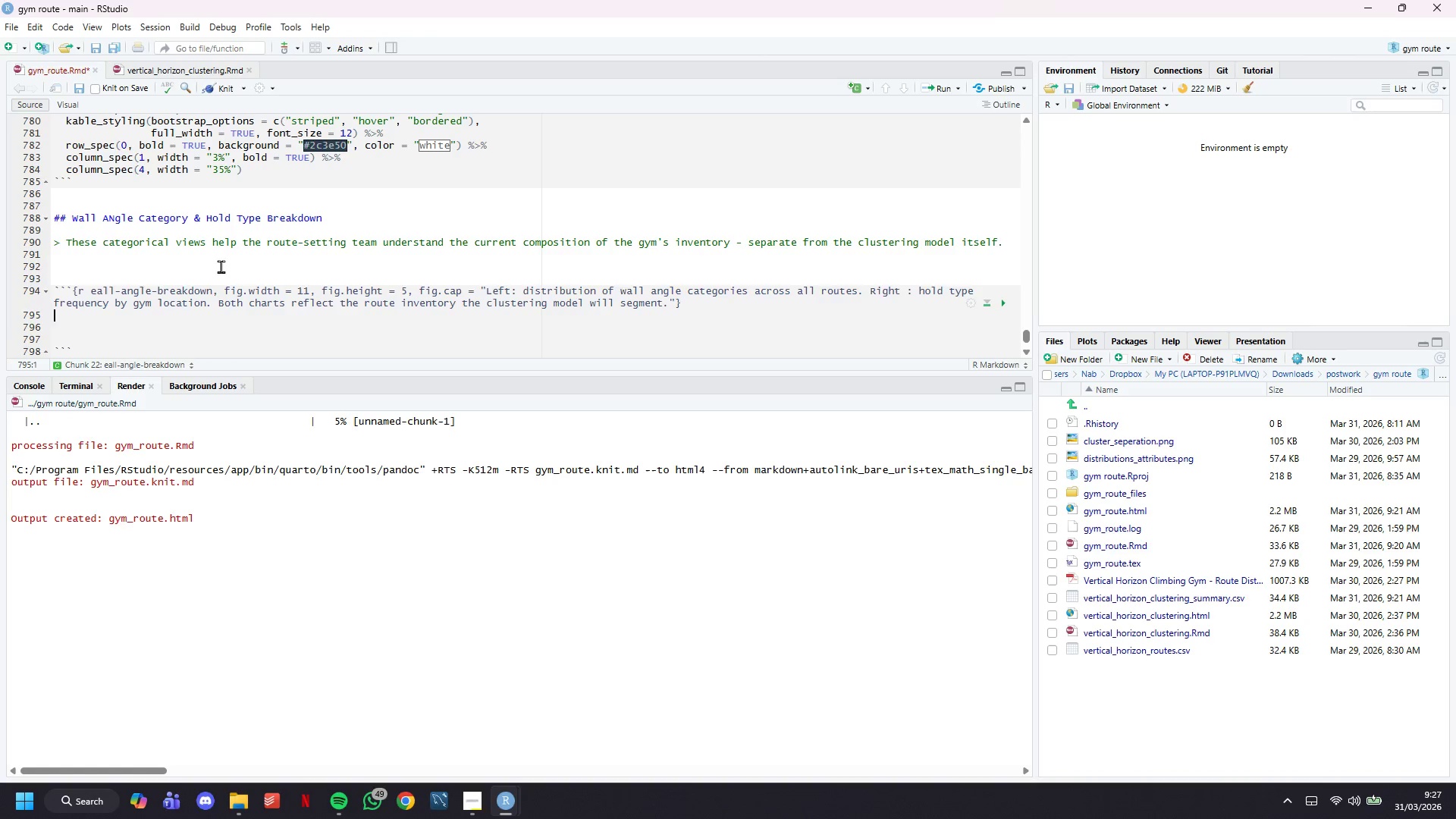 
key(Enter)
 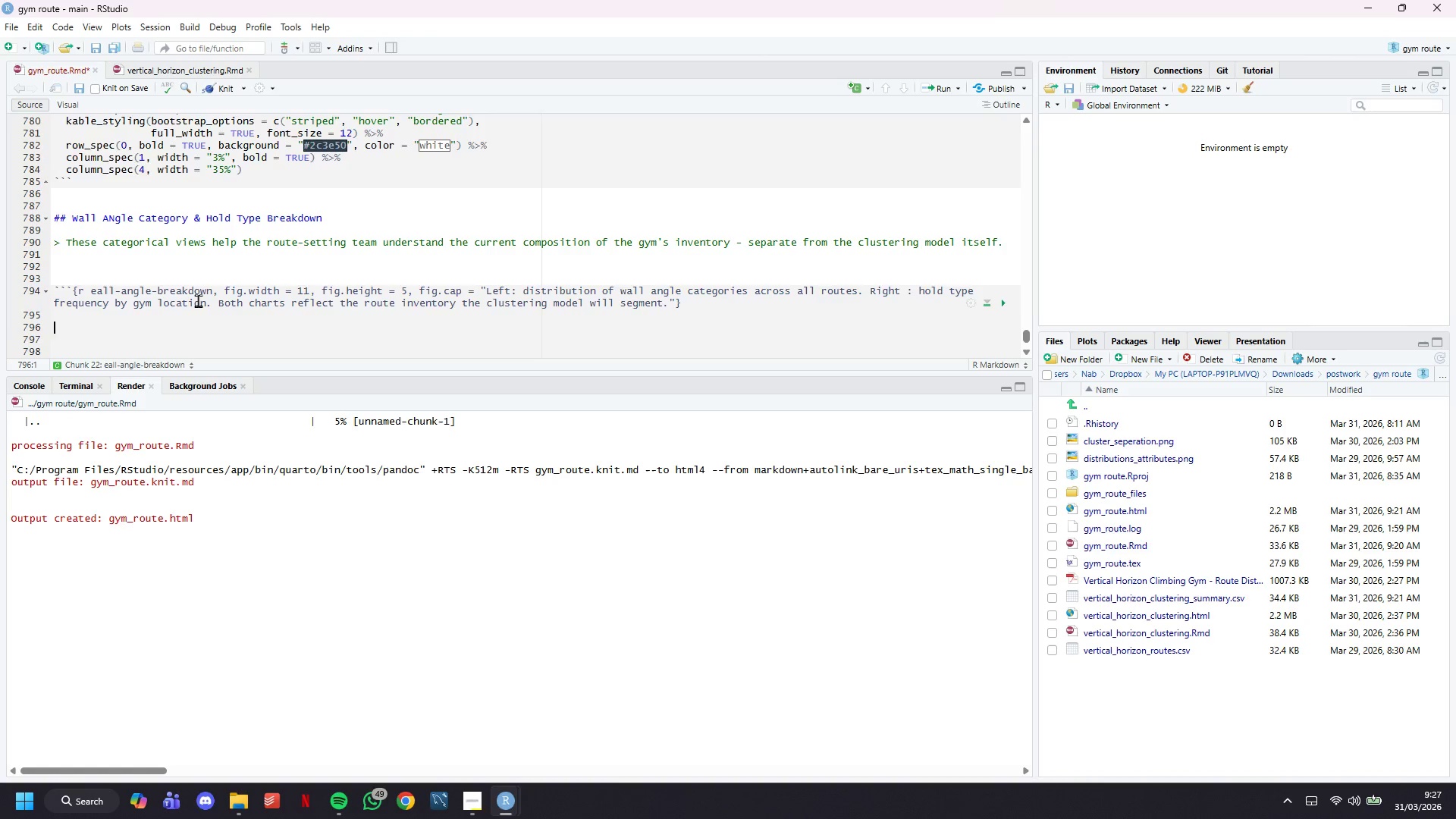 
scroll: coordinate [198, 300], scroll_direction: down, amount: 5.0
 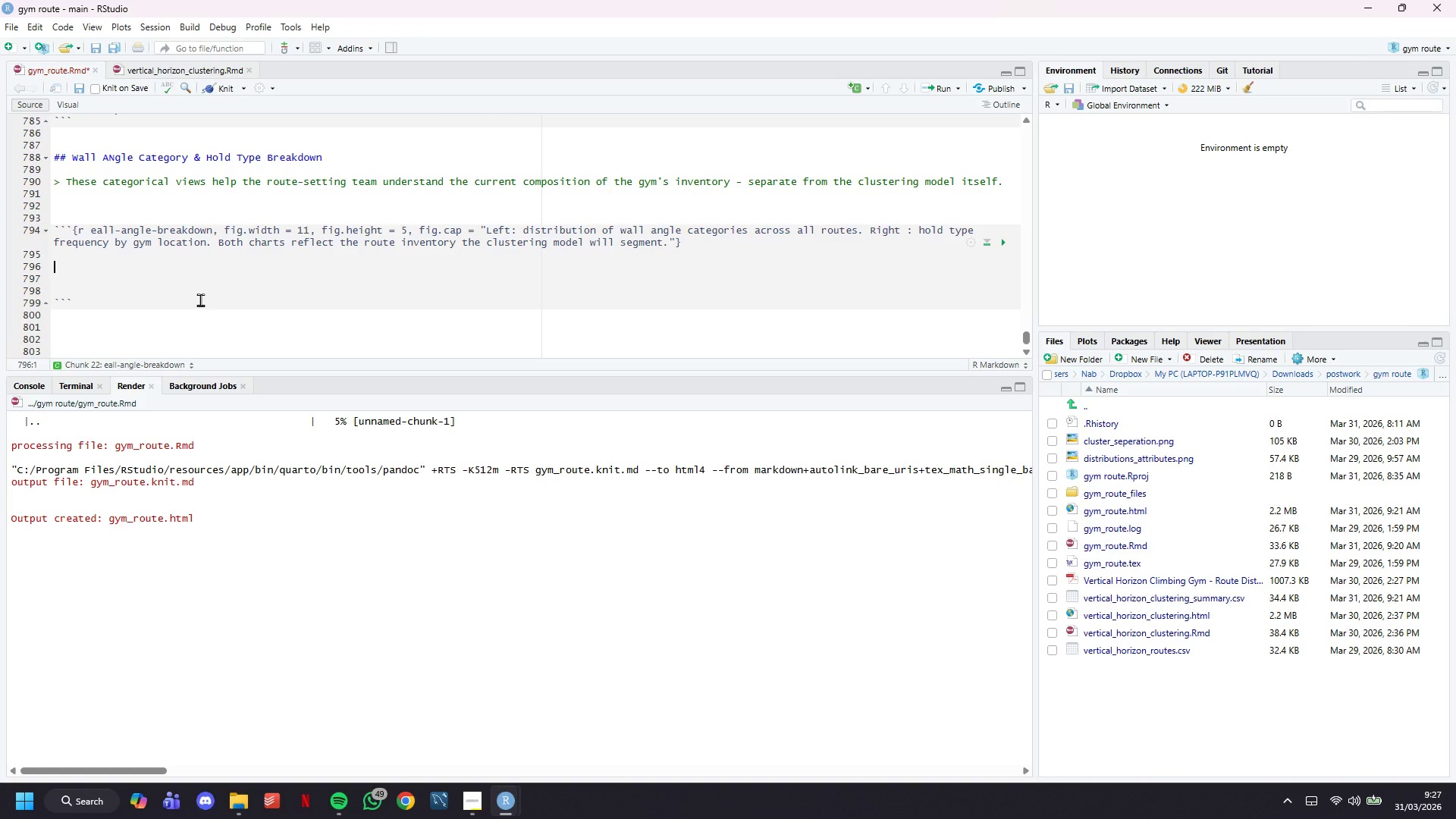 
type(# Derive Wall Angle A)
key(Backspace)
type(Category)
 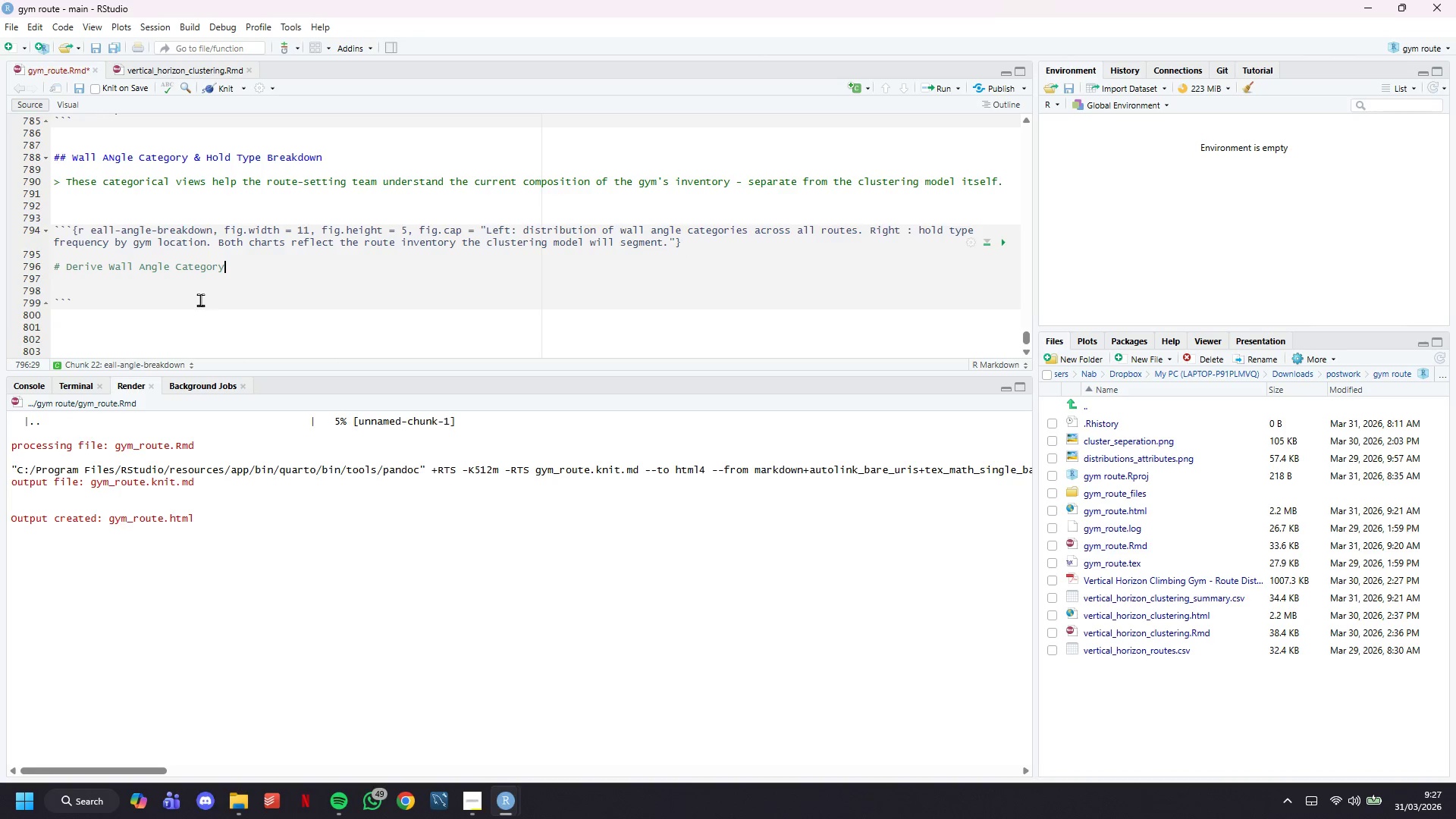 
wait(9.06)
 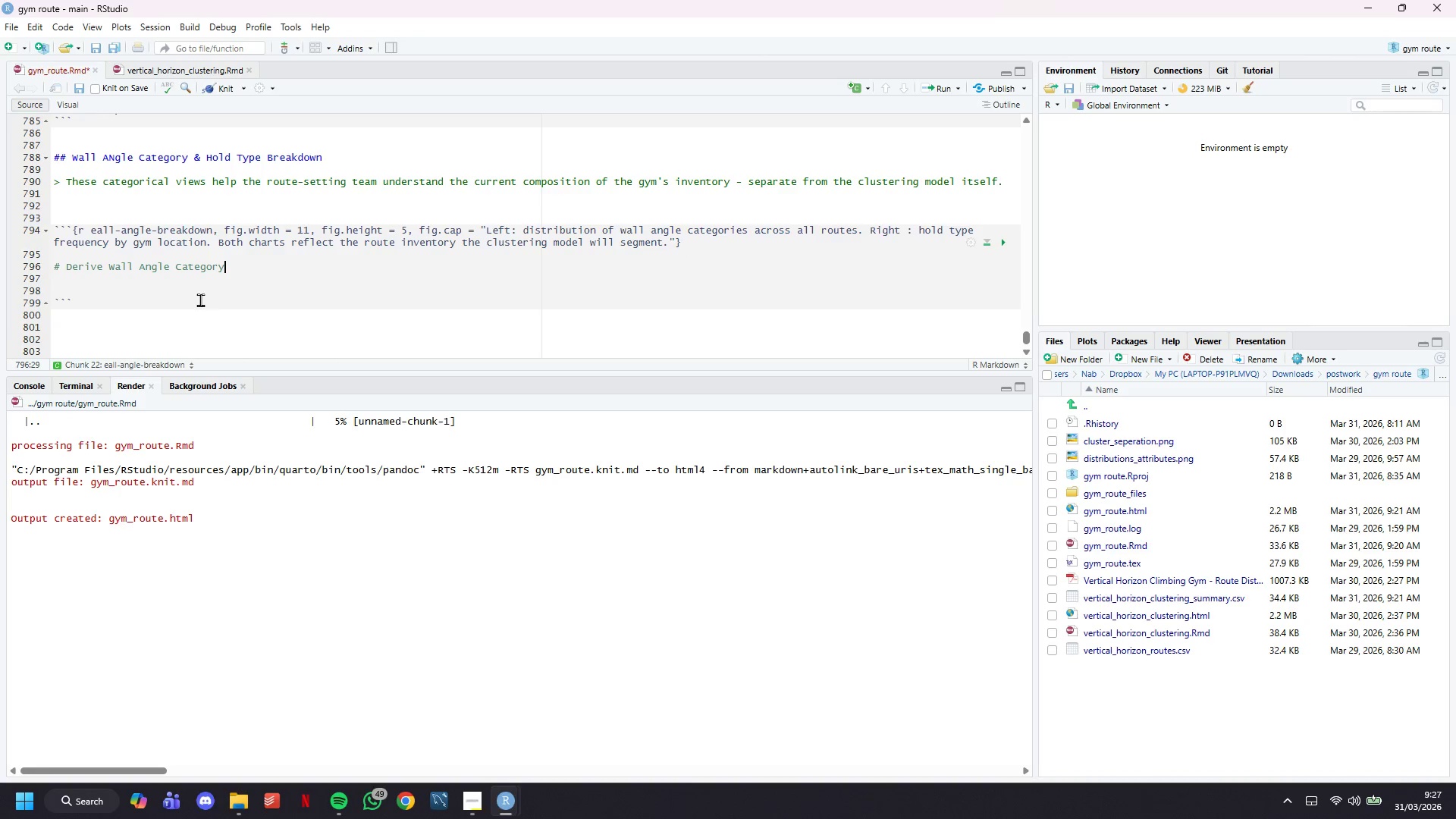 
key(Enter)
 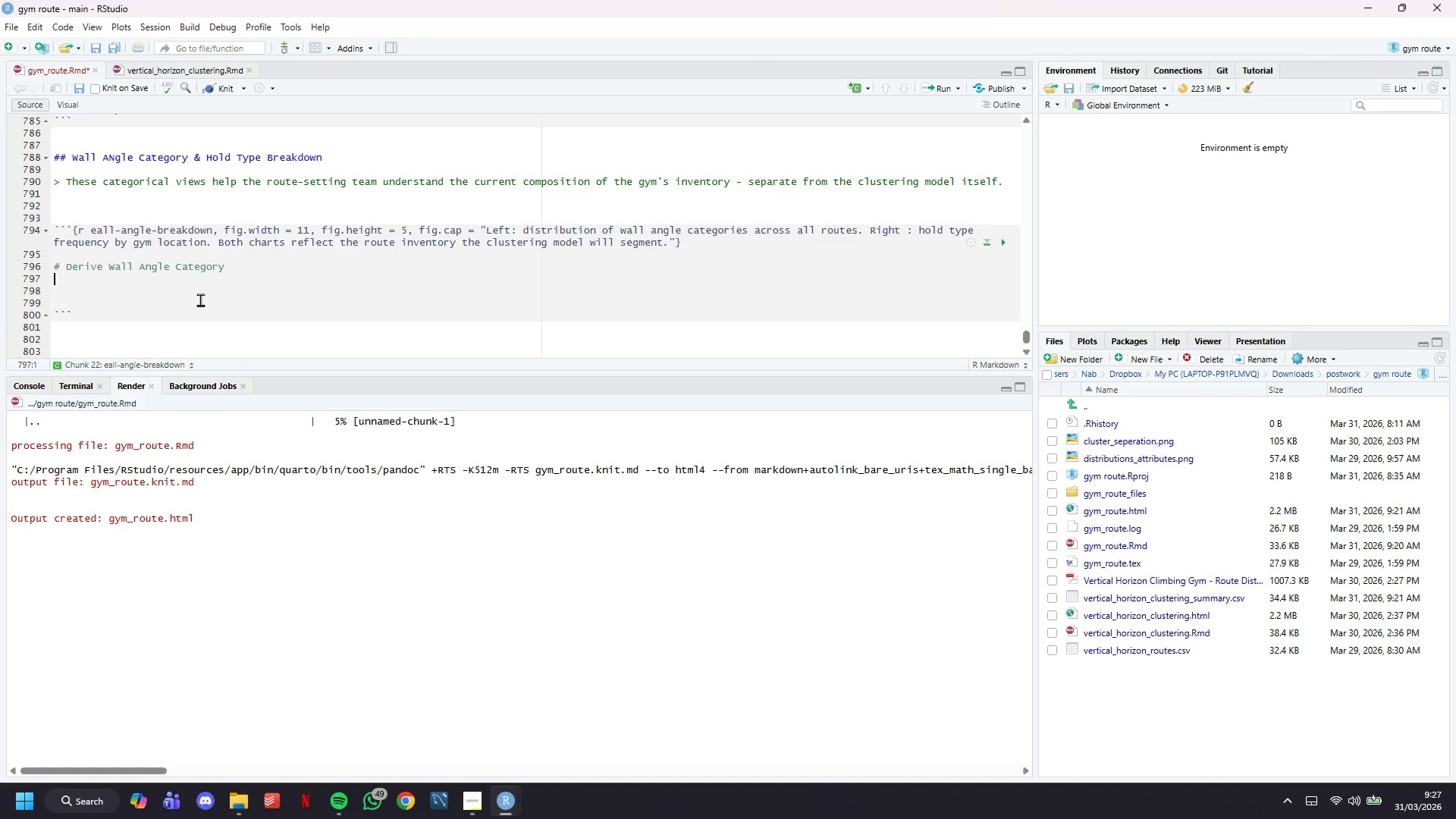 
type(# Insudtry )
 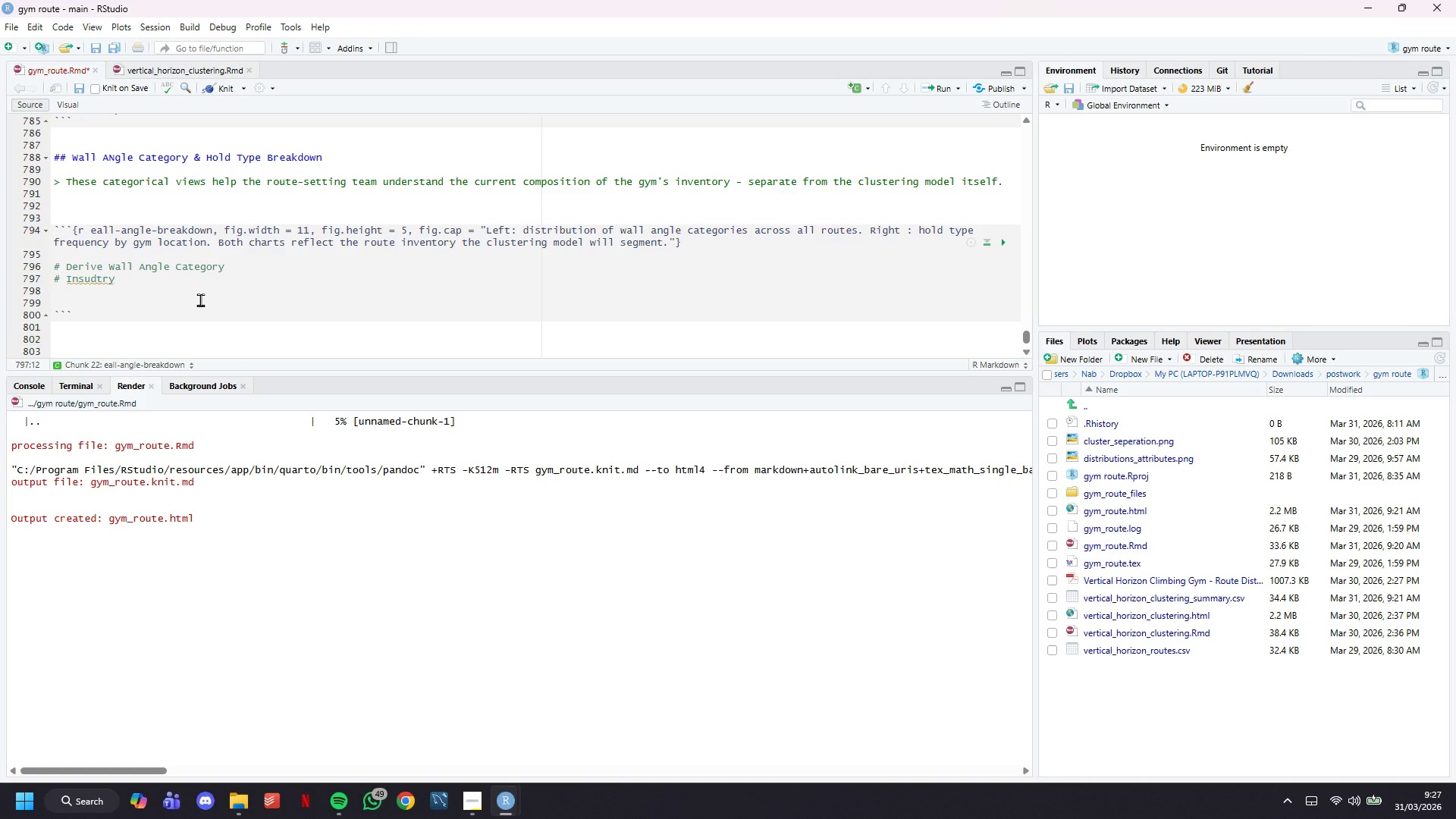 
key(Backspace)
key(Backspace)
key(Backspace)
key(Backspace)
key(Backspace)
key(Backspace)
key(Backspace)
type(dustry )
 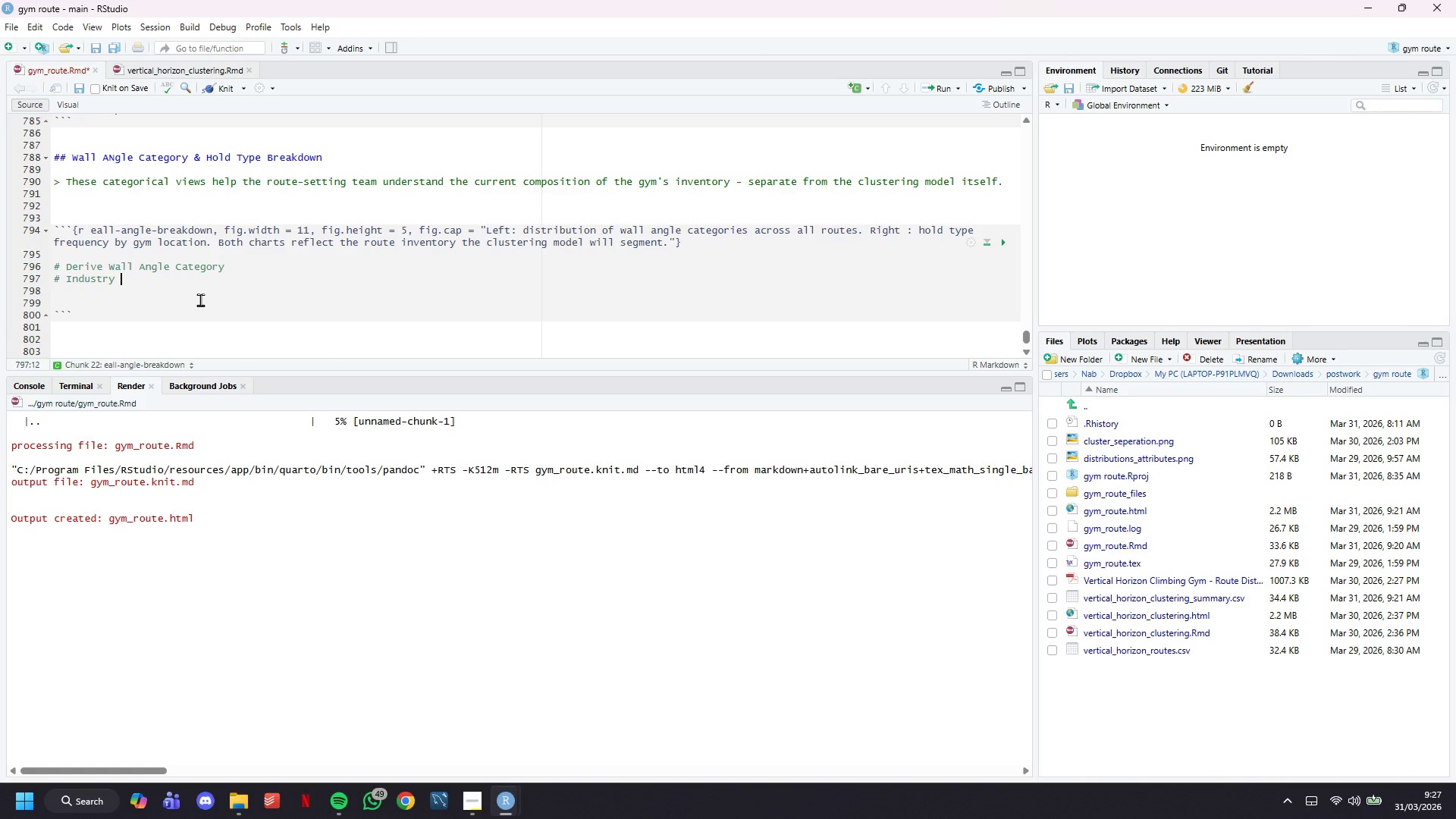 
wait(9.11)
 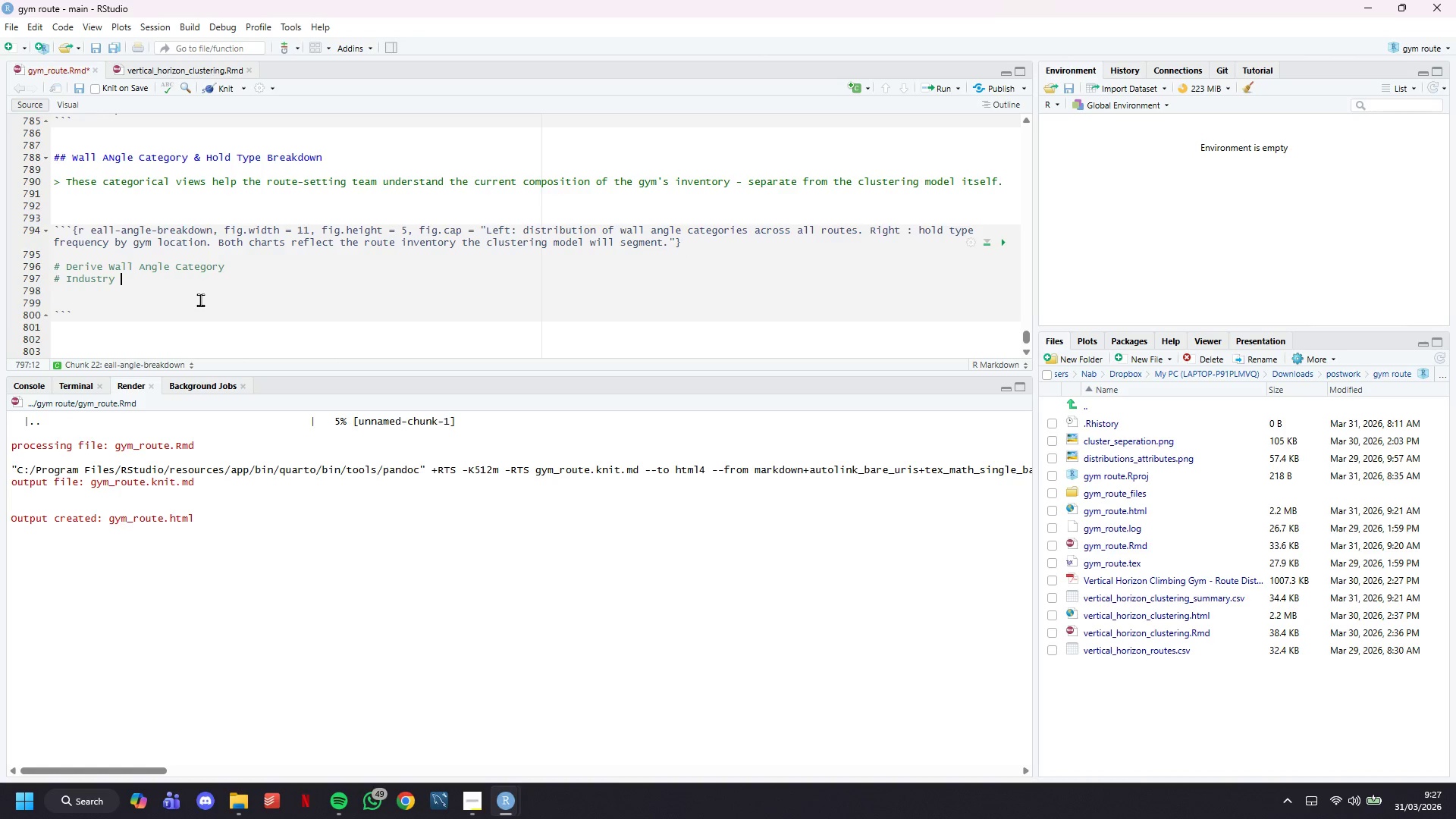 
type(standard ca)
key(Backspace)
type(lassification:)
 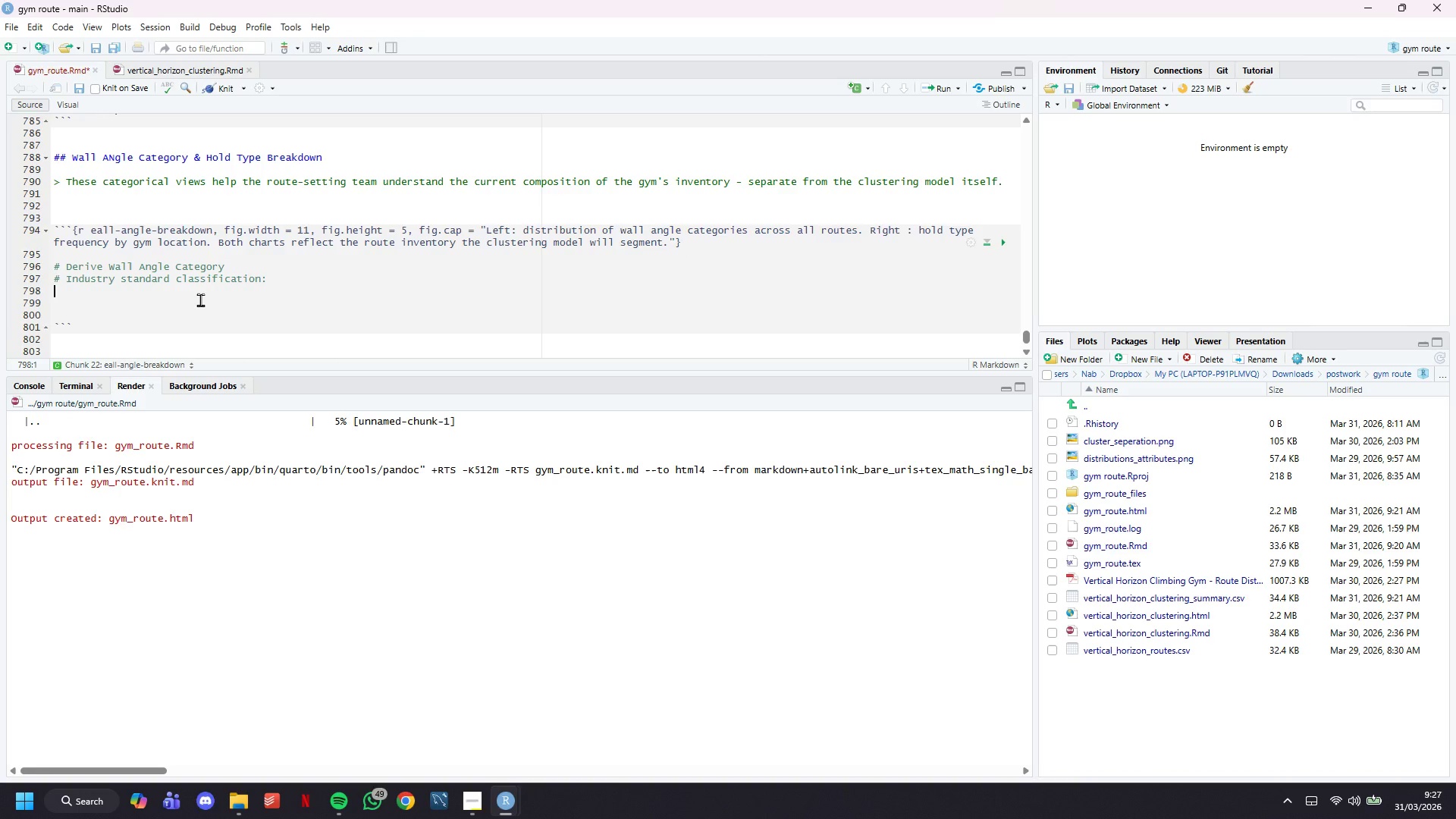 
 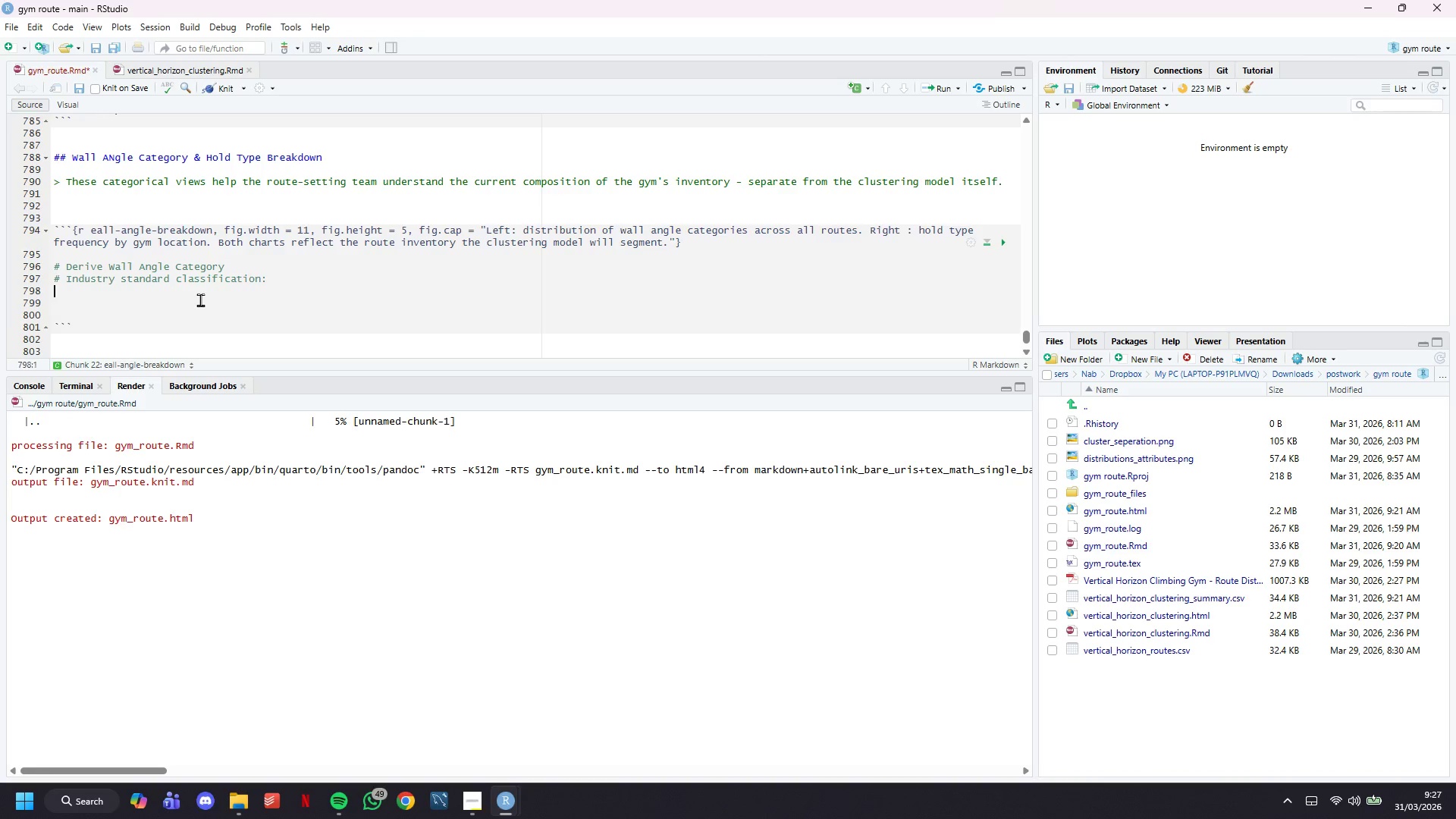 
key(Enter)
 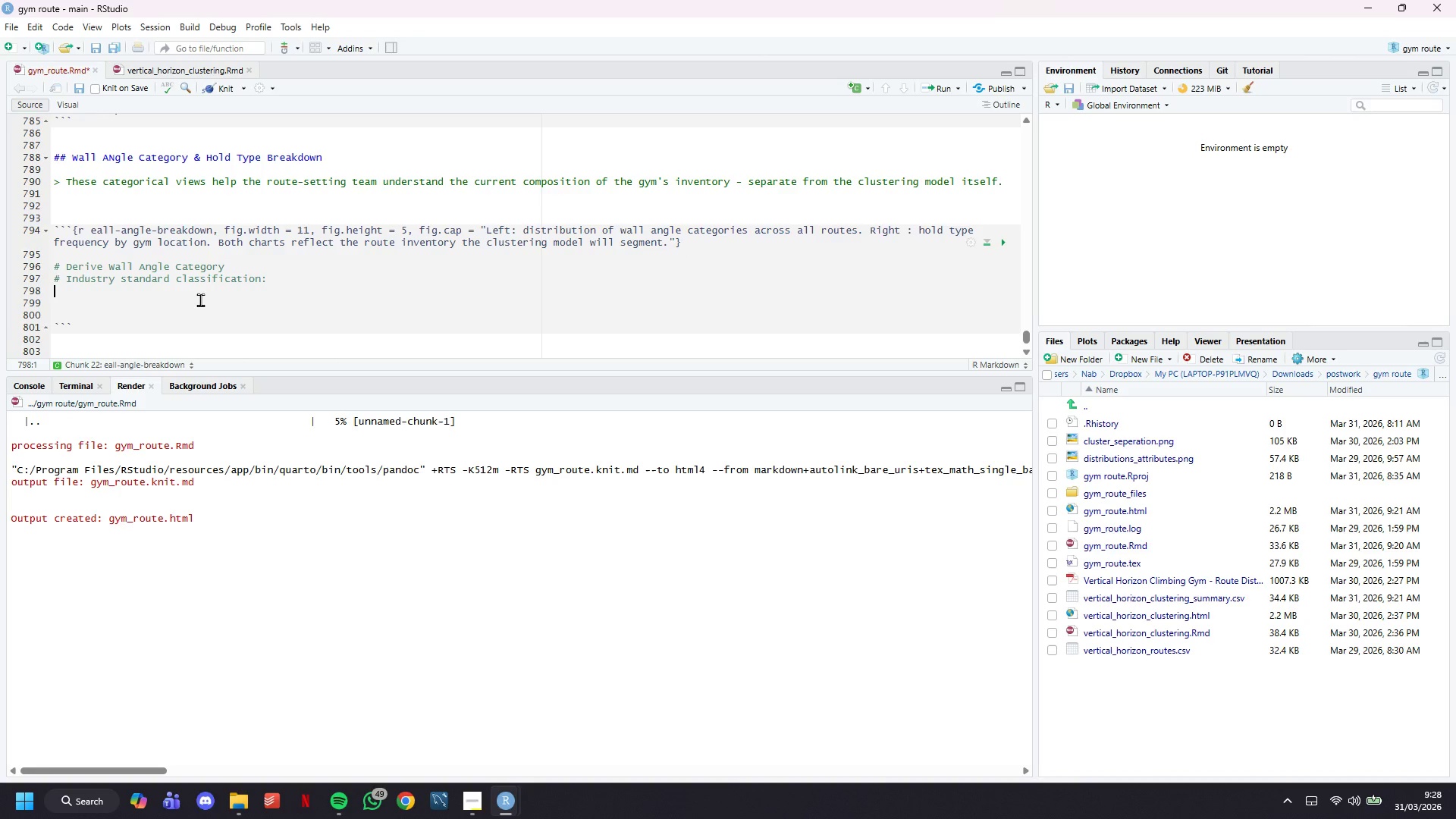 
type(# Slab)
 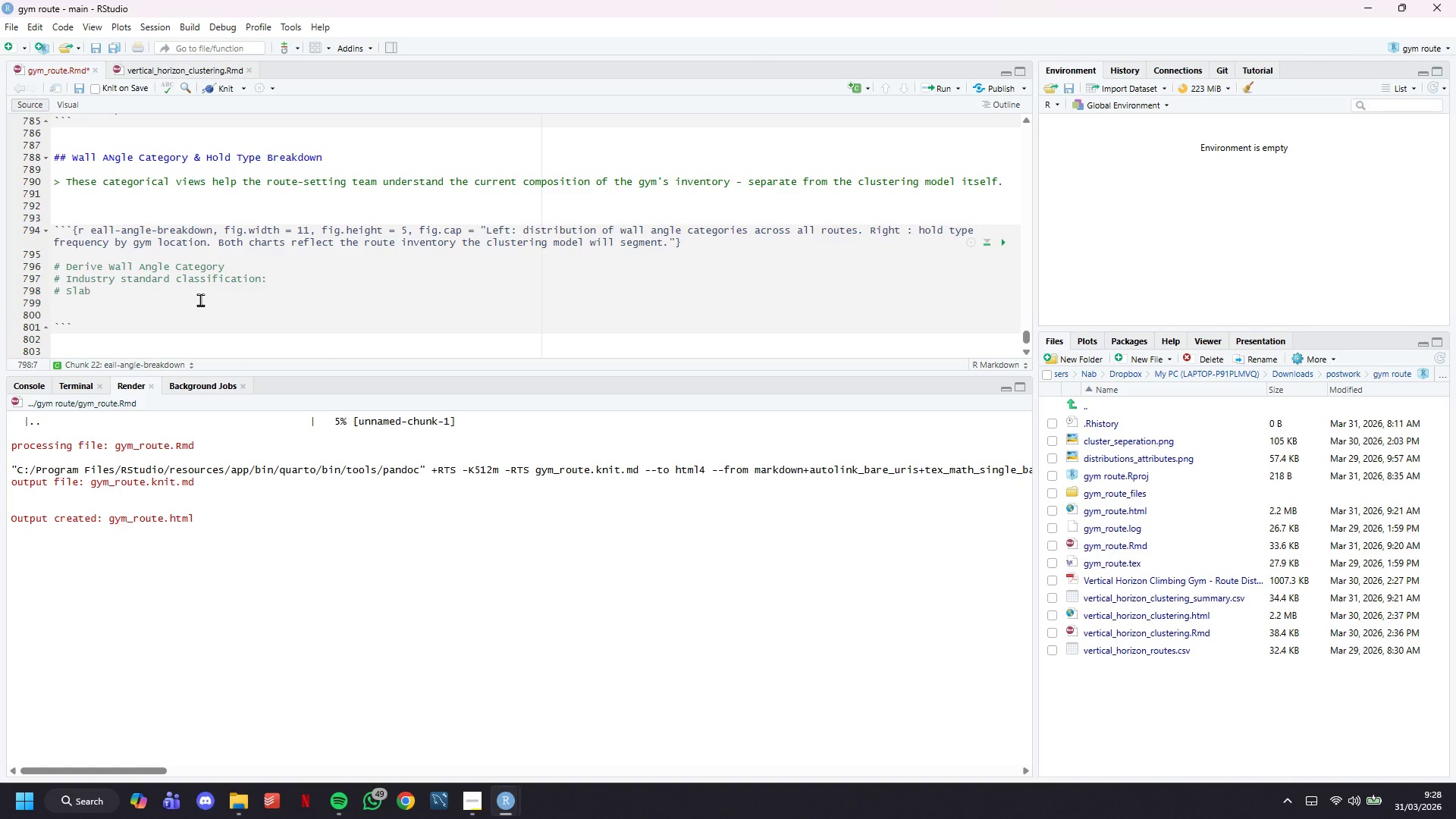 
wait(18.56)
 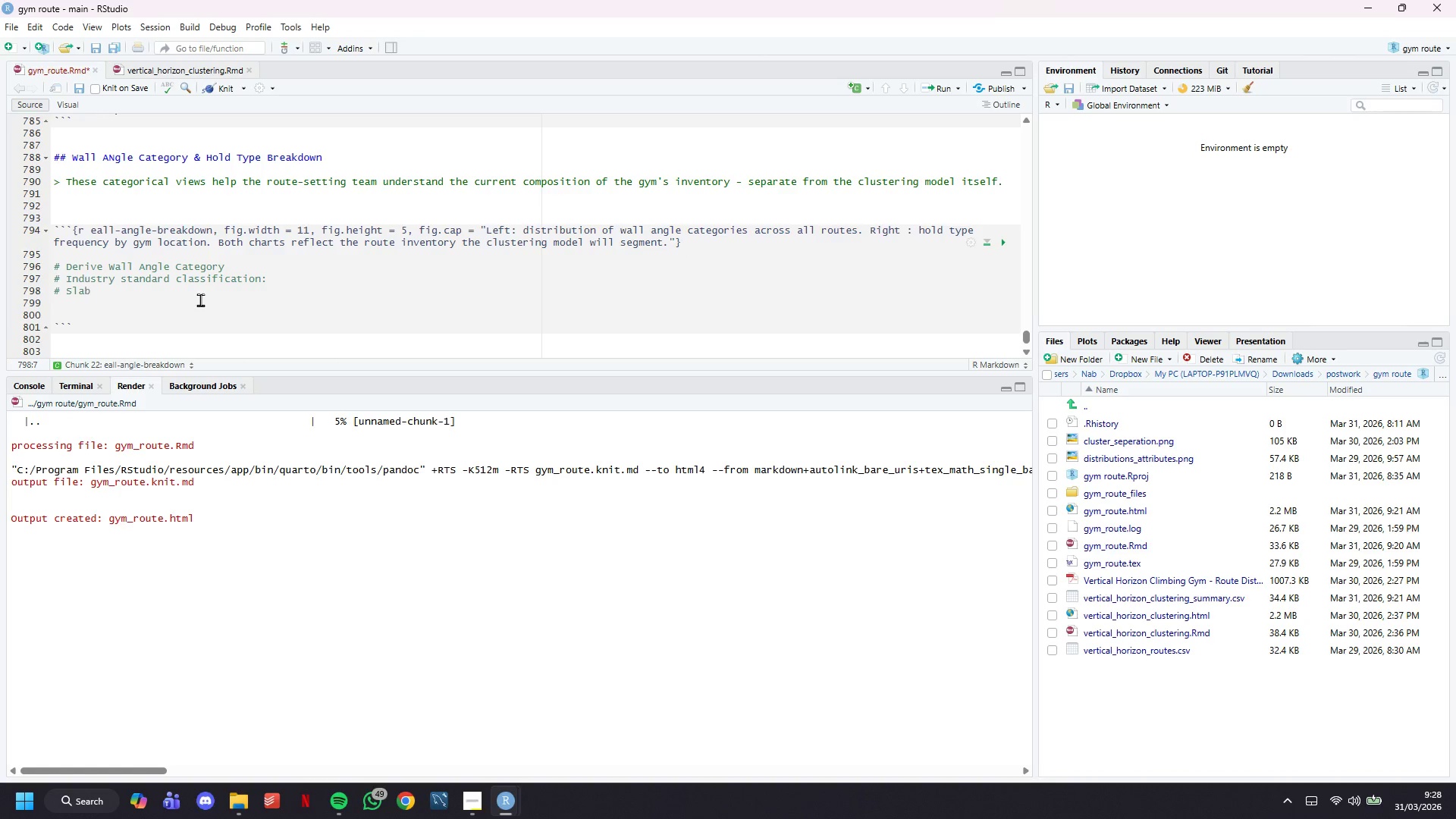 
key(Space)
 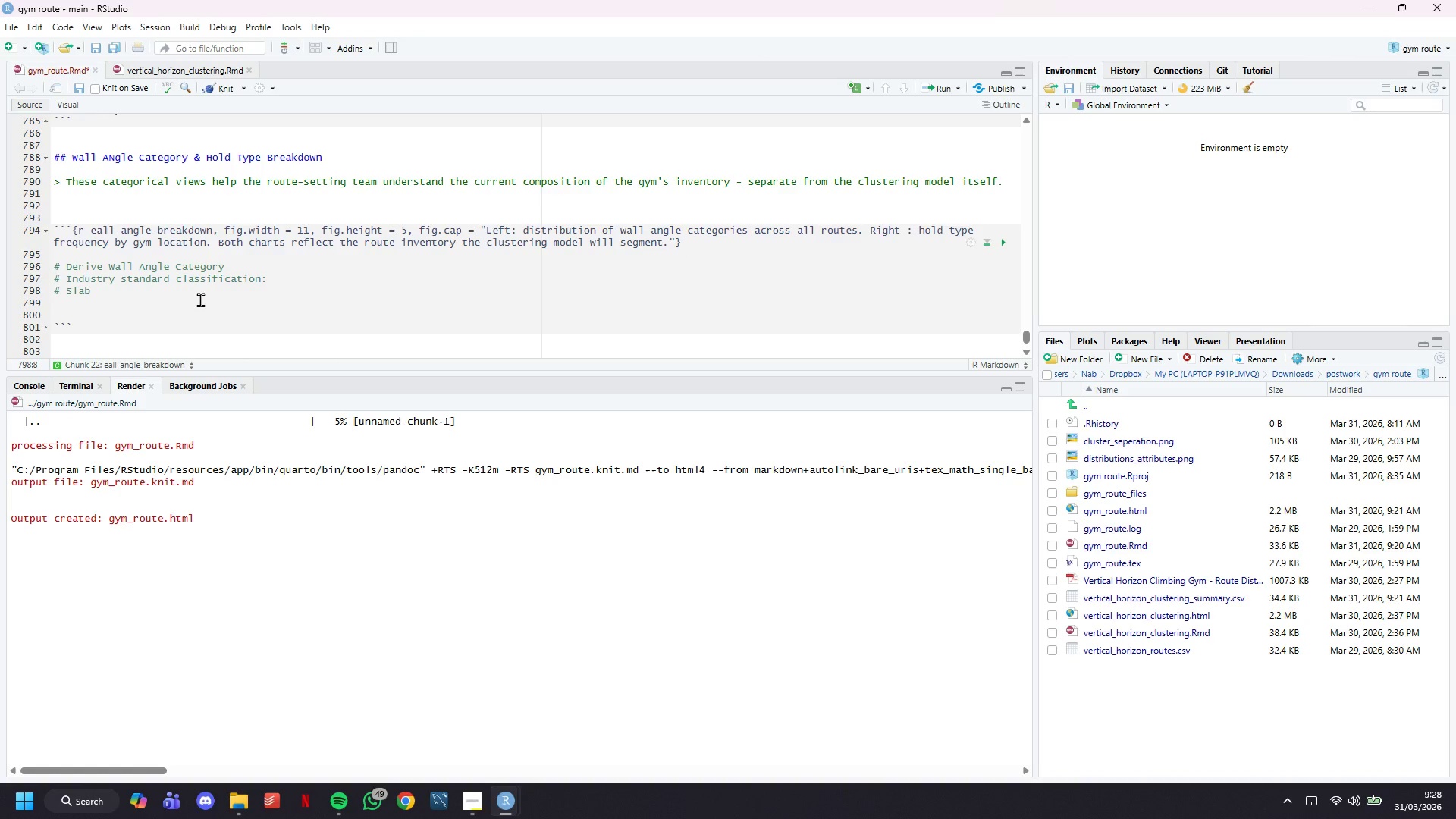 
key(Shift+ShiftRight)
 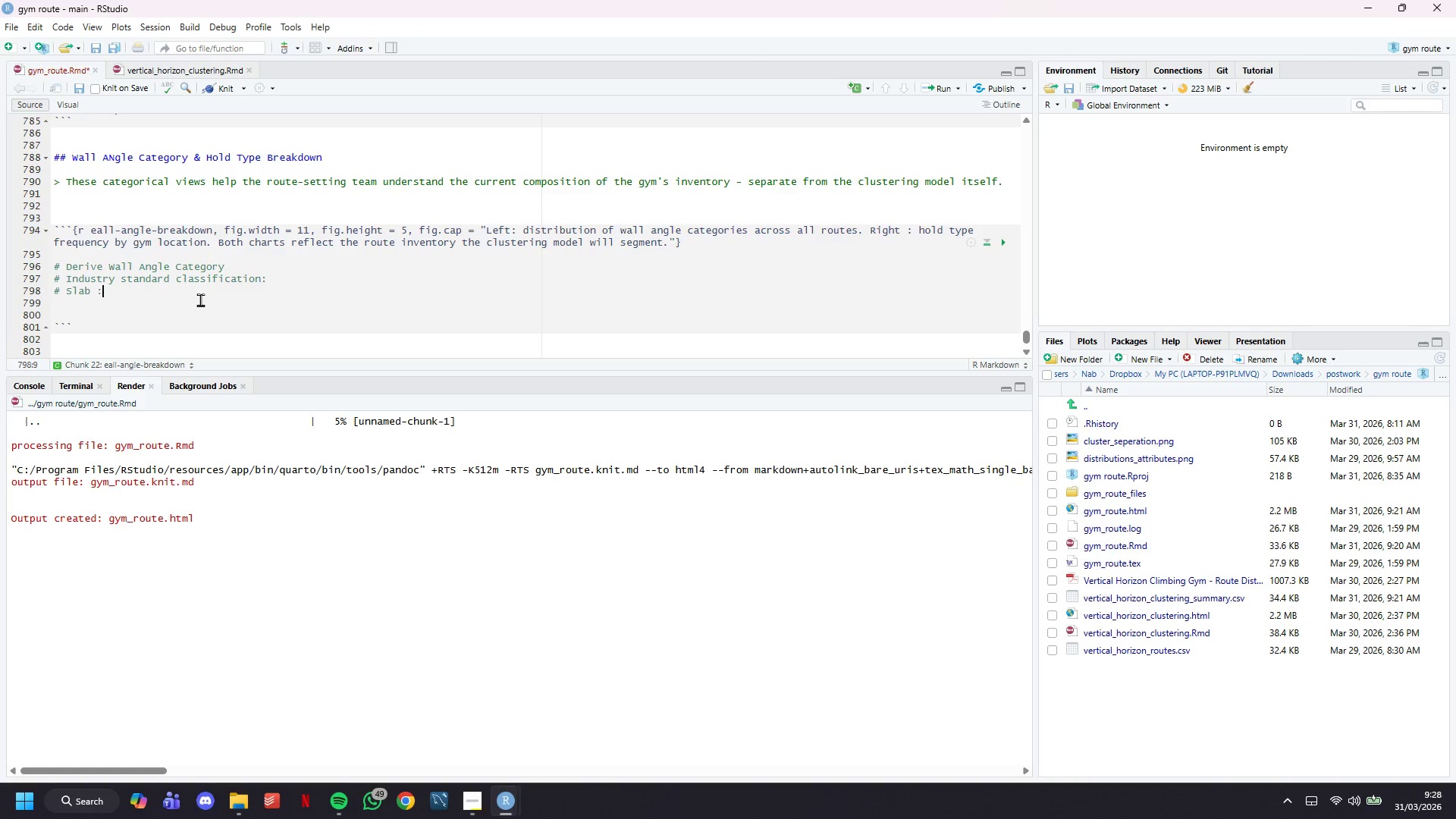 
key(Shift+Semicolon)
 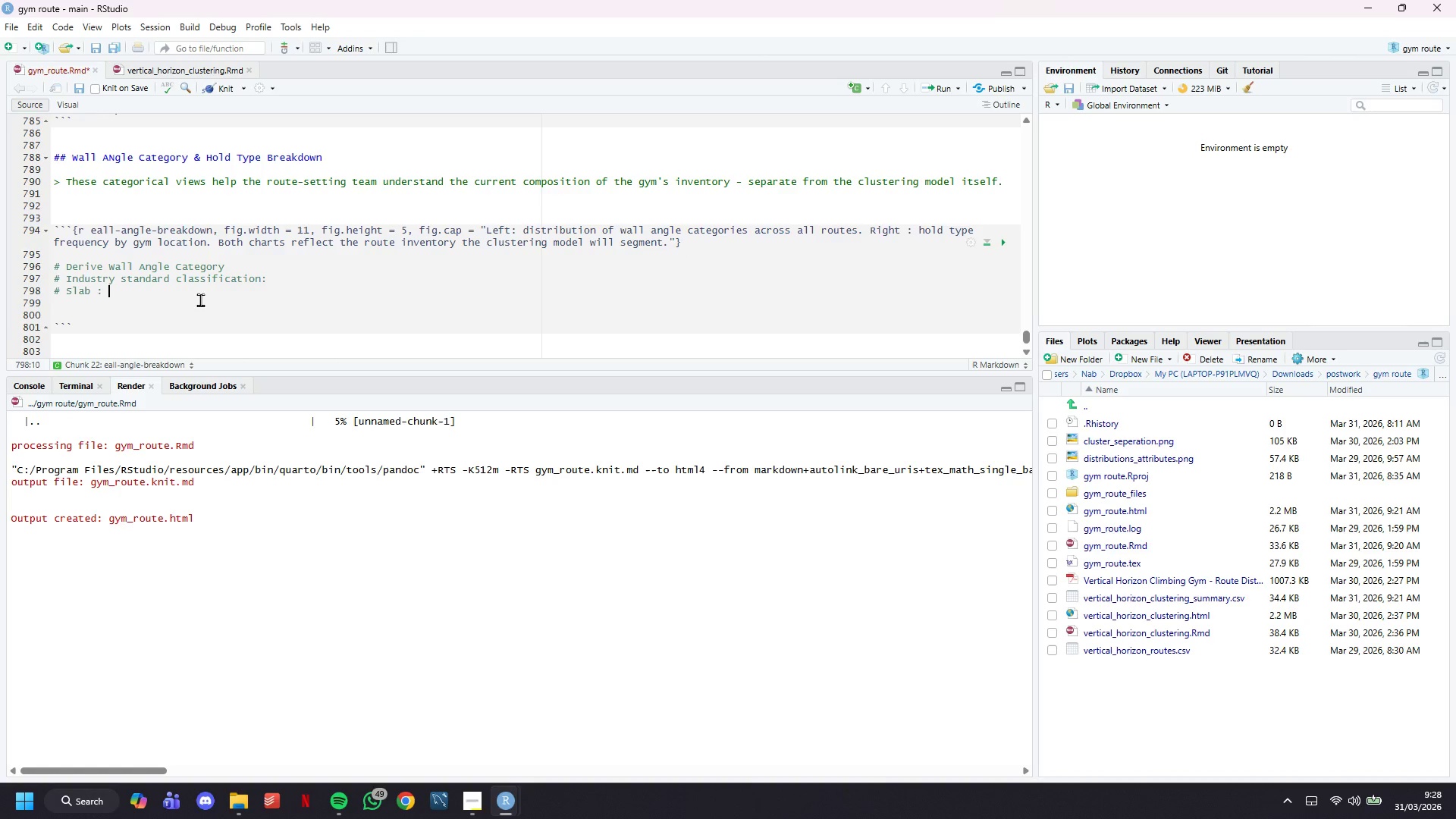 
key(Space)
 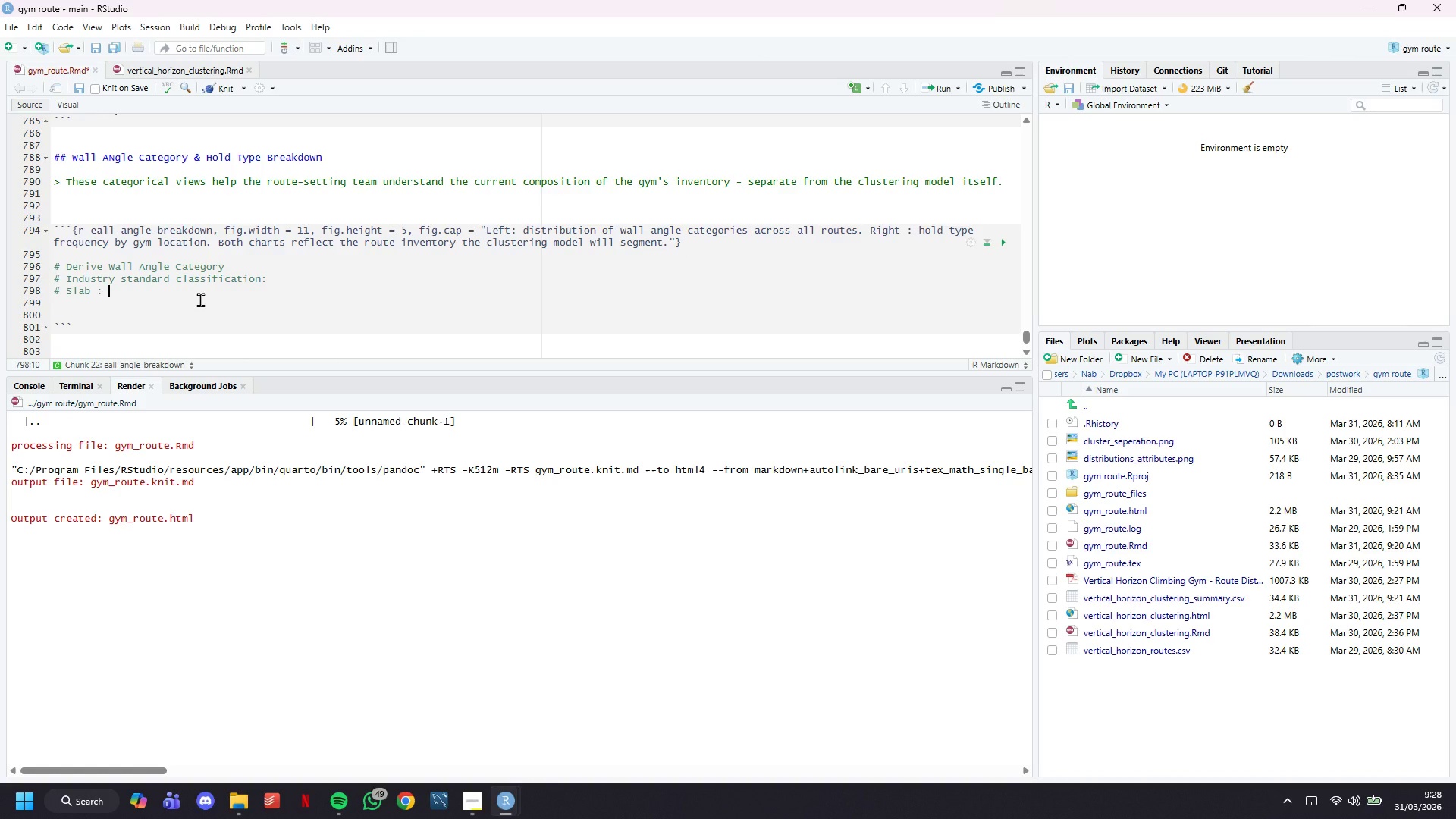 
wait(10.36)
 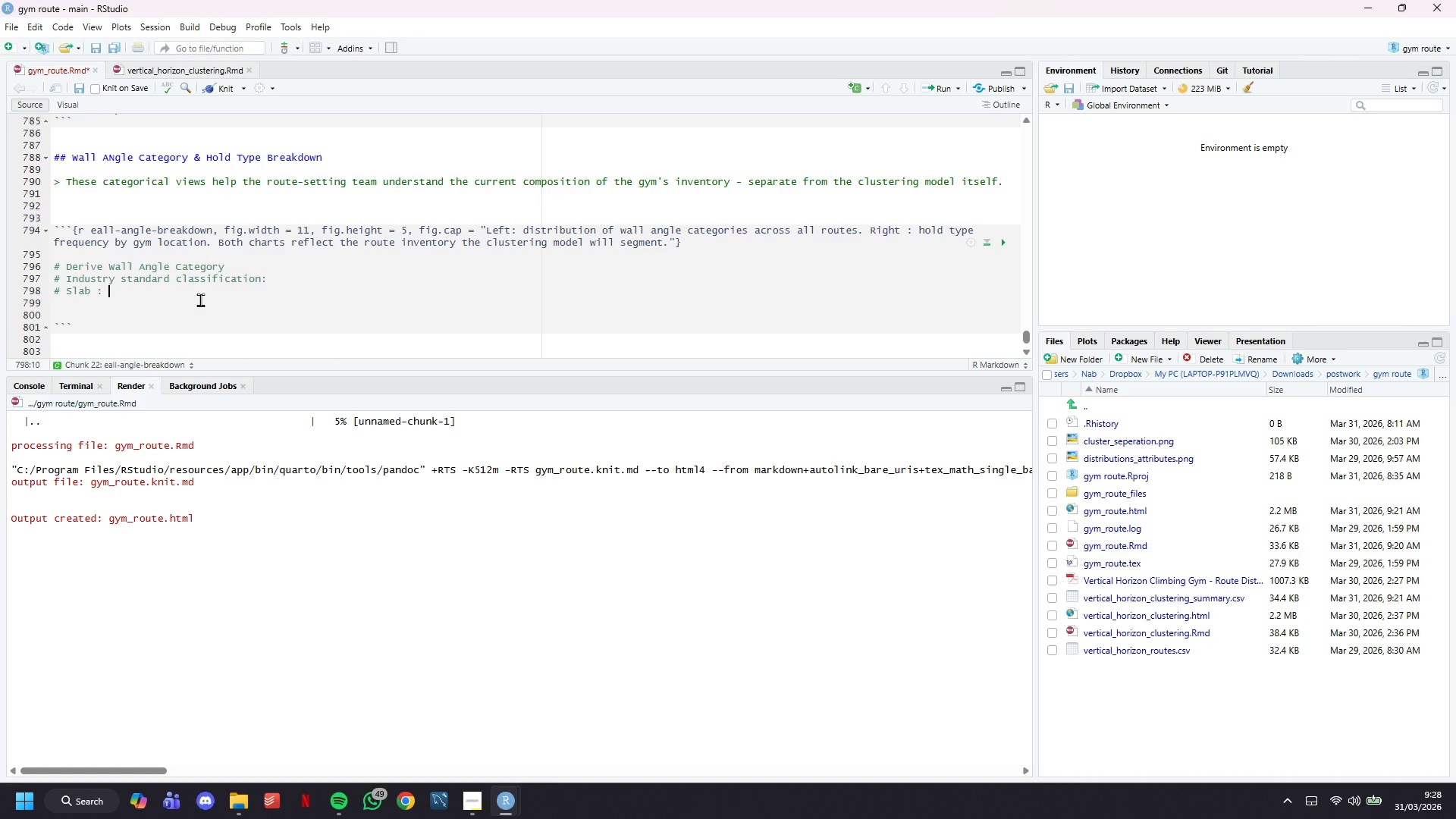 
type(angle < 0' ())
 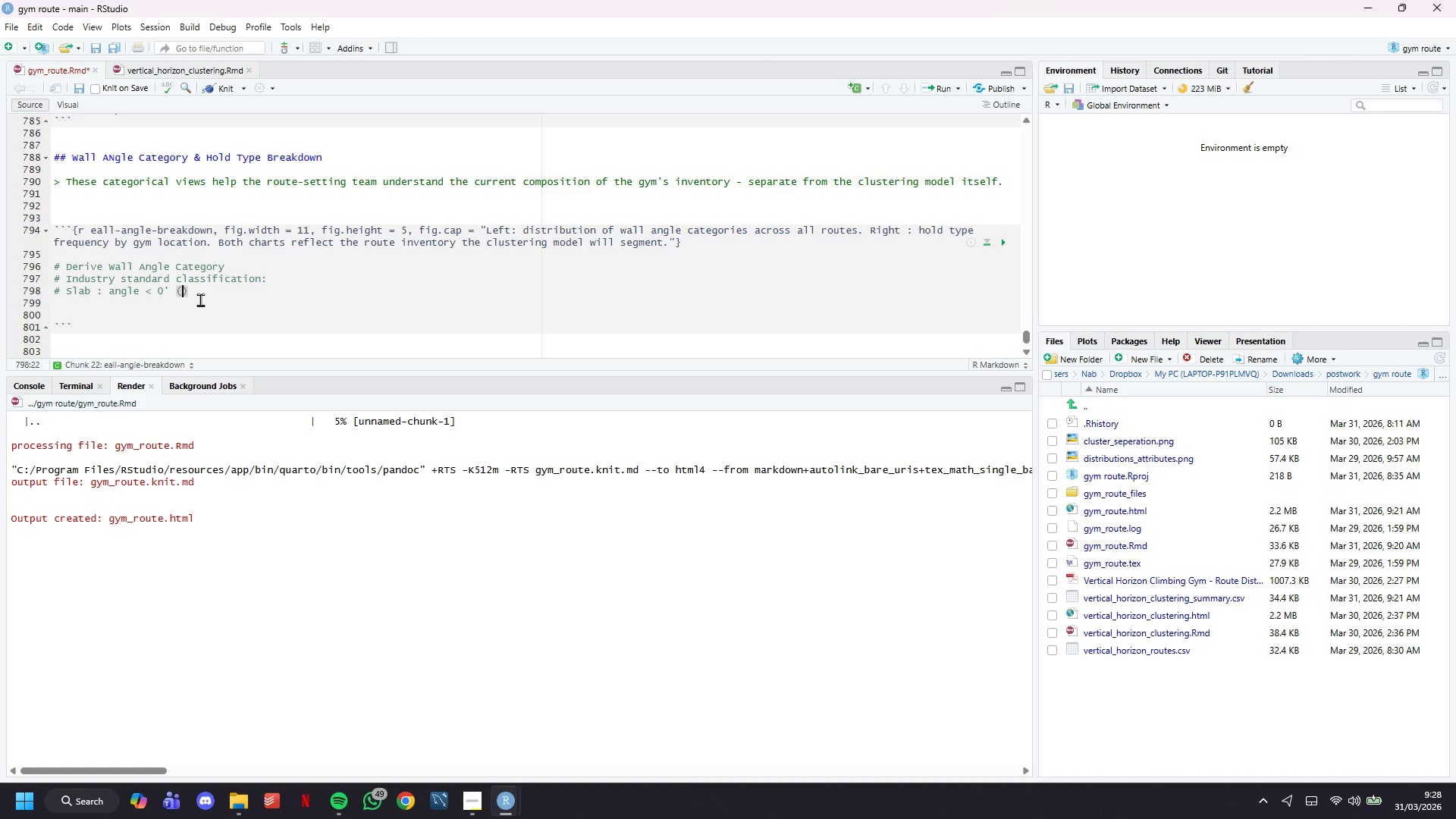 
 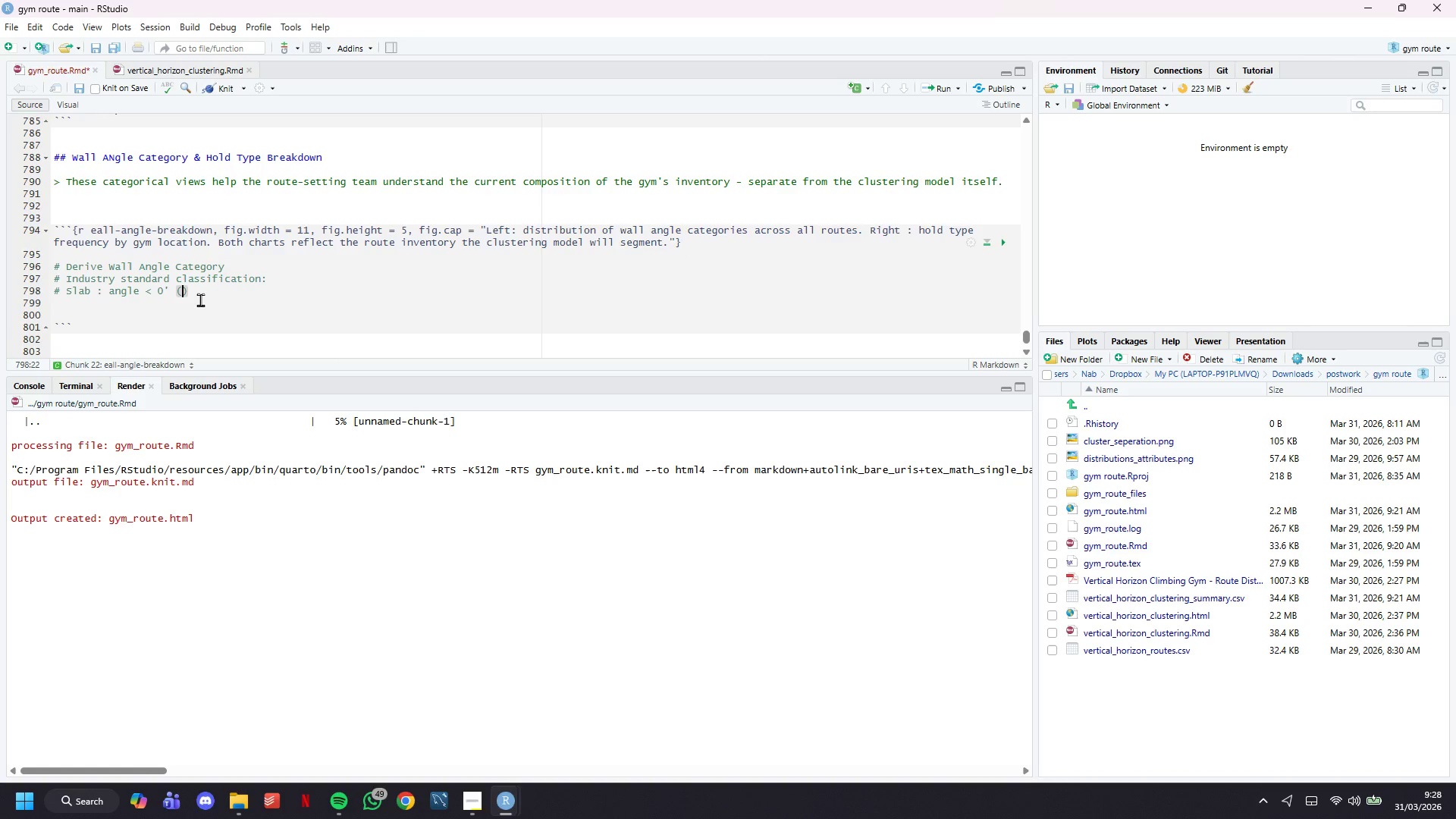 
key(ArrowLeft)
 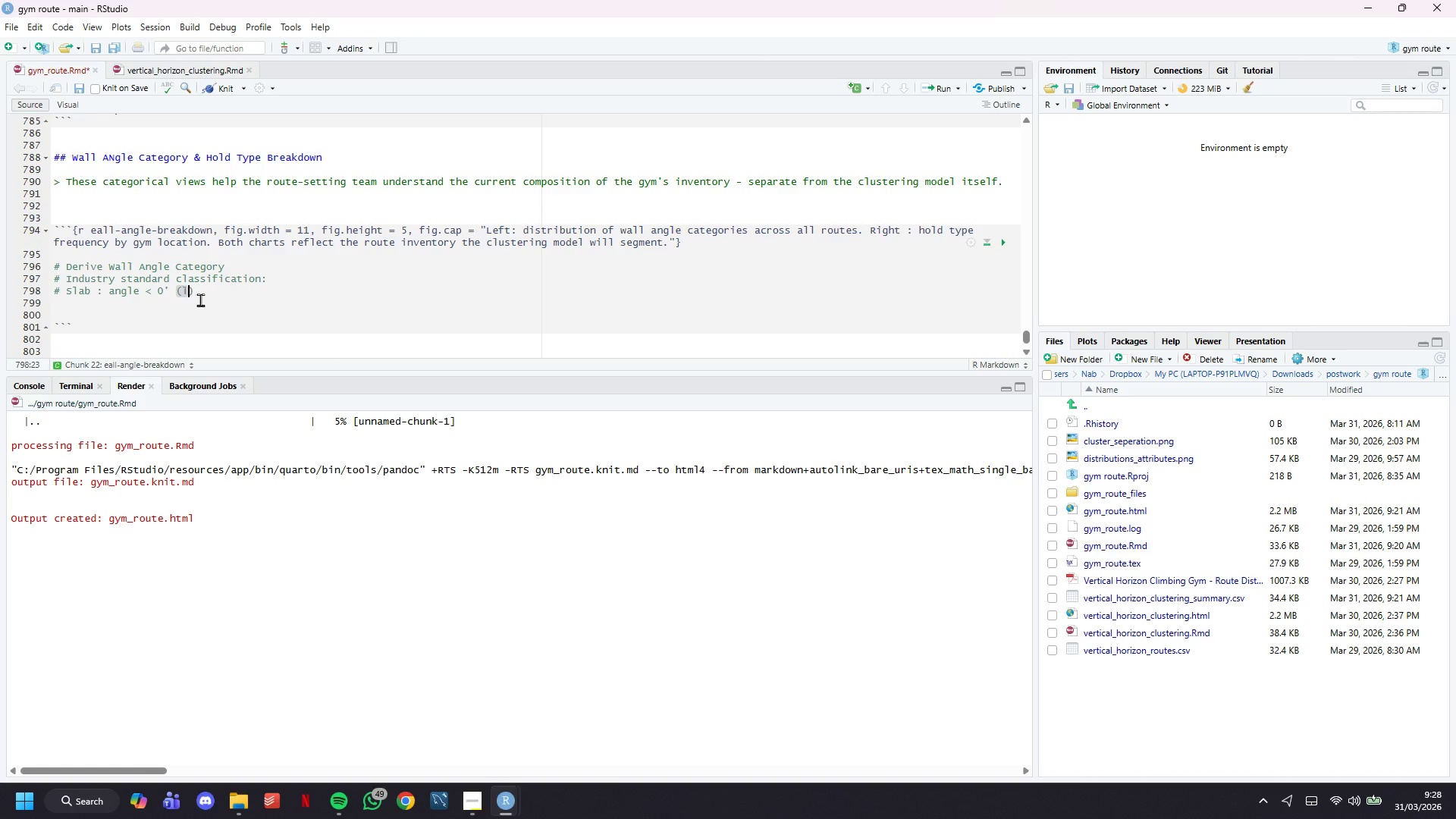 
type(less than vertical, leans away)
 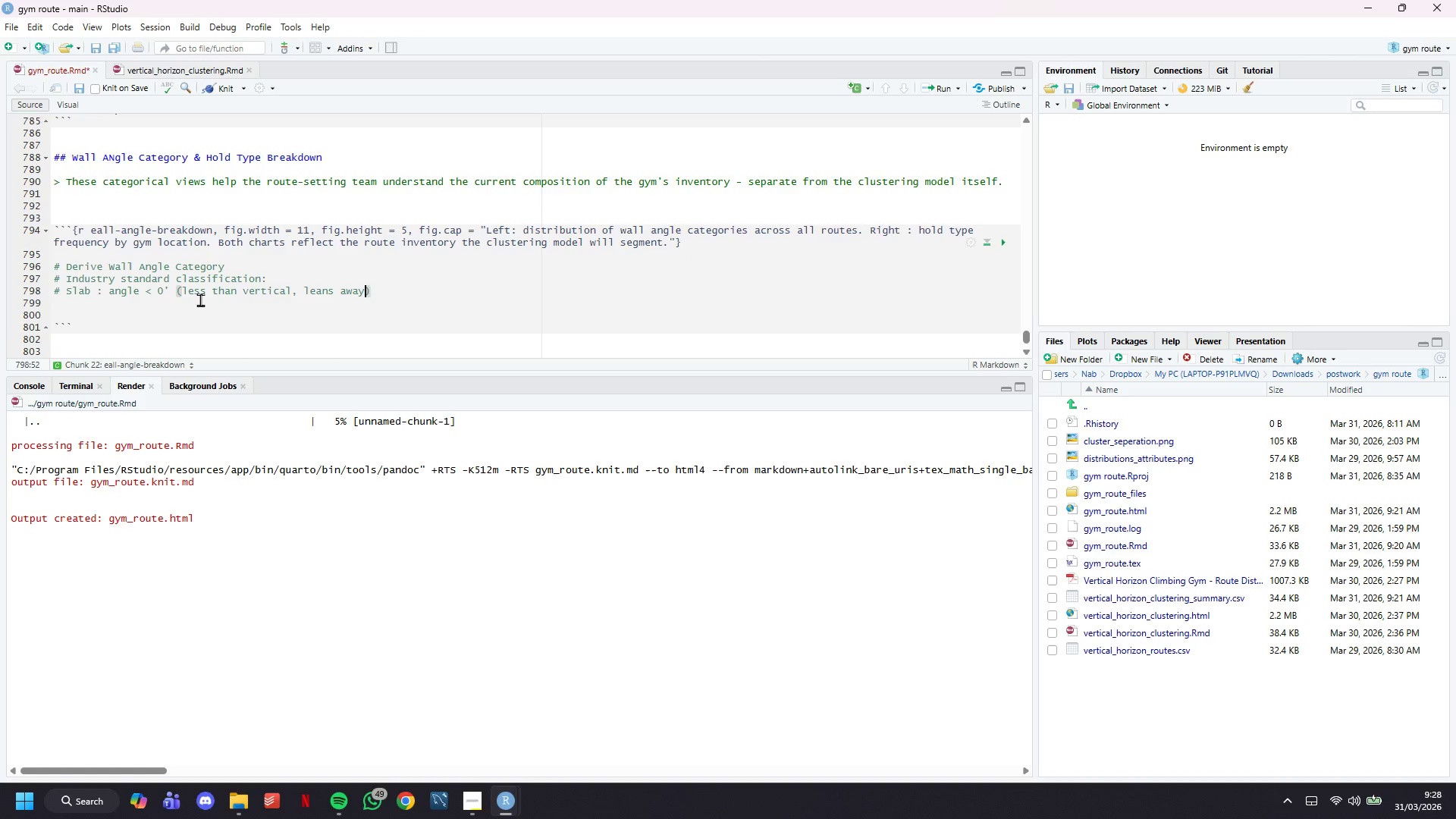 
key(ArrowRight)
 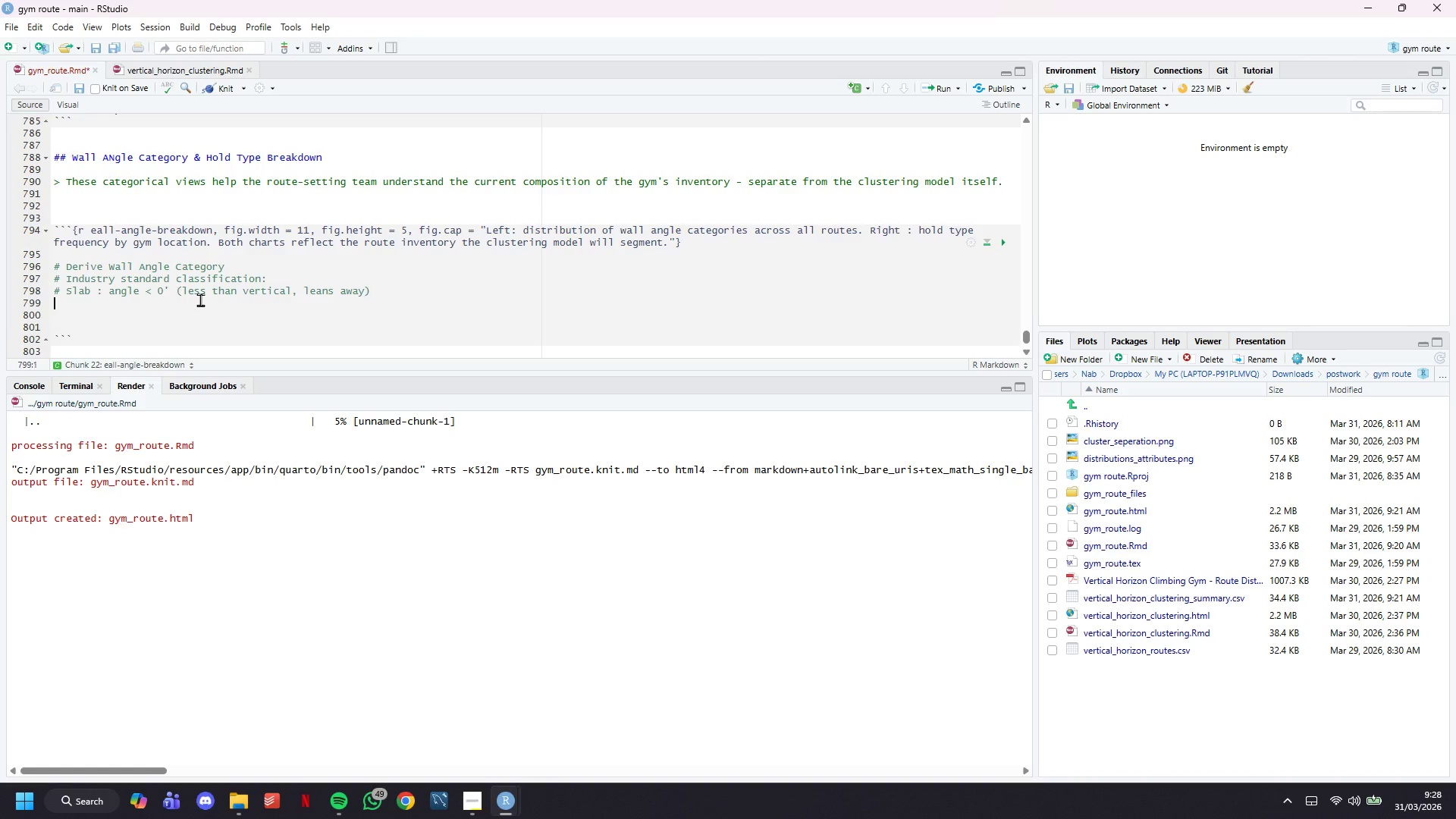 
key(Enter)
 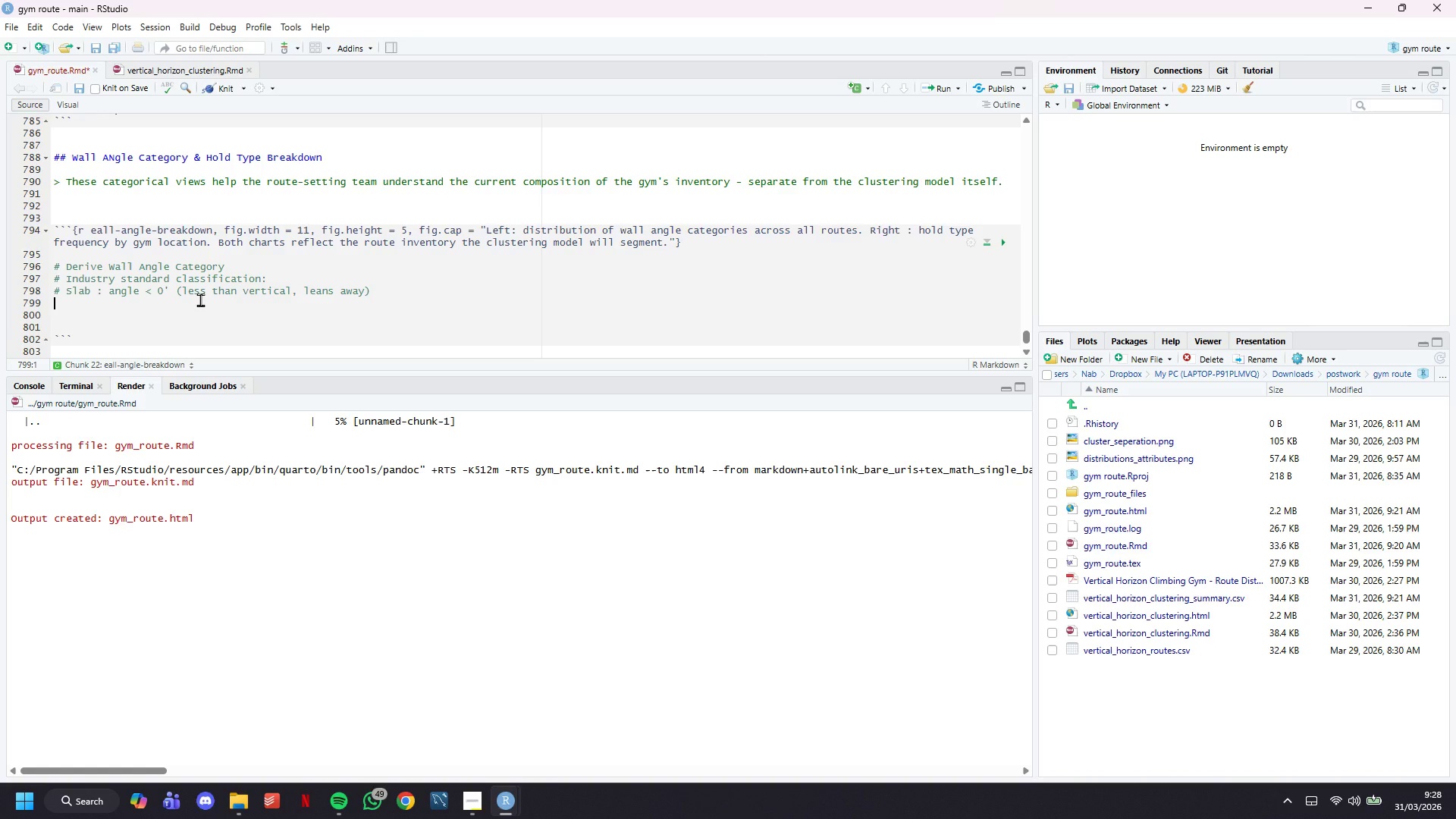 
type(# Vertical: -5' to +5 ())
 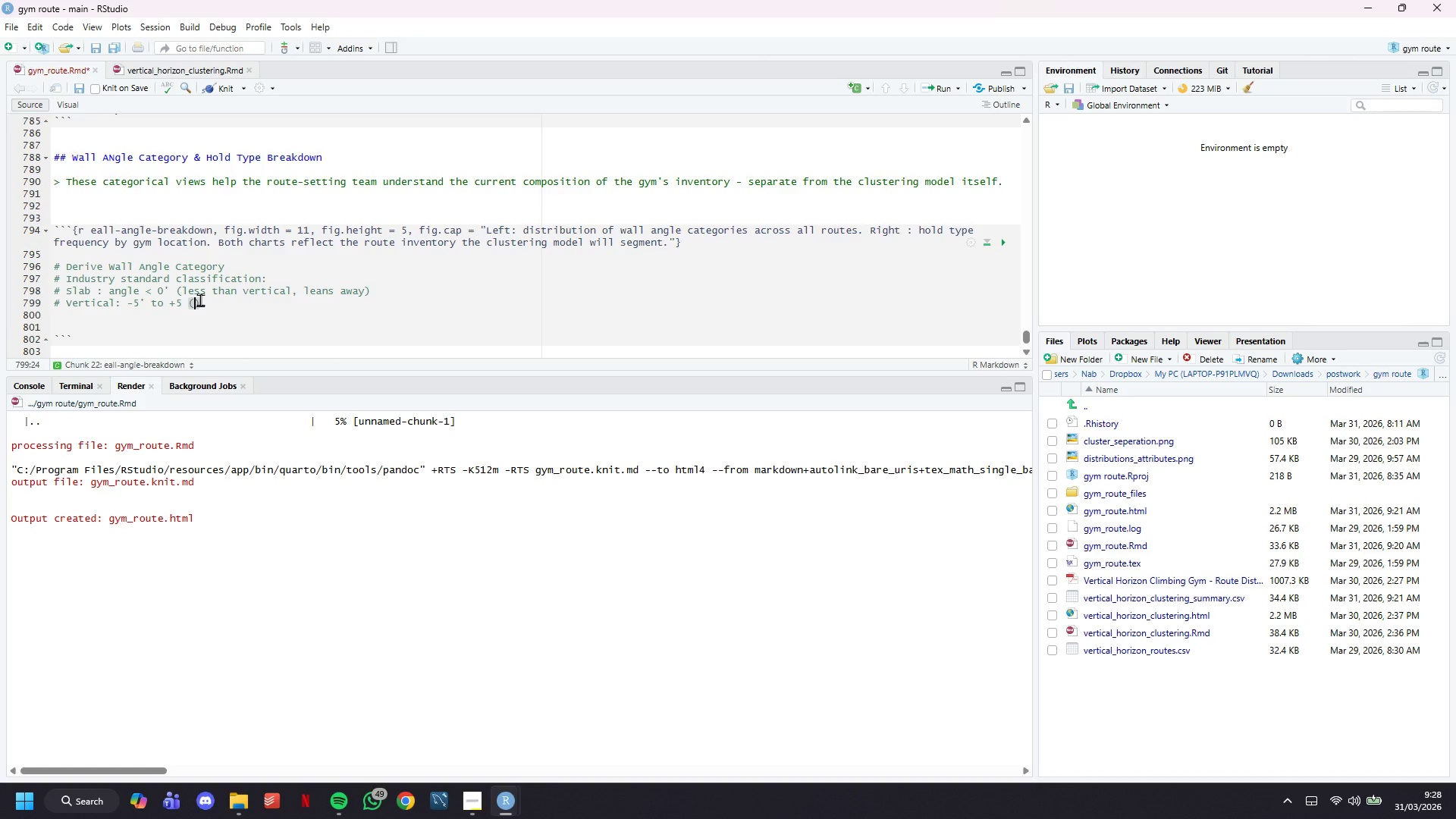 
 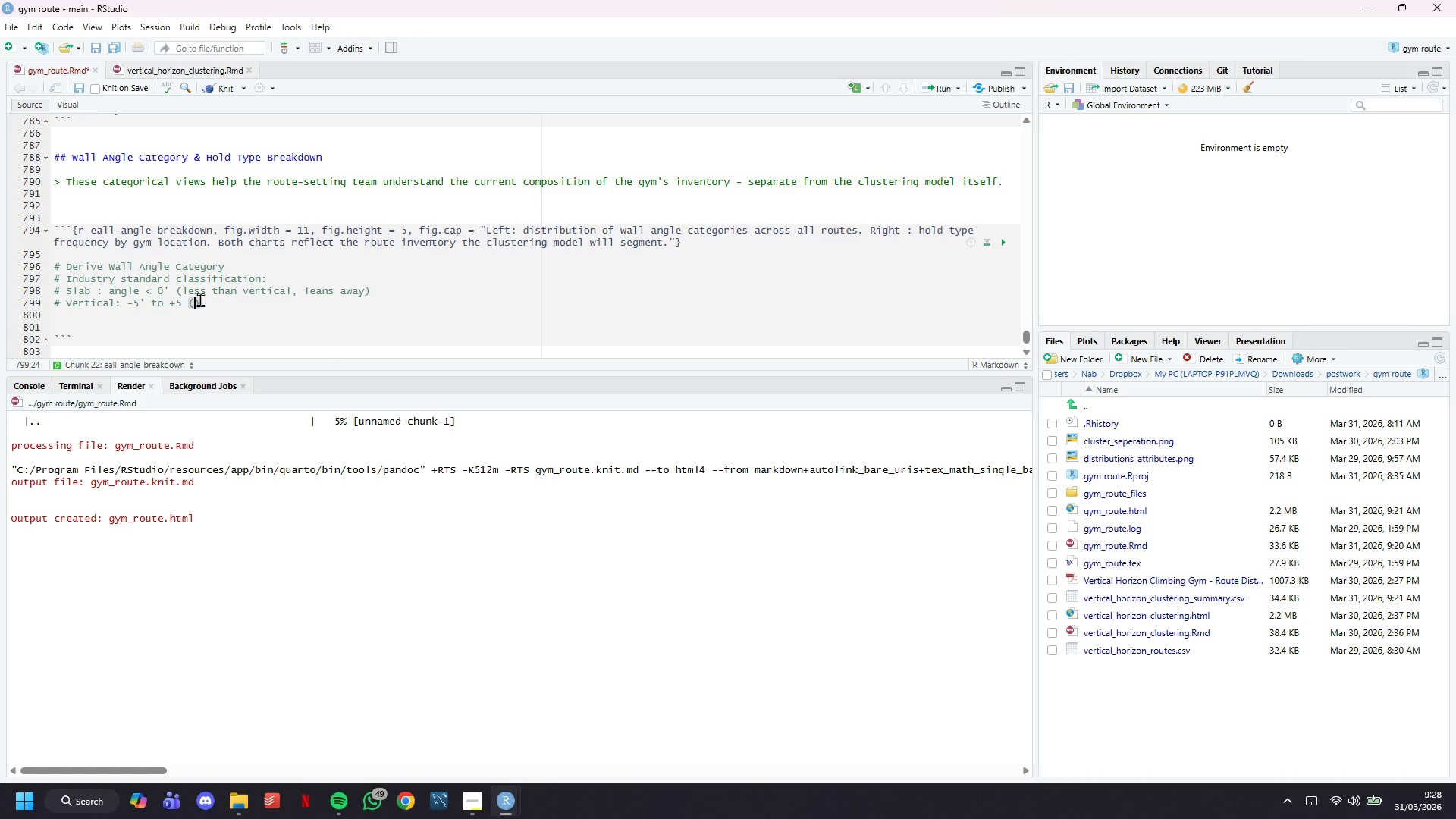 
key(ArrowLeft)
 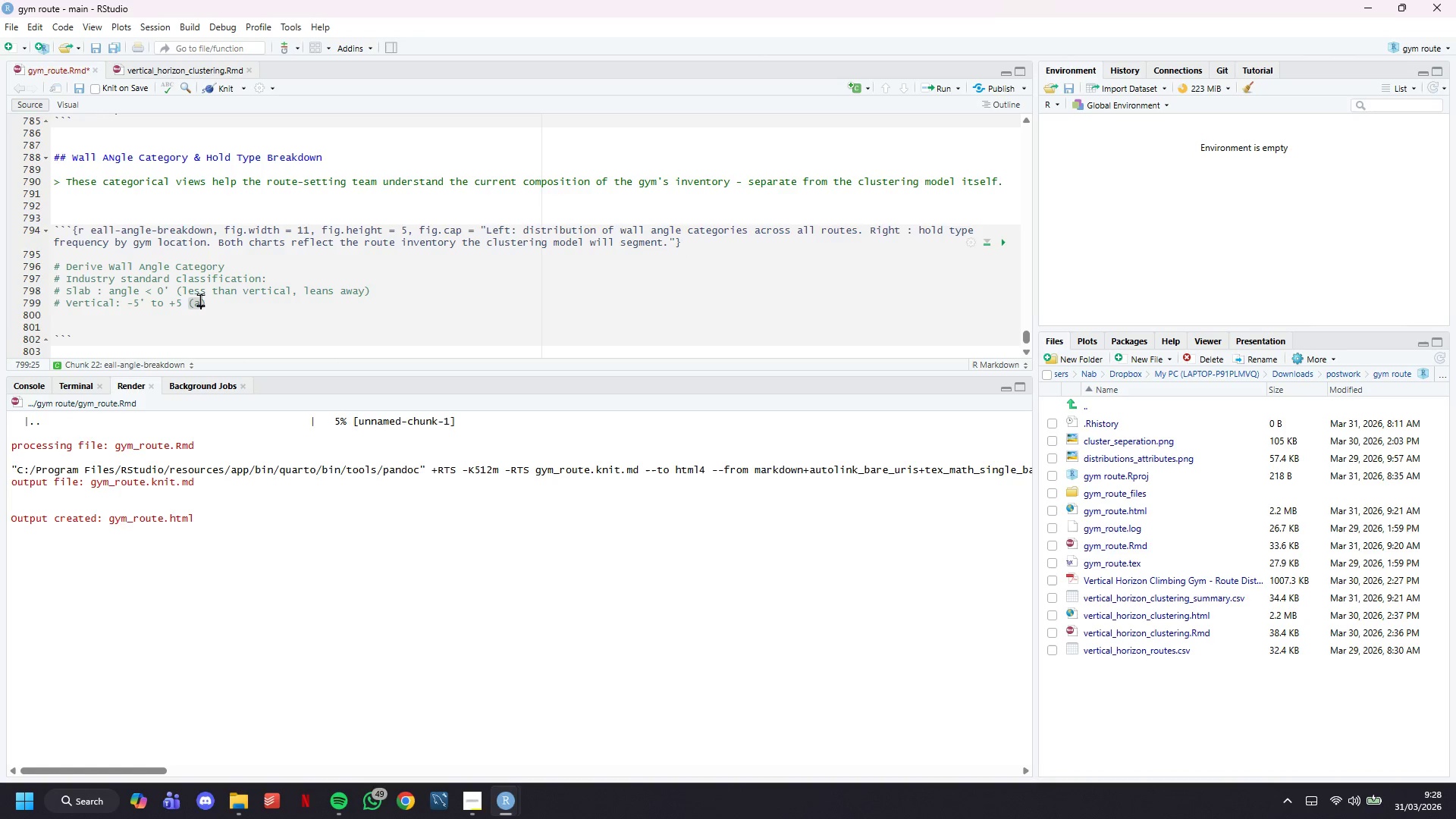 
type(approximately plumbb)
key(Backspace)
 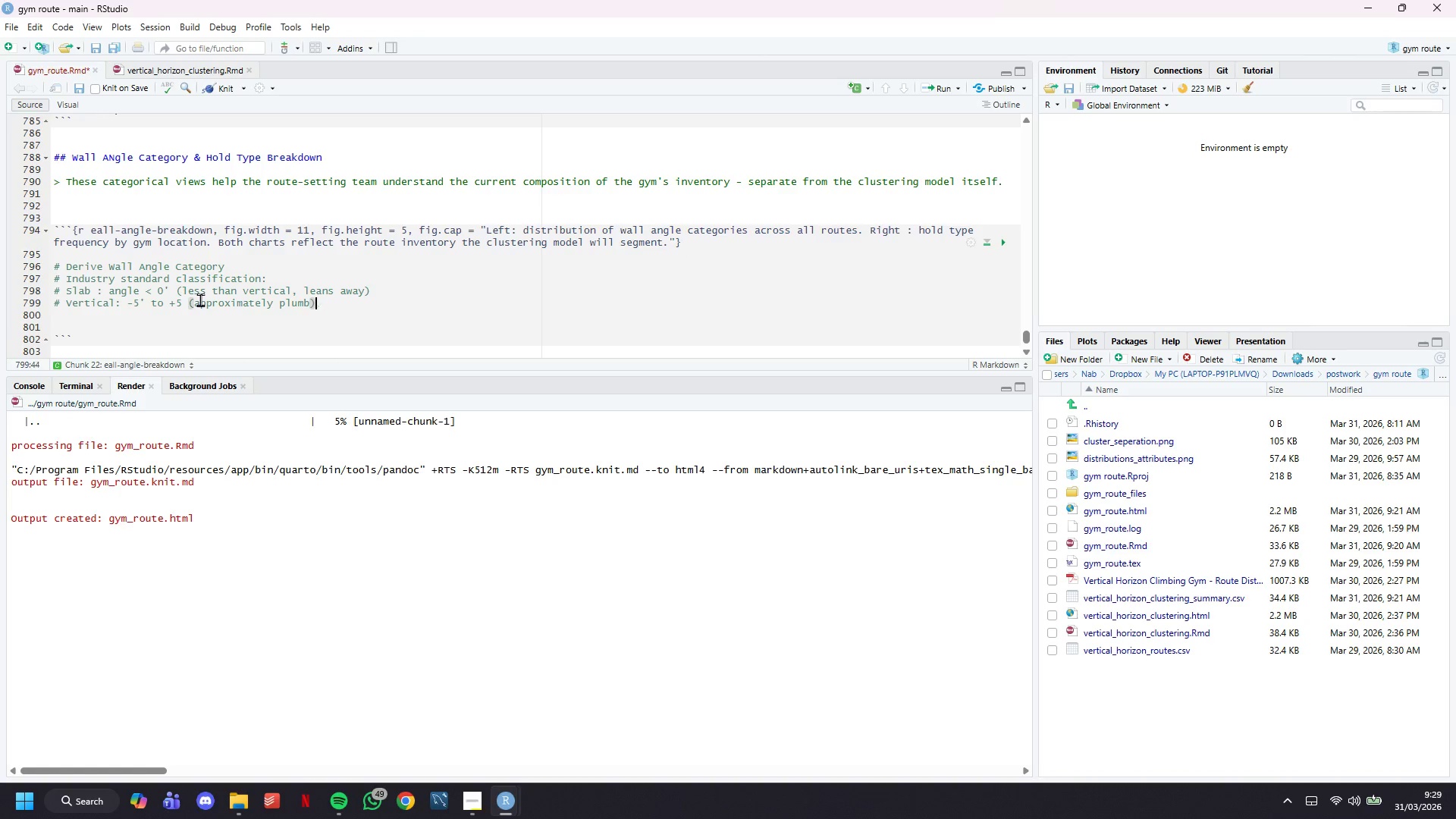 
key(ArrowRight)
 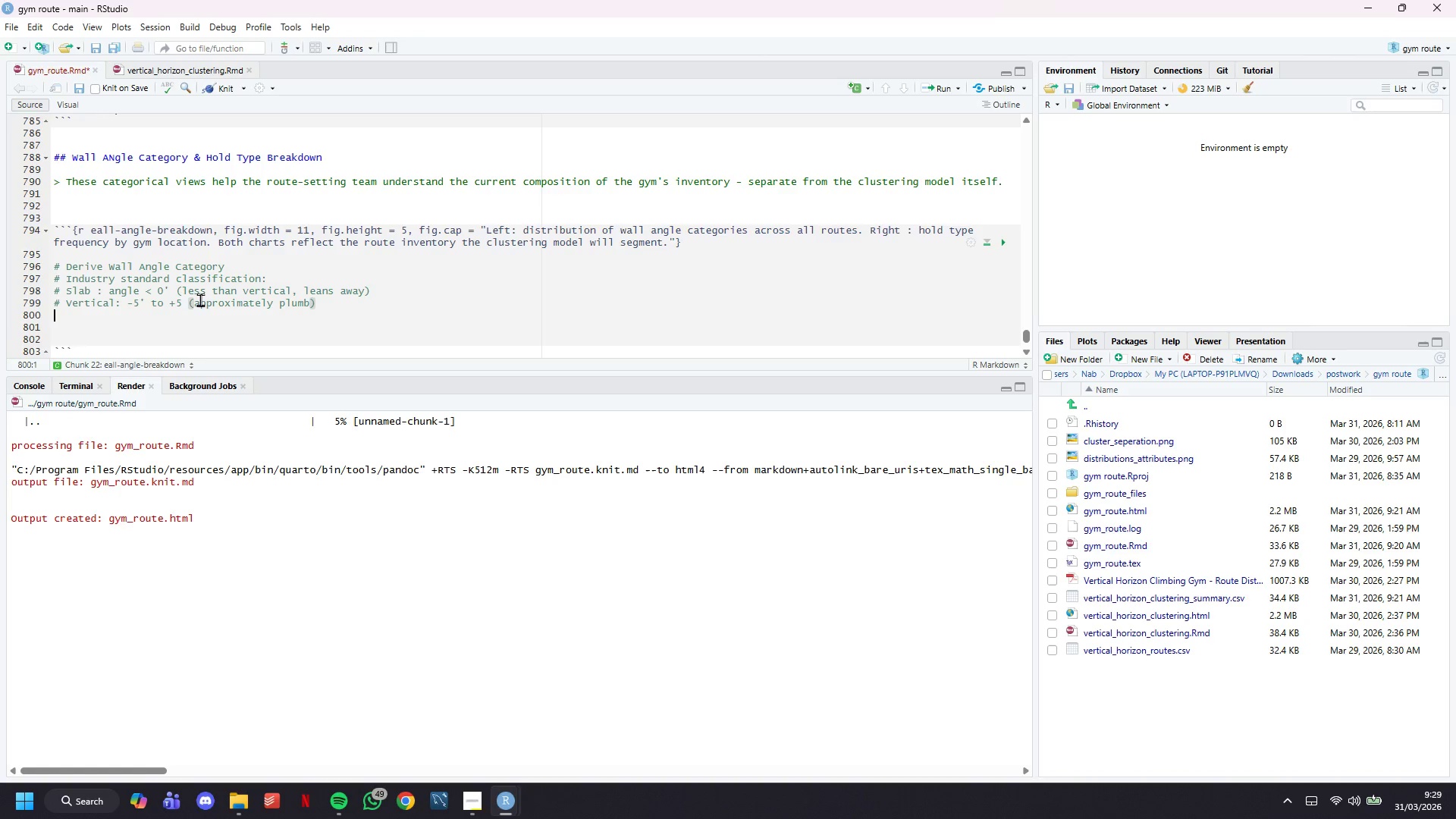 
key(Enter)
 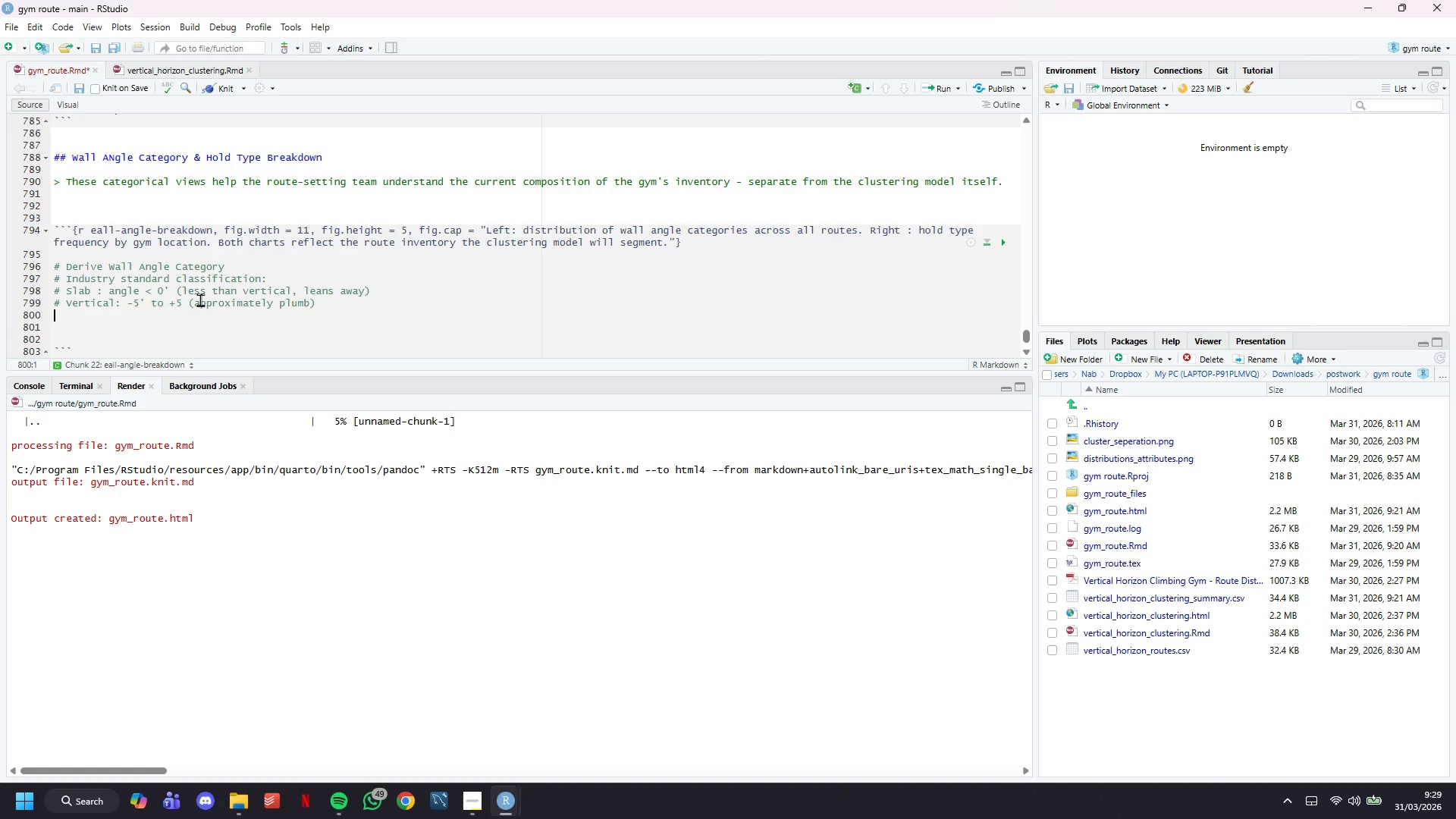 
type(# Overhang: > + 5' ())
 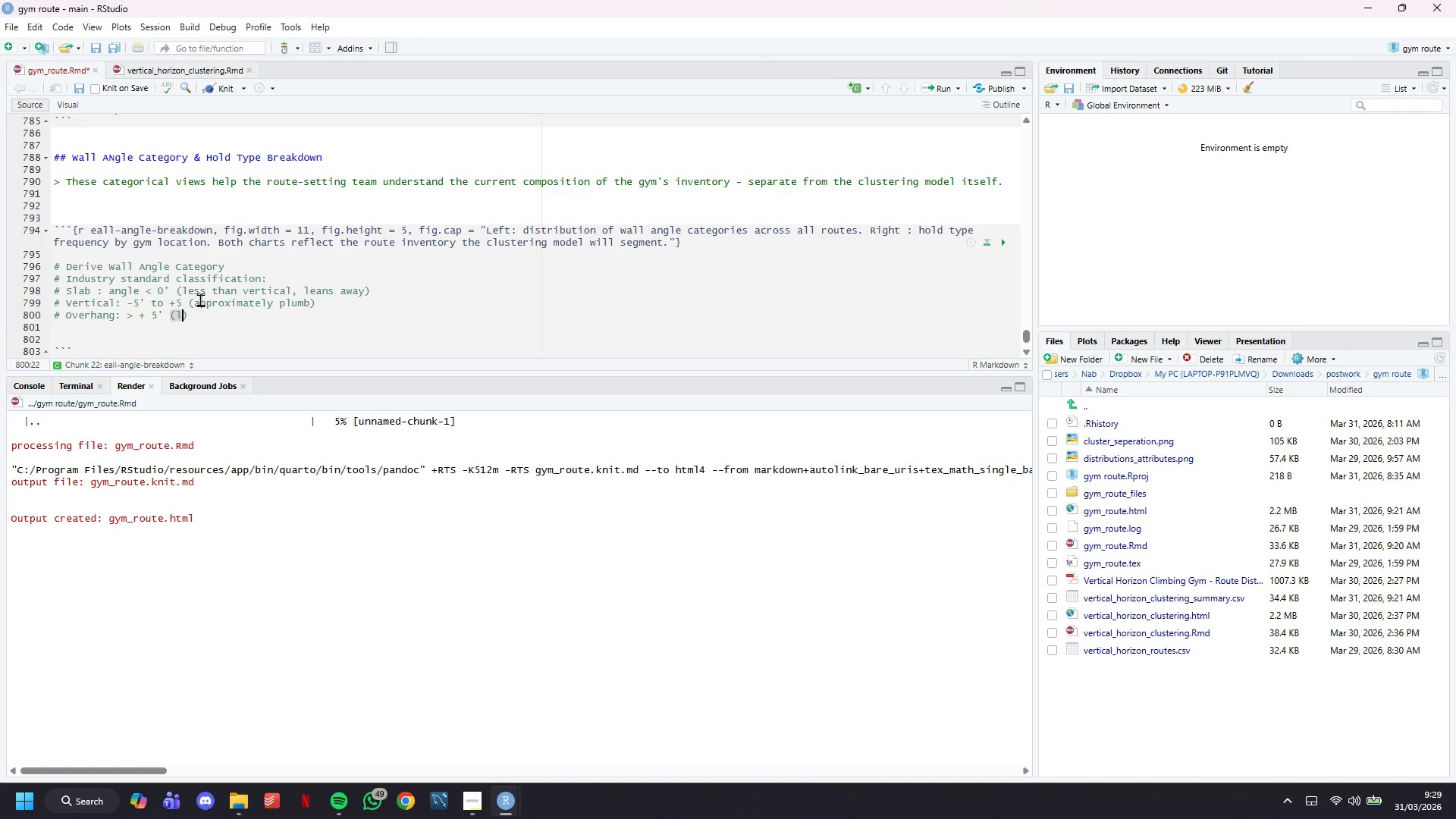 
 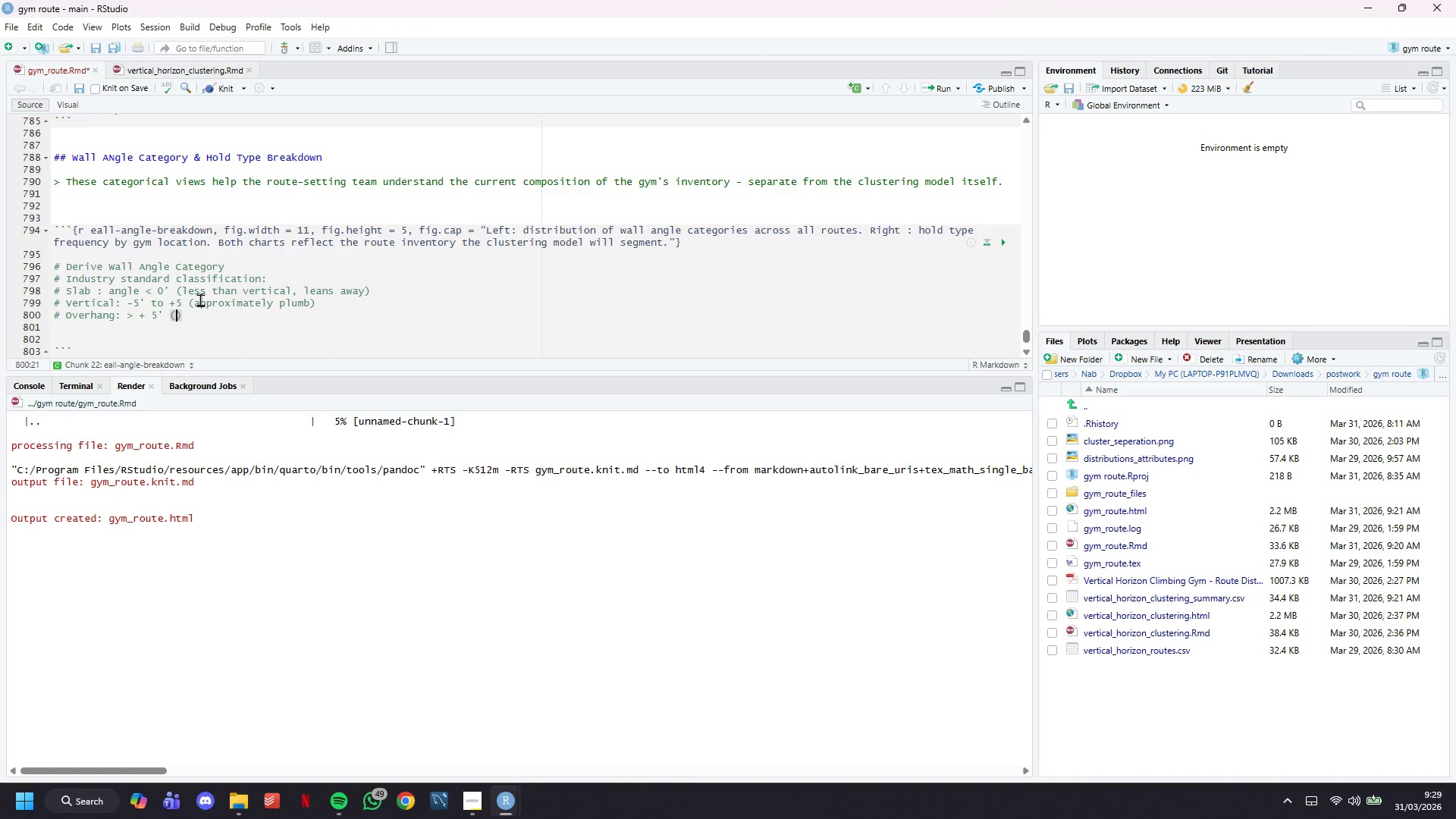 
key(ArrowLeft)
 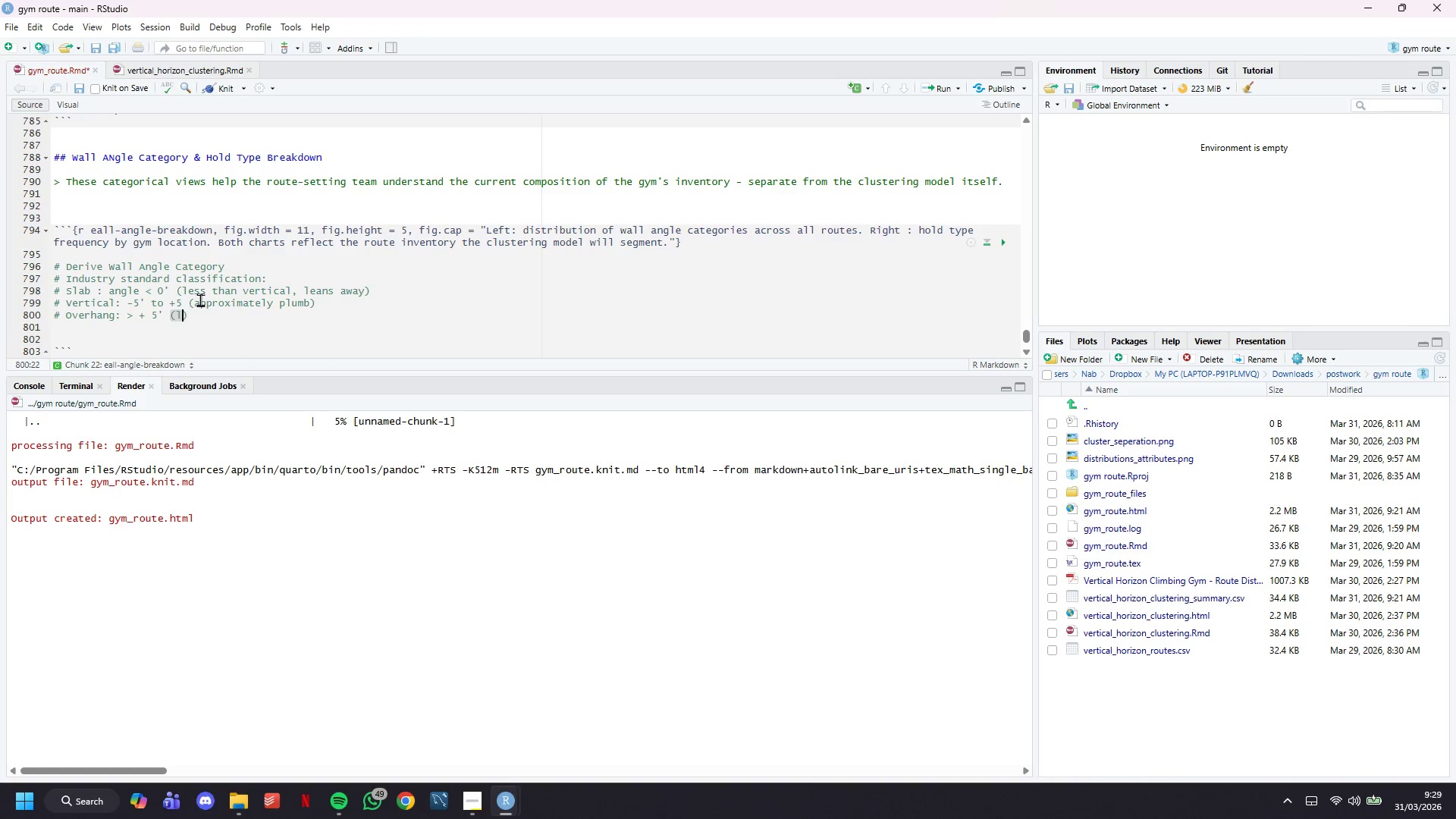 
type(leans toward climber)
 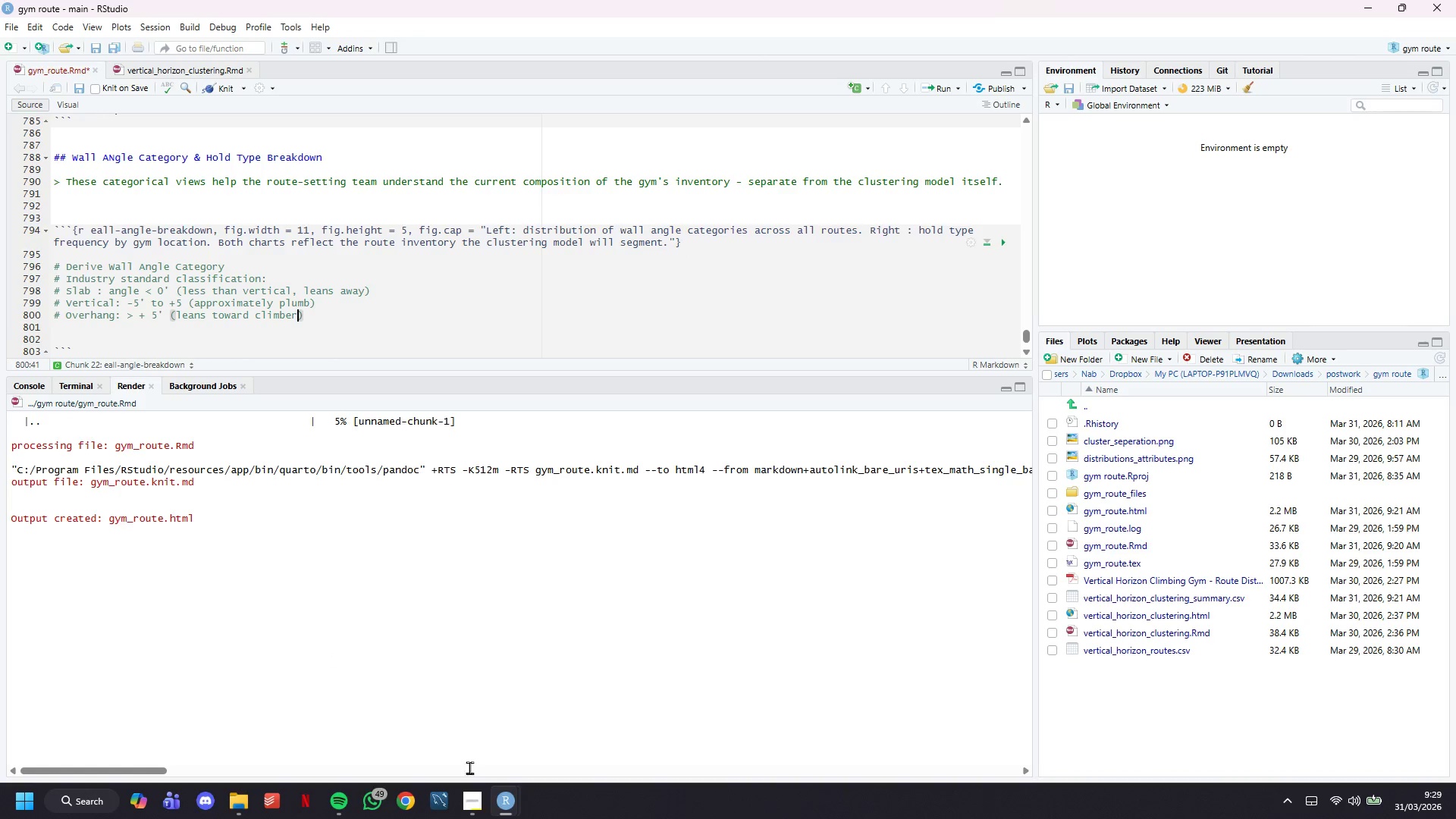 
left_click([479, 818])